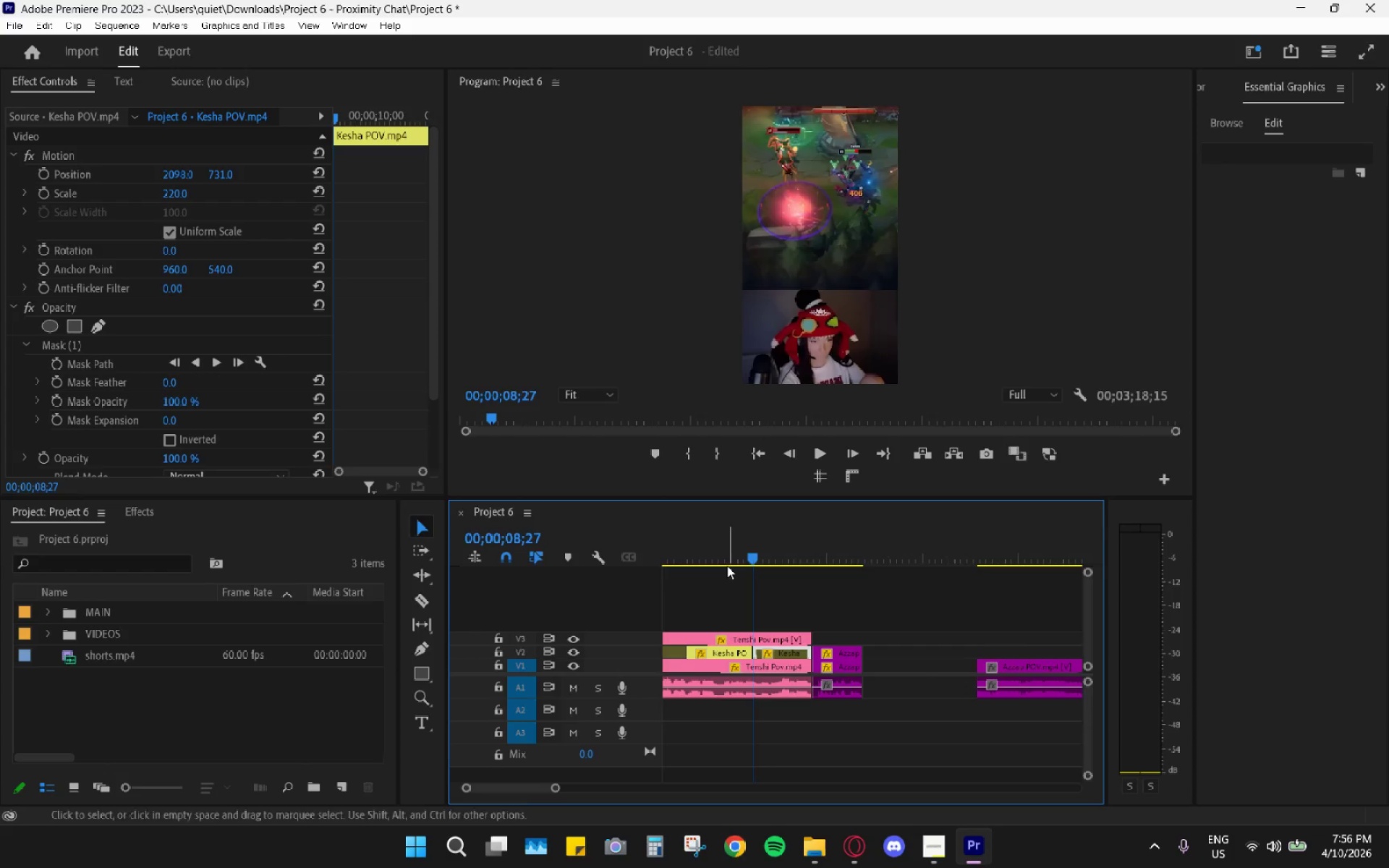 
left_click_drag(start_coordinate=[718, 546], to_coordinate=[679, 556])
 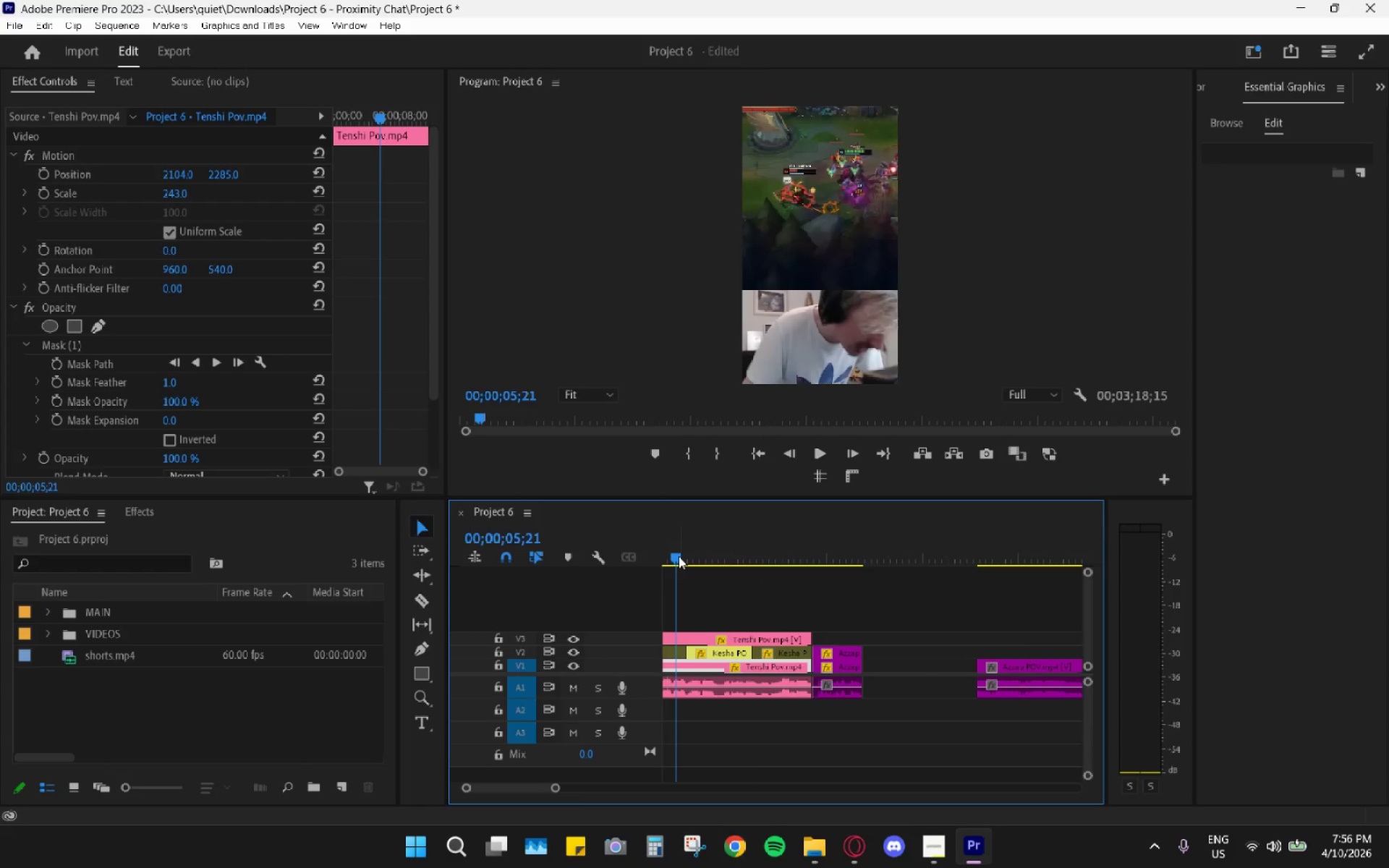 
key(Space)
 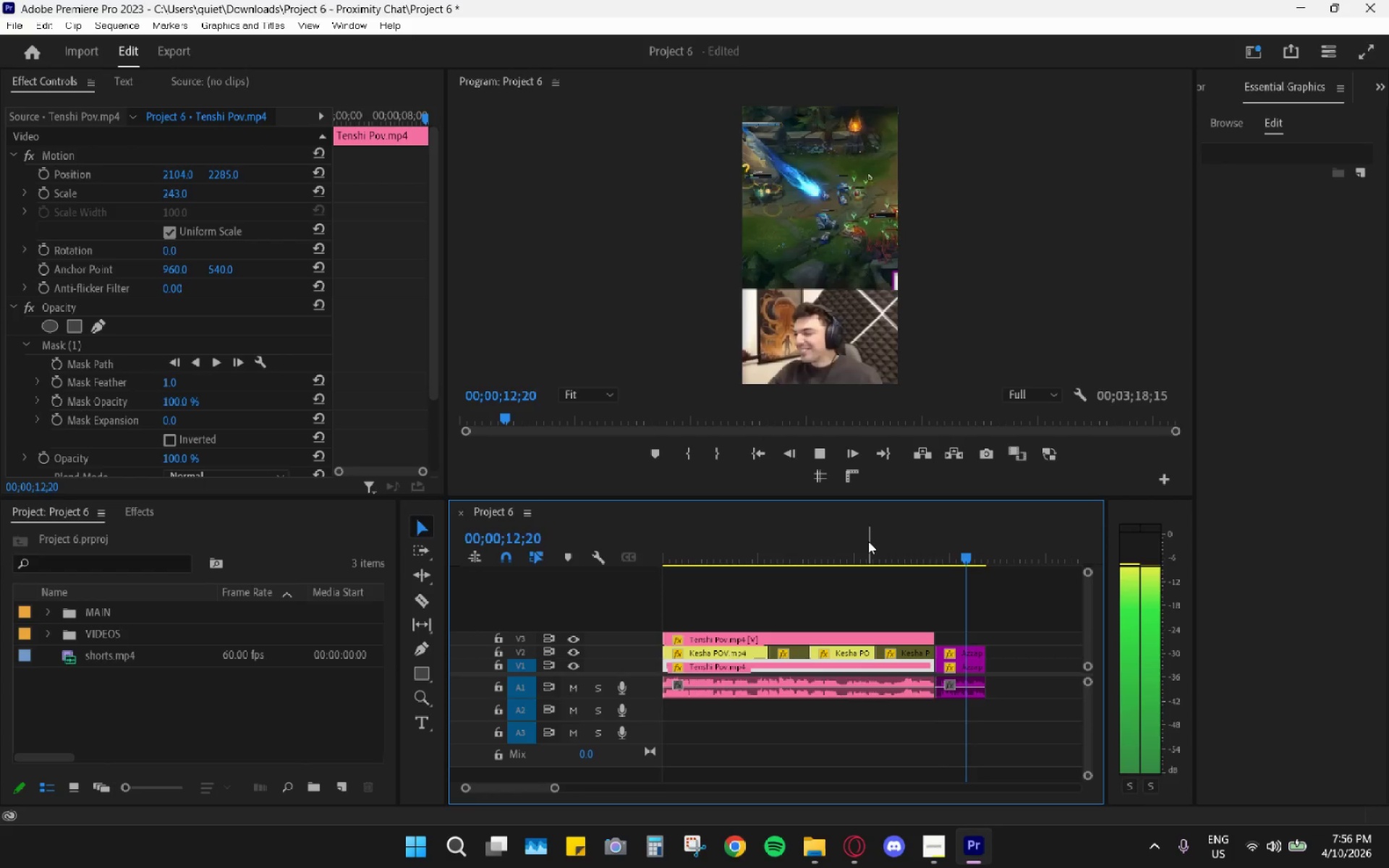 
wait(12.28)
 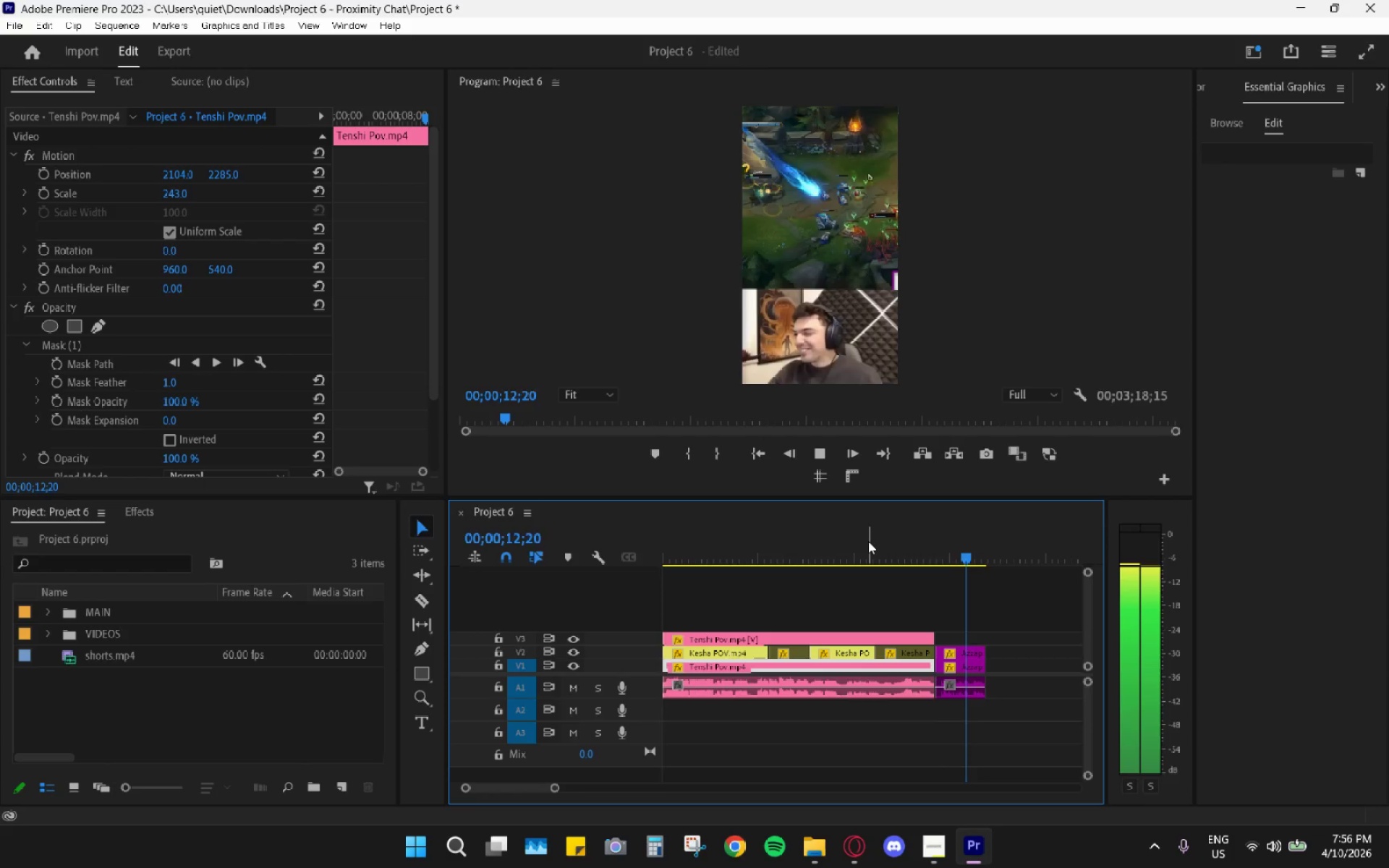 
key(Space)
 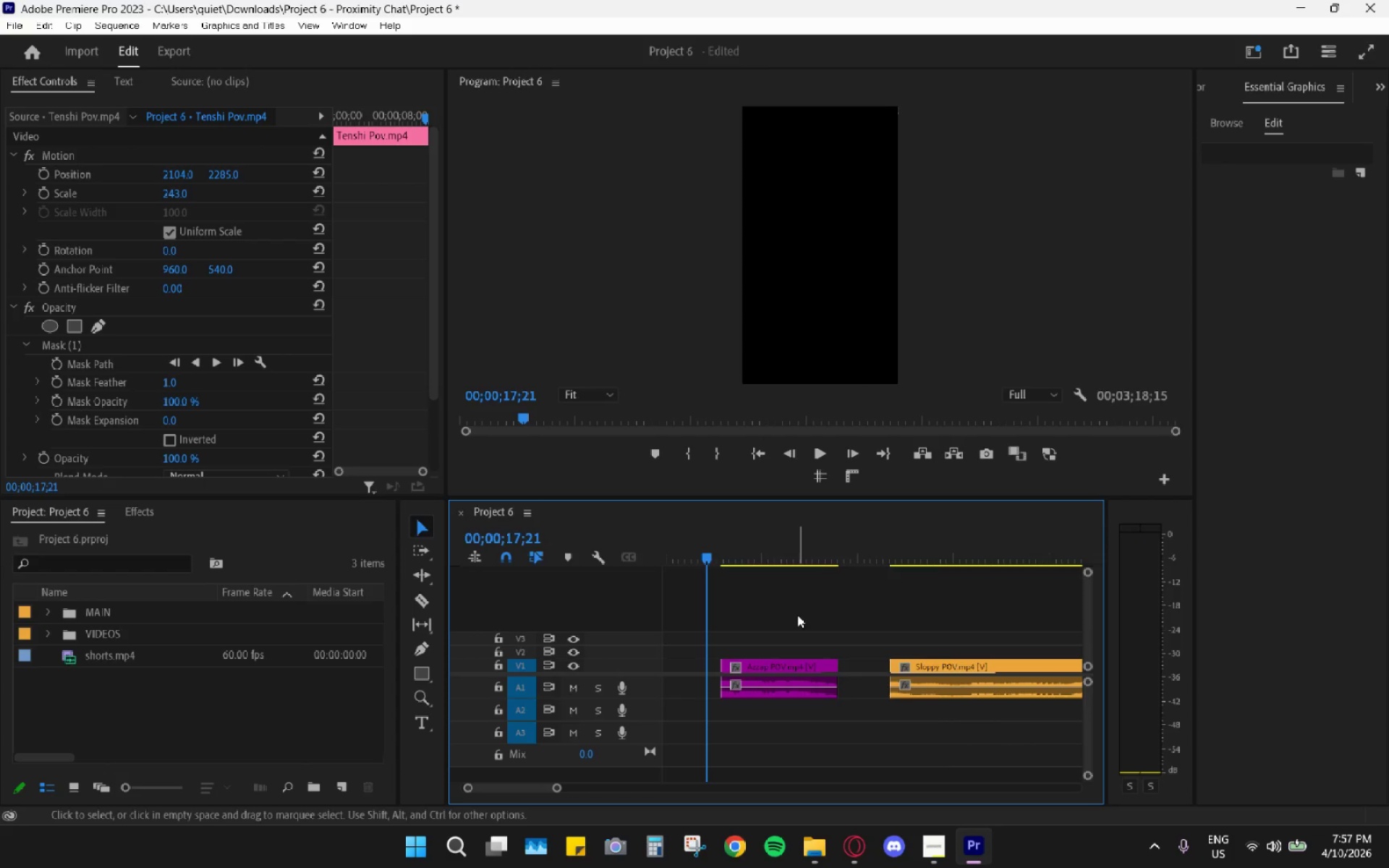 
hold_key(key=AltLeft, duration=0.62)
scroll: coordinate [797, 614], scroll_direction: down, amount: 8.0
 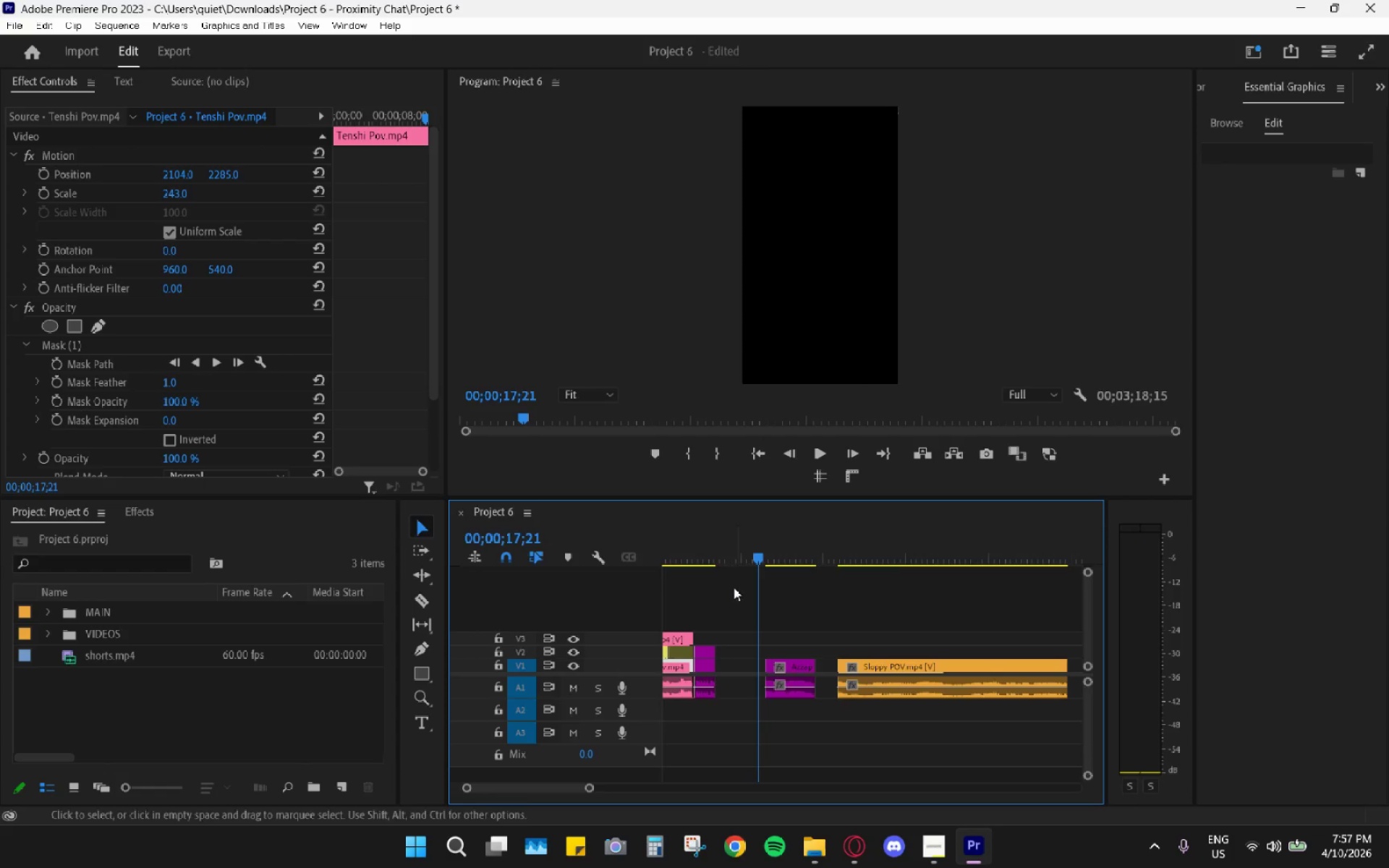 
left_click_drag(start_coordinate=[721, 562], to_coordinate=[682, 557])
 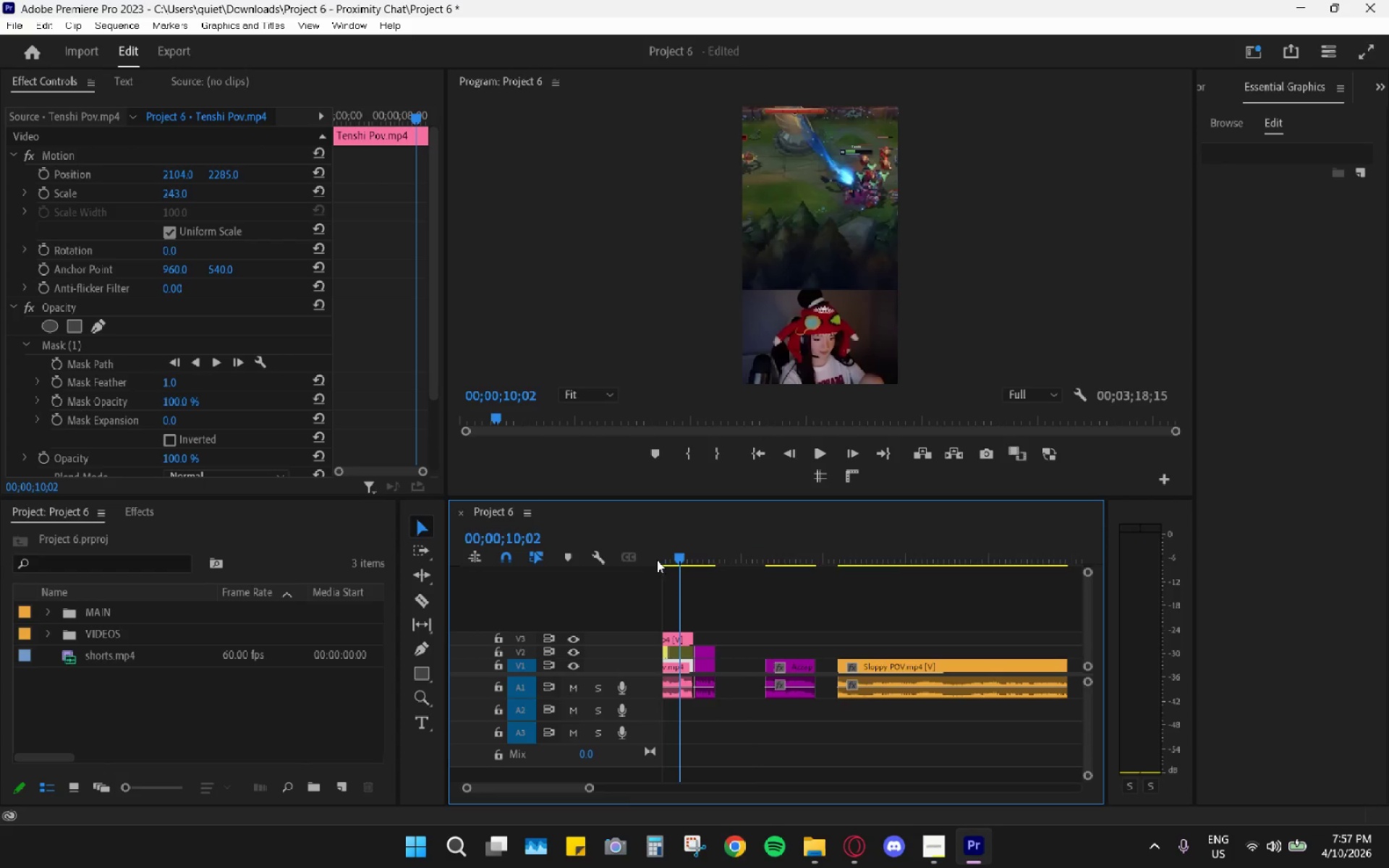 
key(Space)
 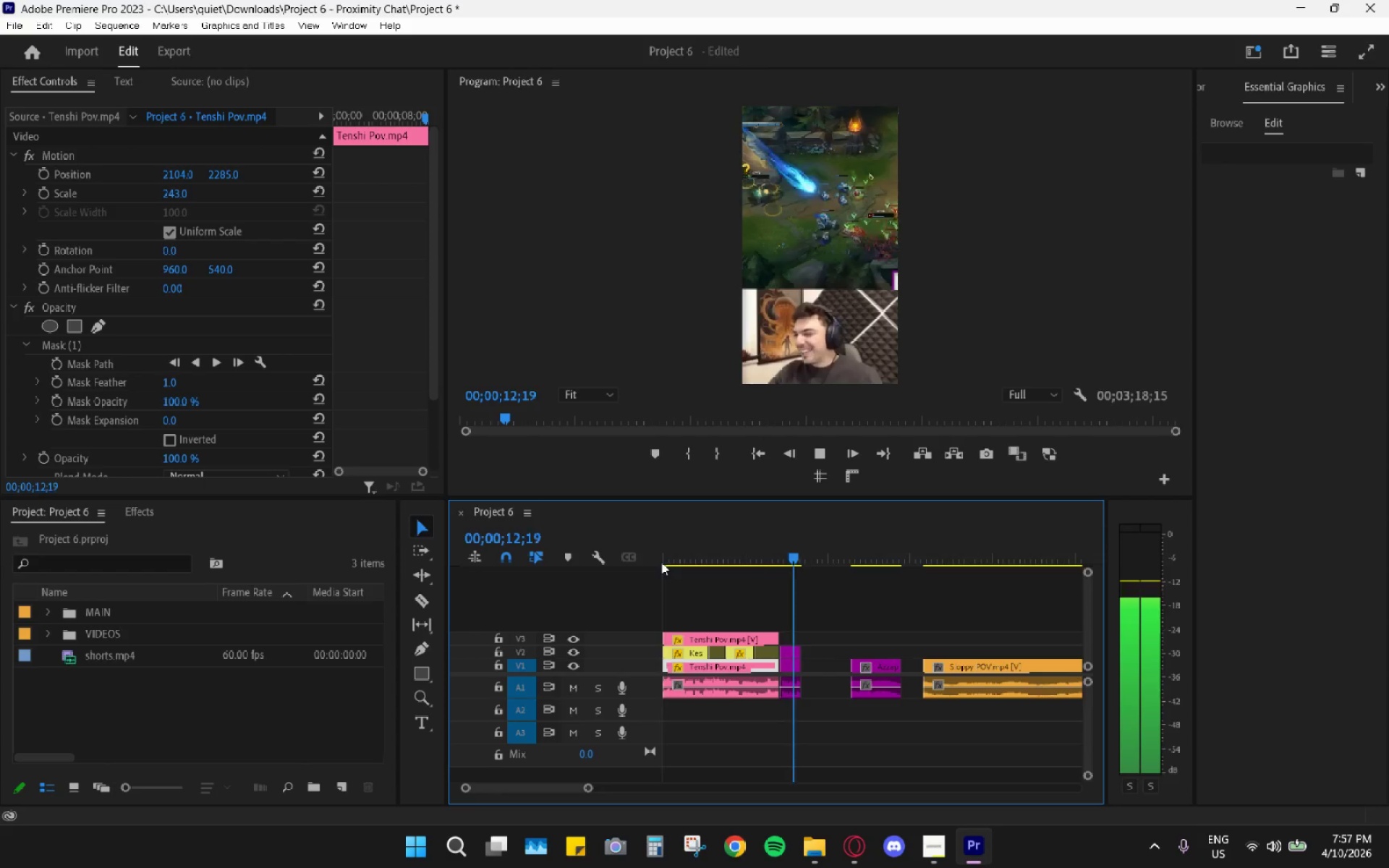 
key(Space)
 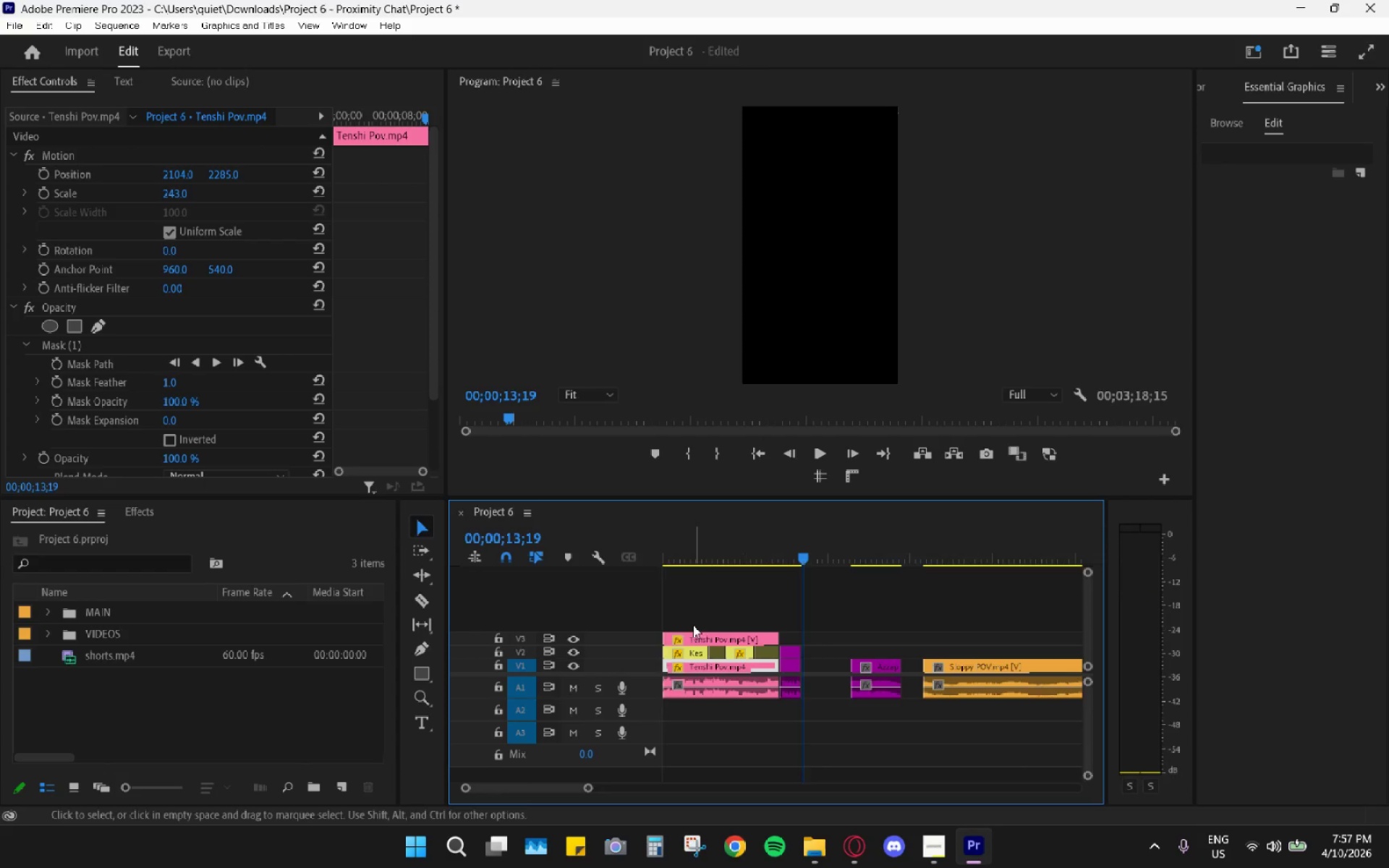 
left_click([723, 544])
 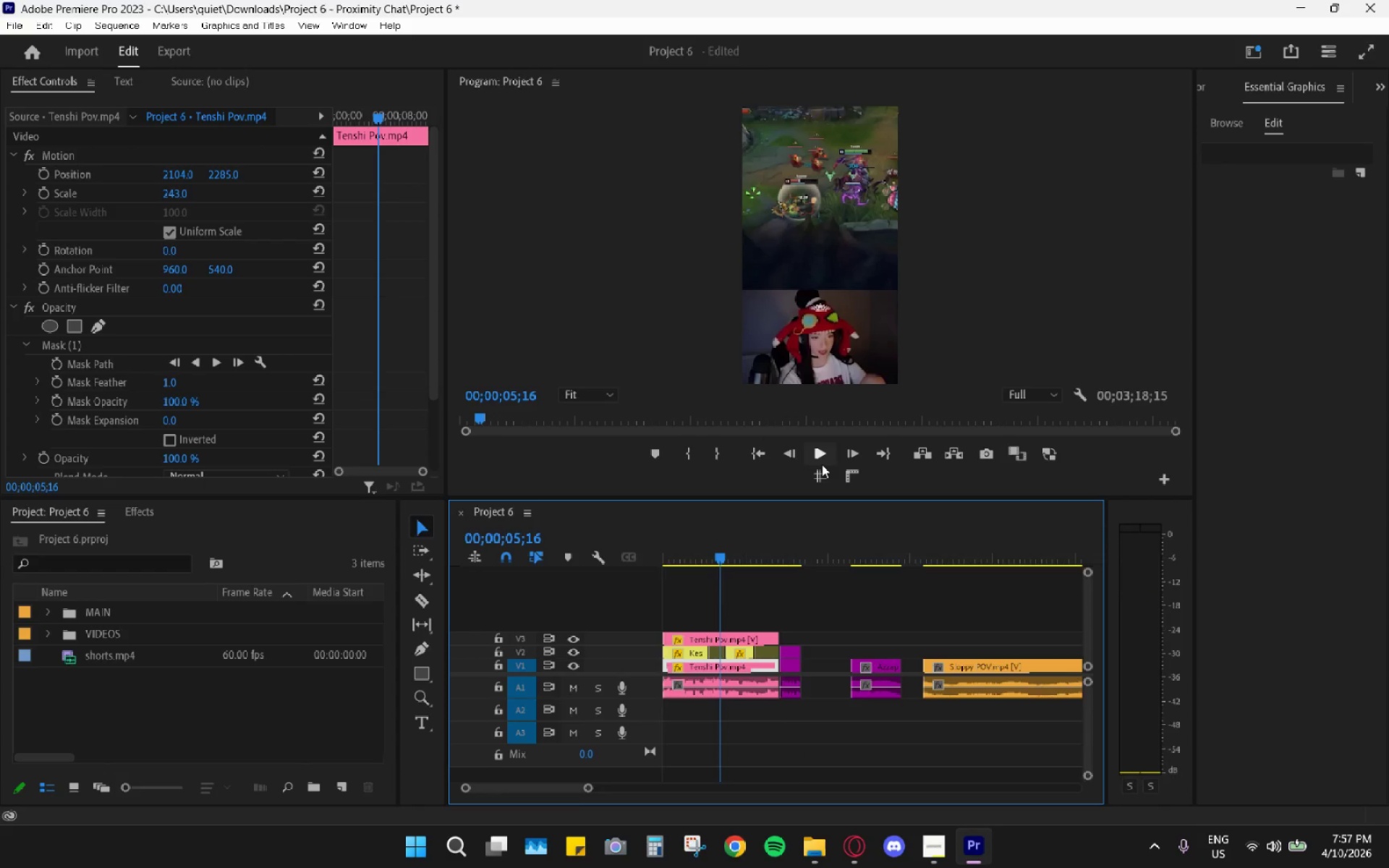 
key(Space)
 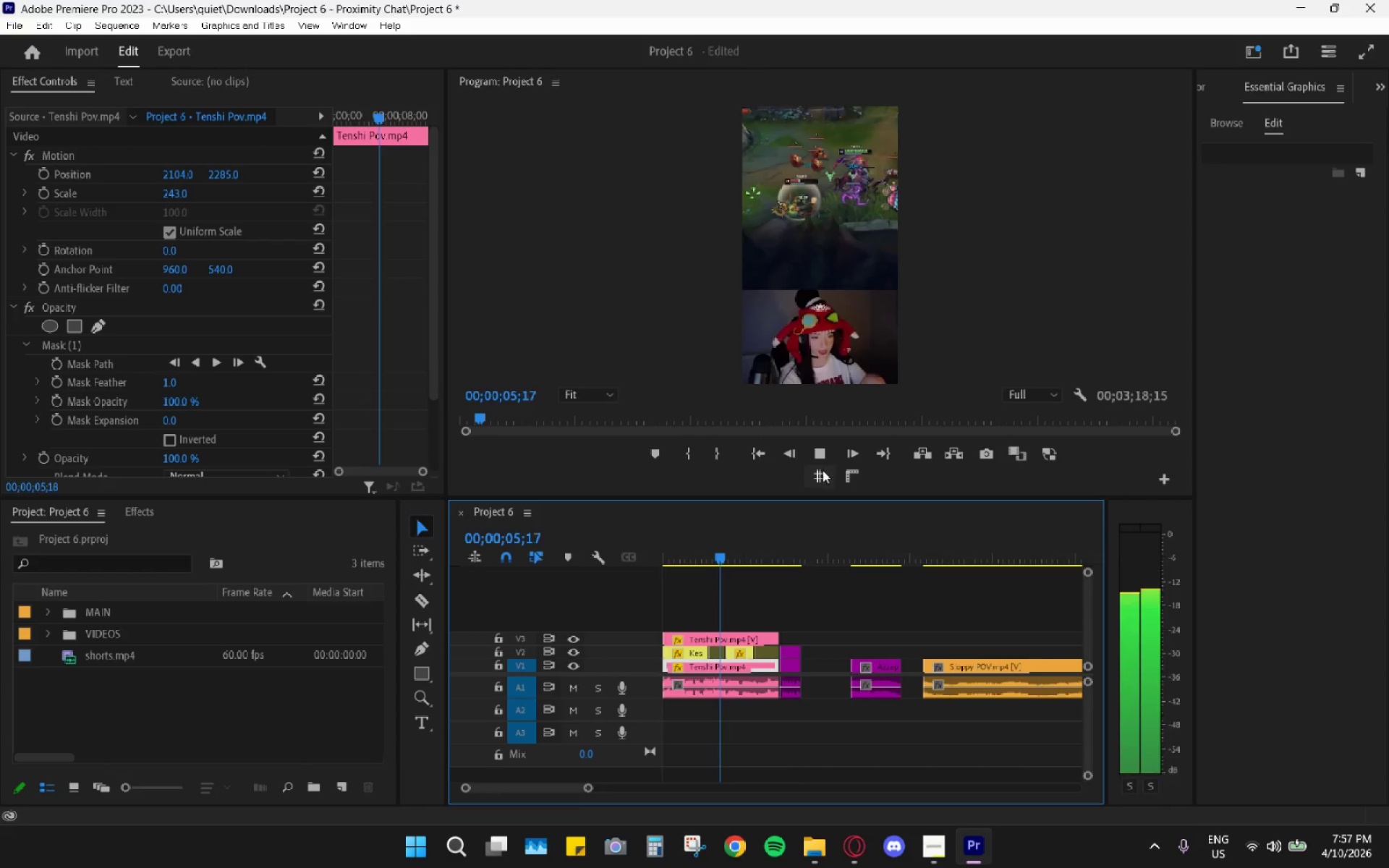 
left_click([822, 474])
 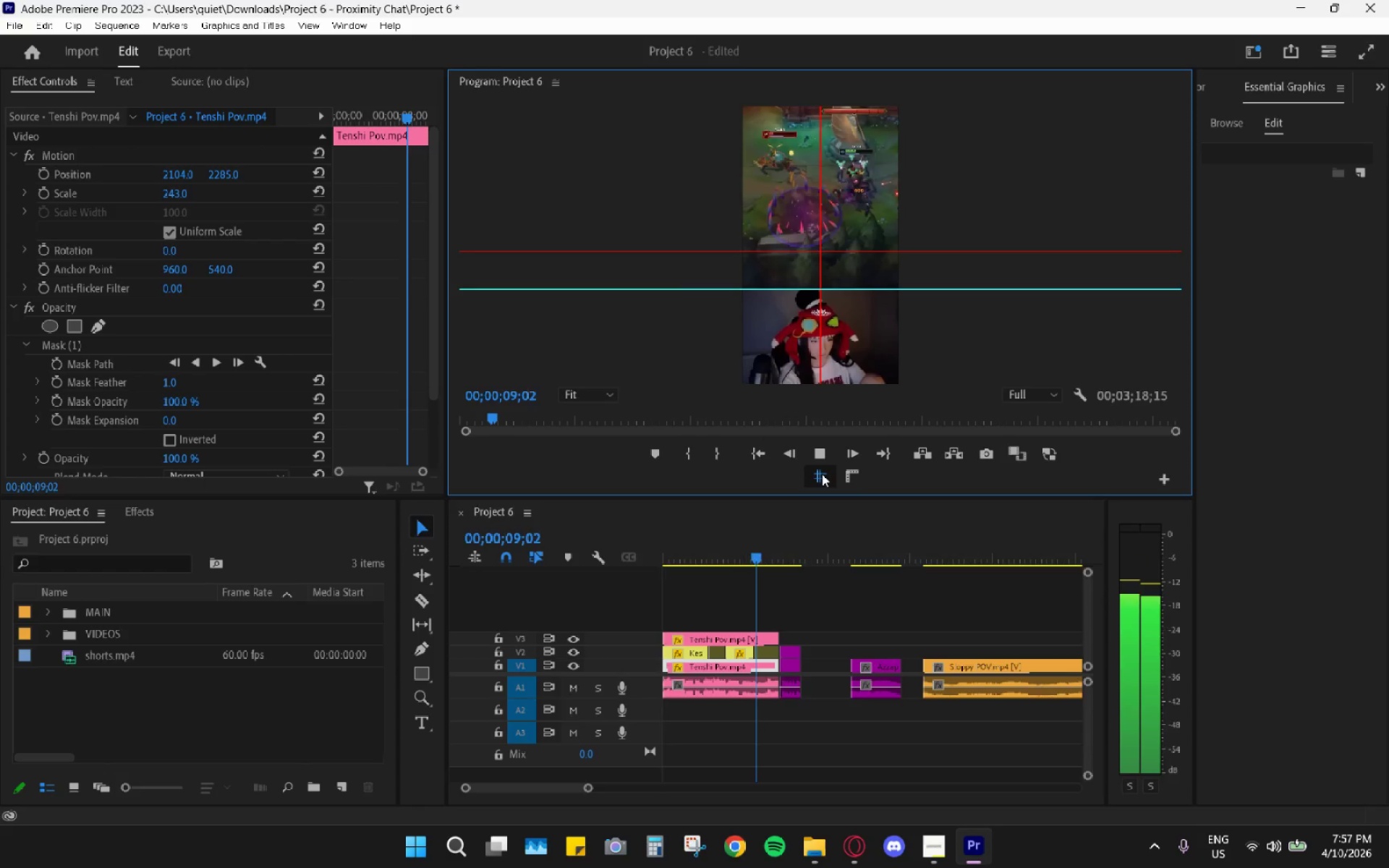 
wait(8.38)
 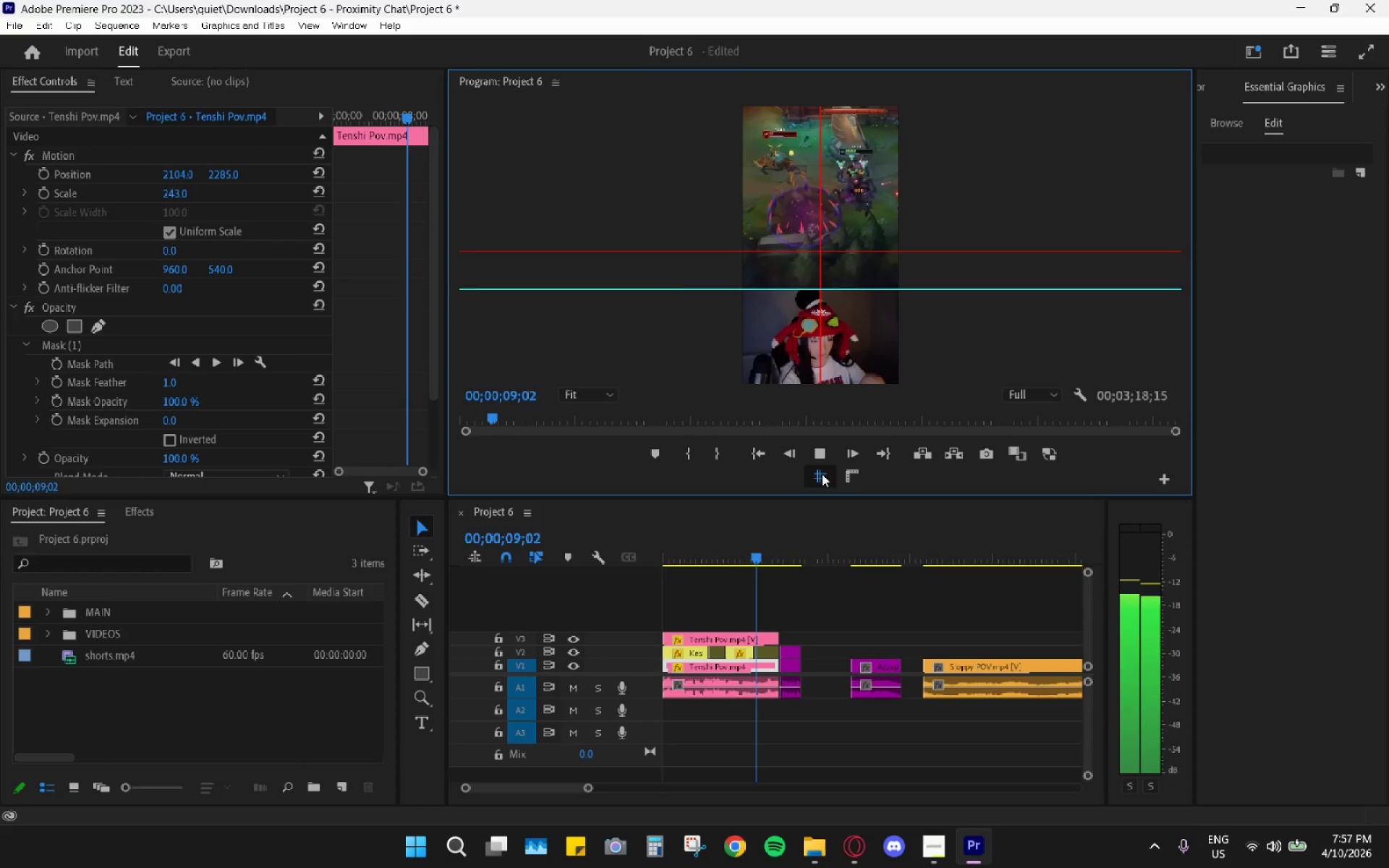 
left_click([822, 474])
 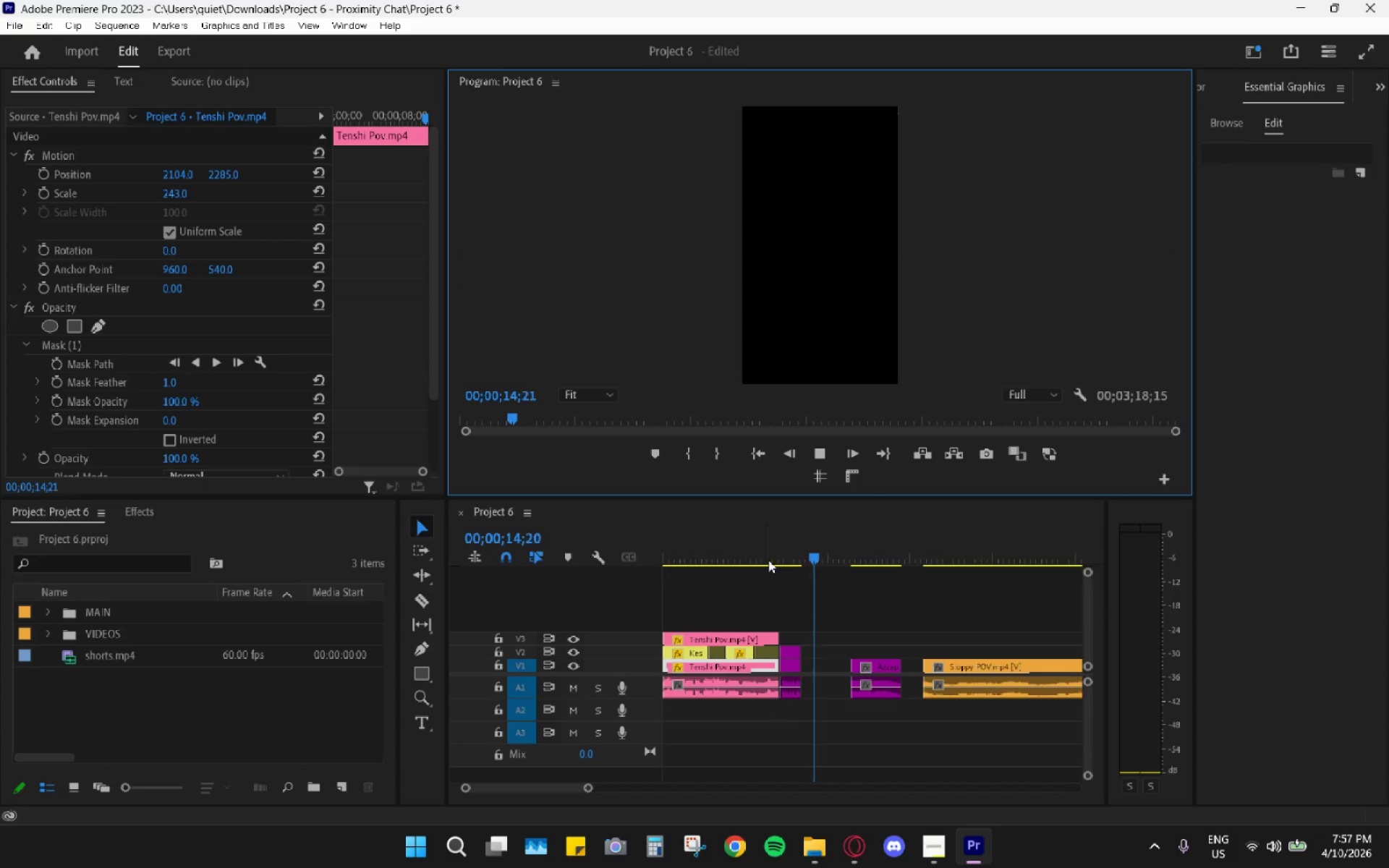 
left_click_drag(start_coordinate=[778, 541], to_coordinate=[787, 542])
 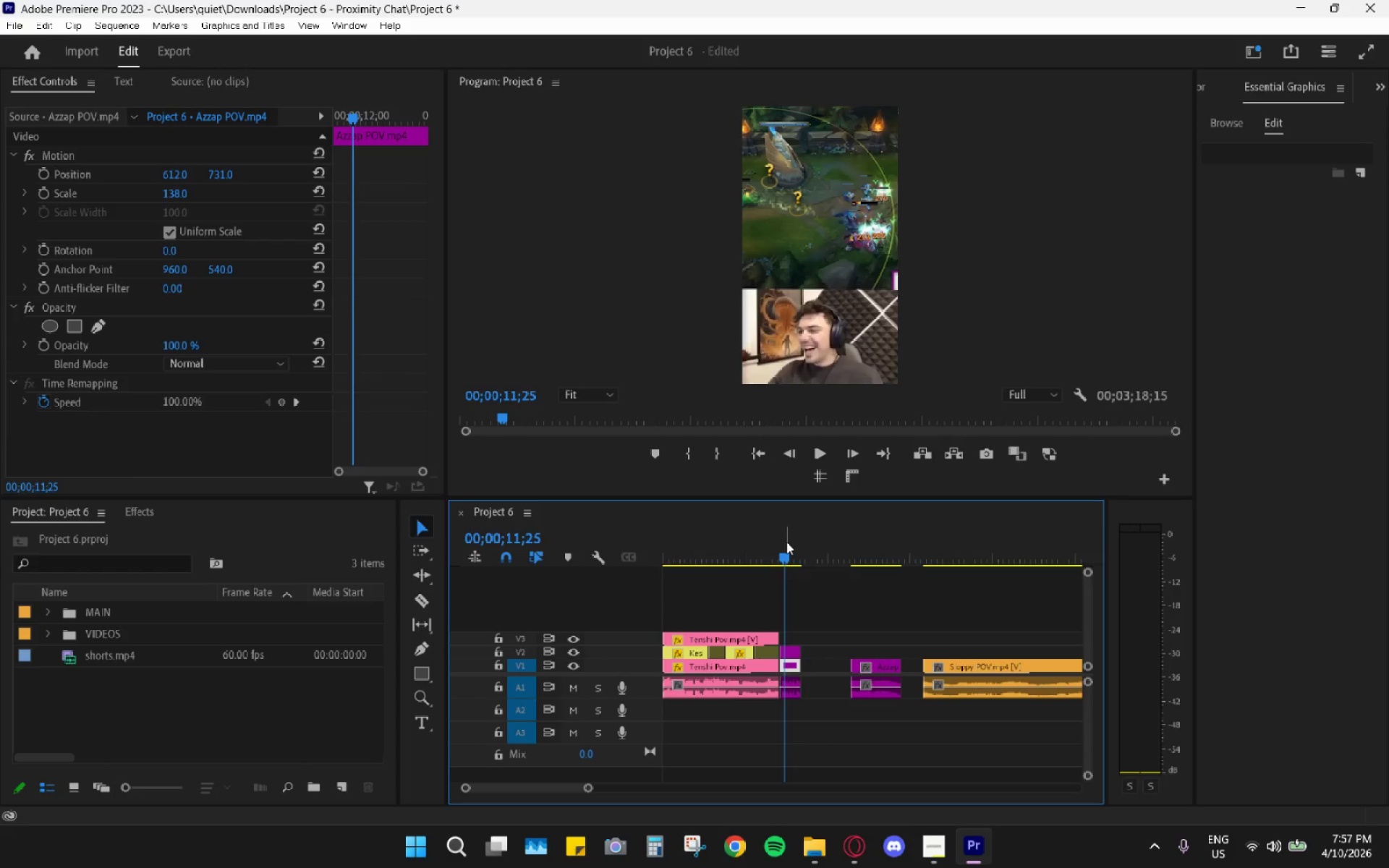 
key(Space)
 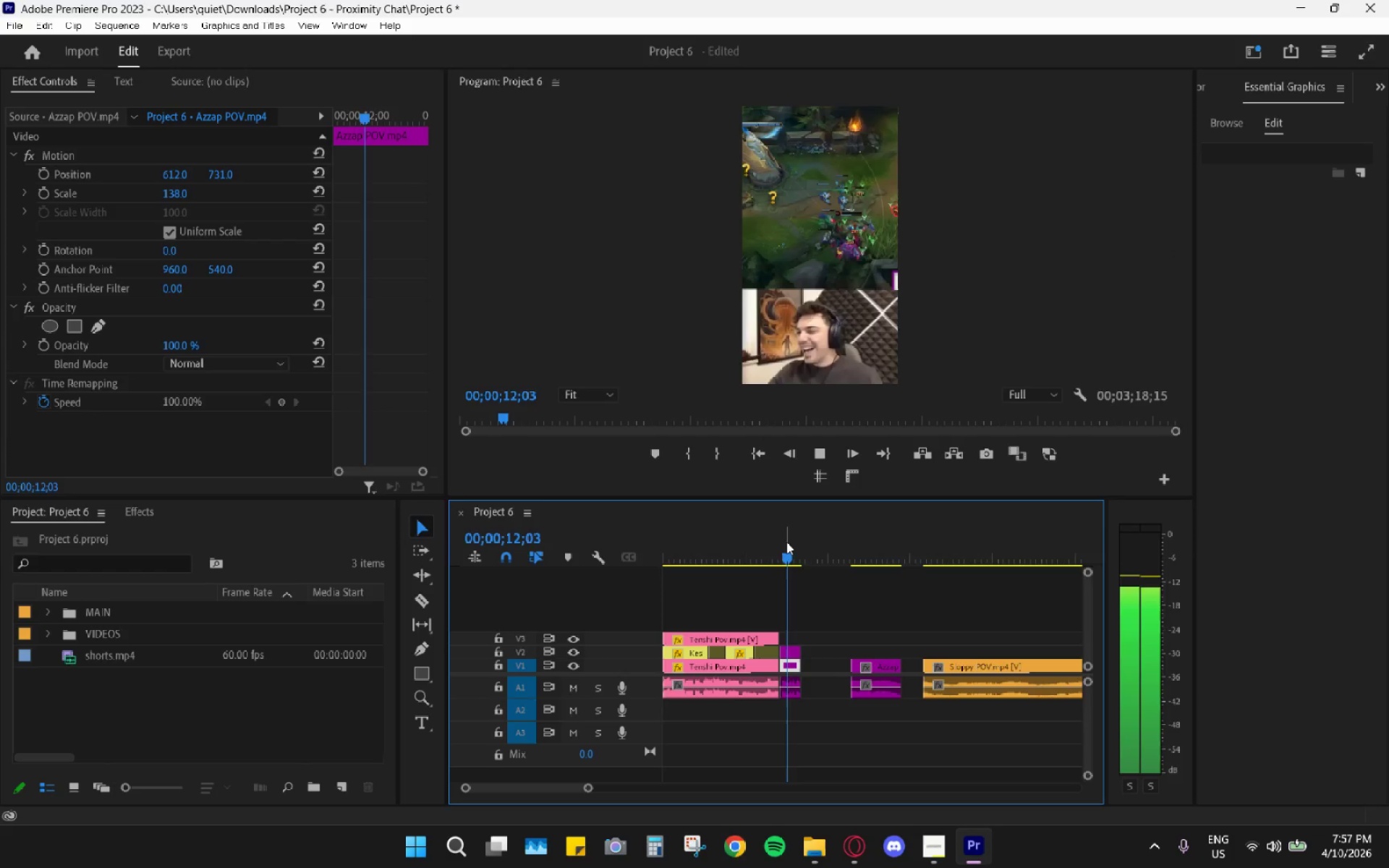 
key(Space)
 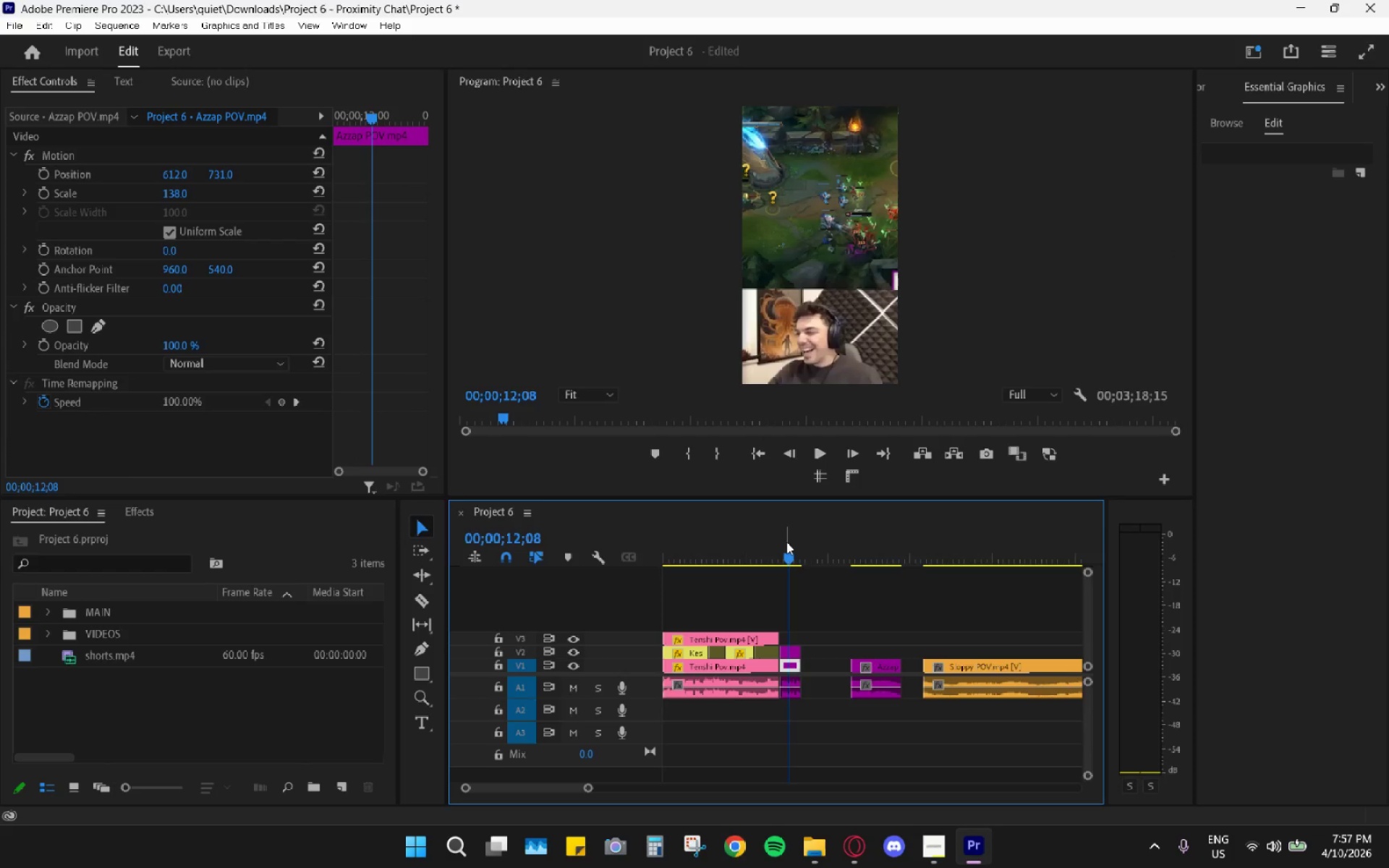 
key(Space)
 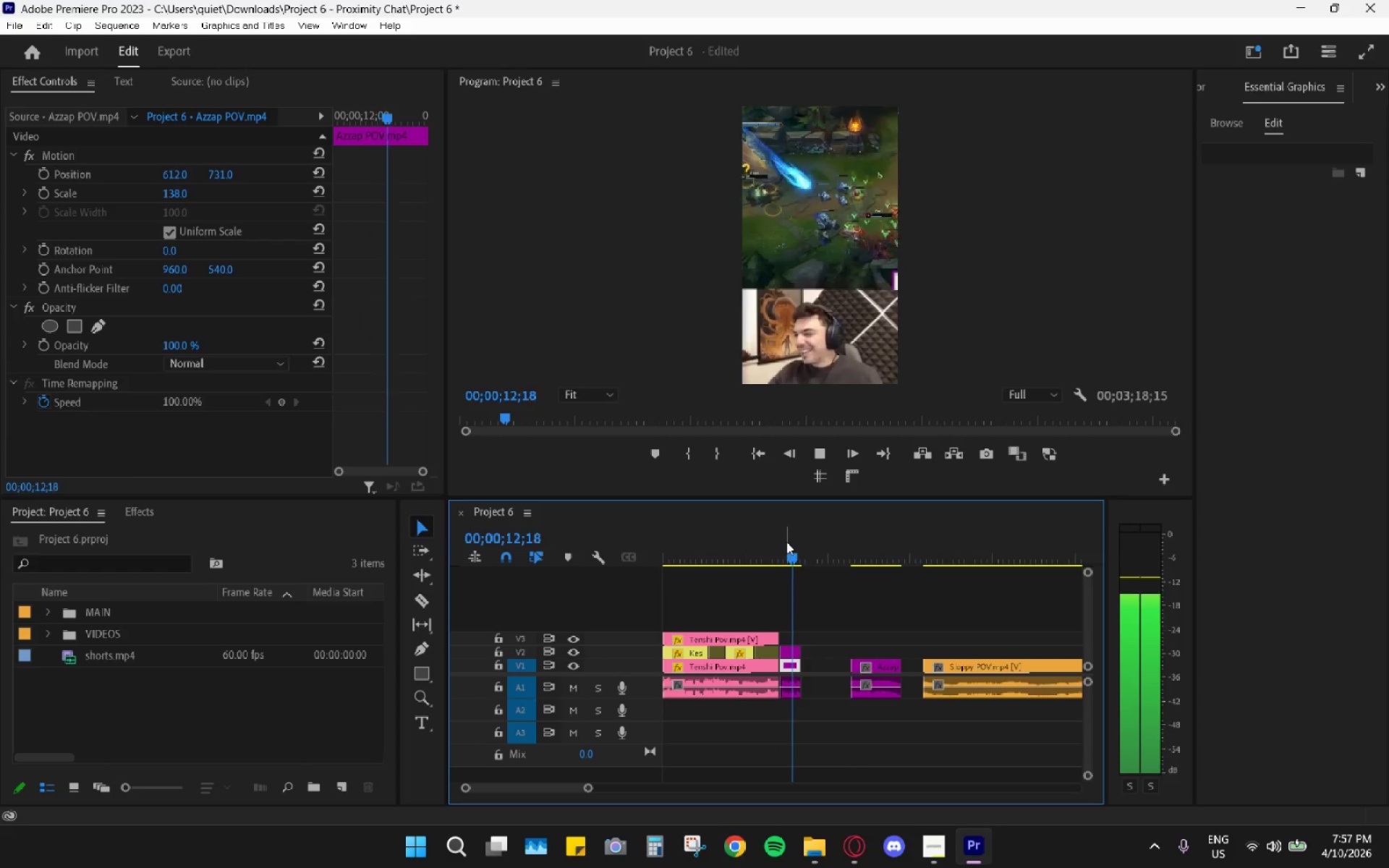 
key(Space)
 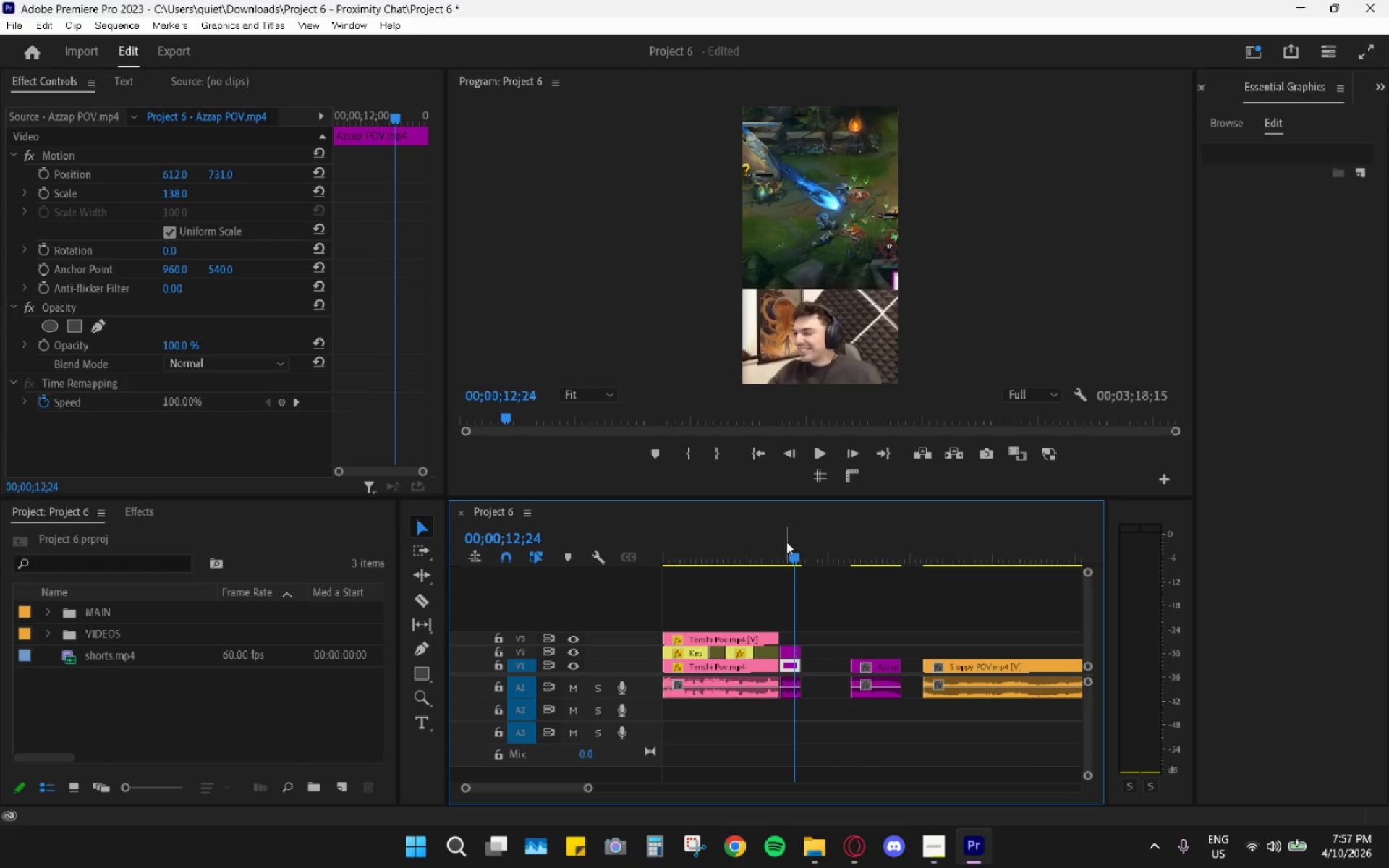 
key(Space)
 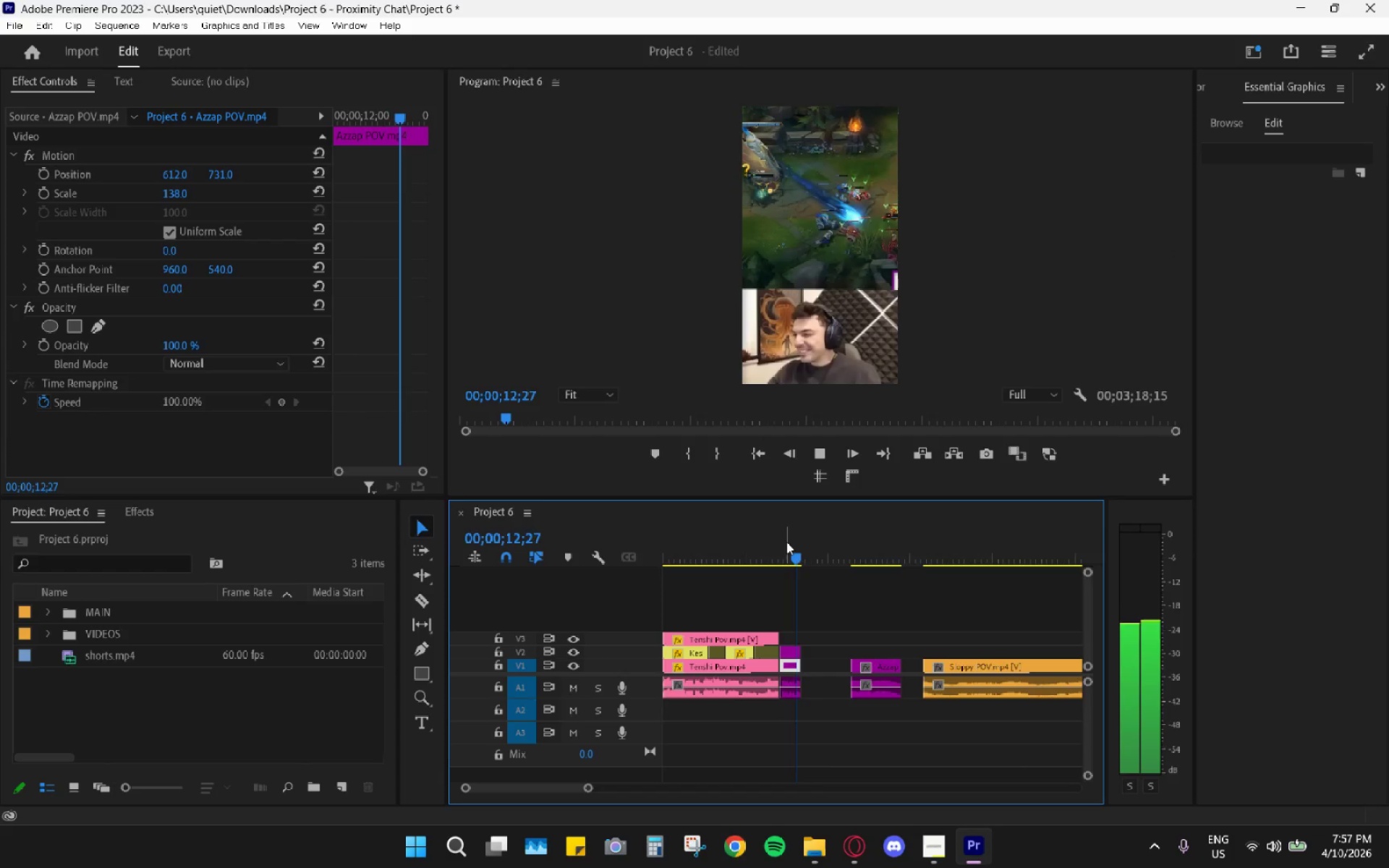 
key(Space)
 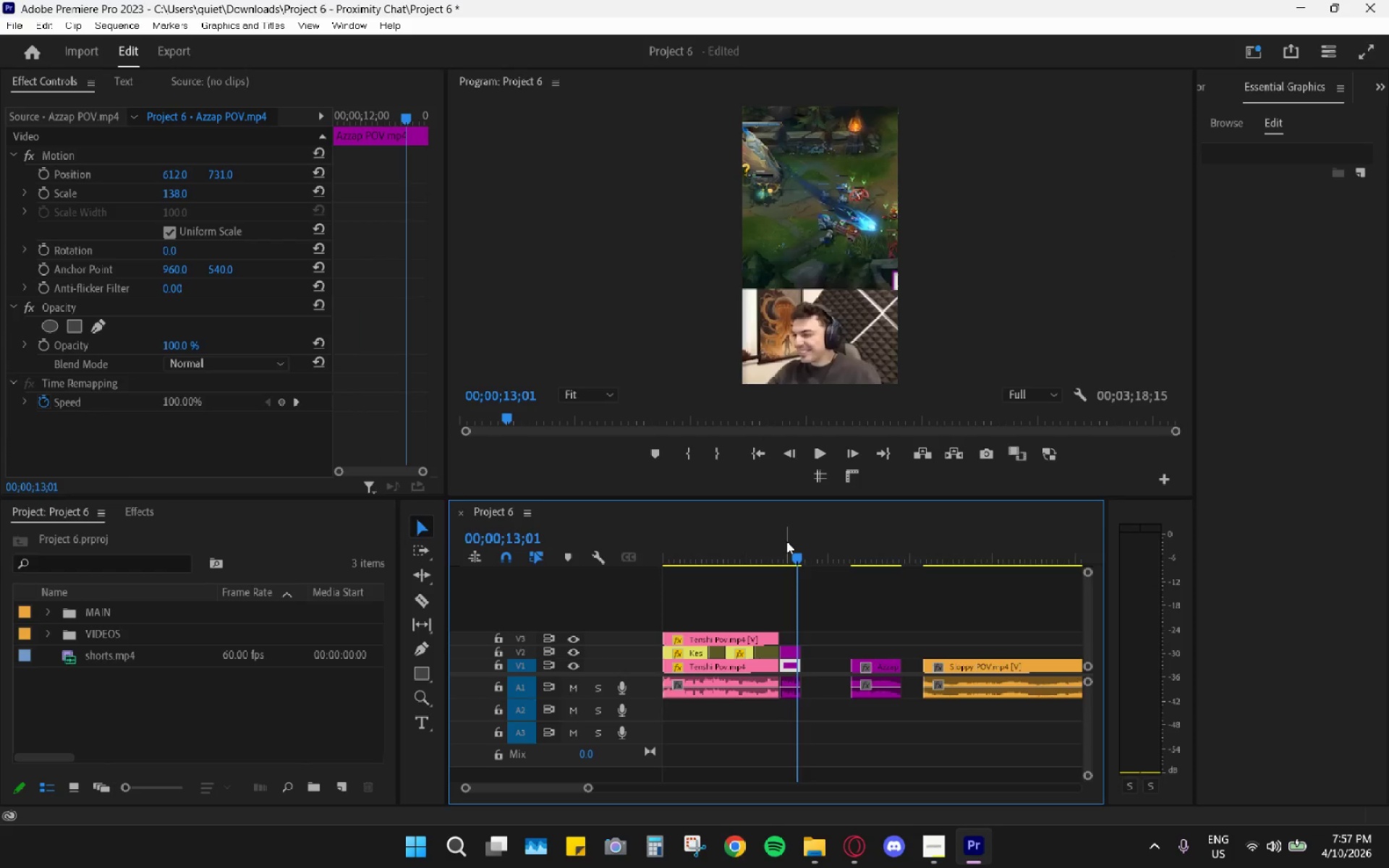 
key(Space)
 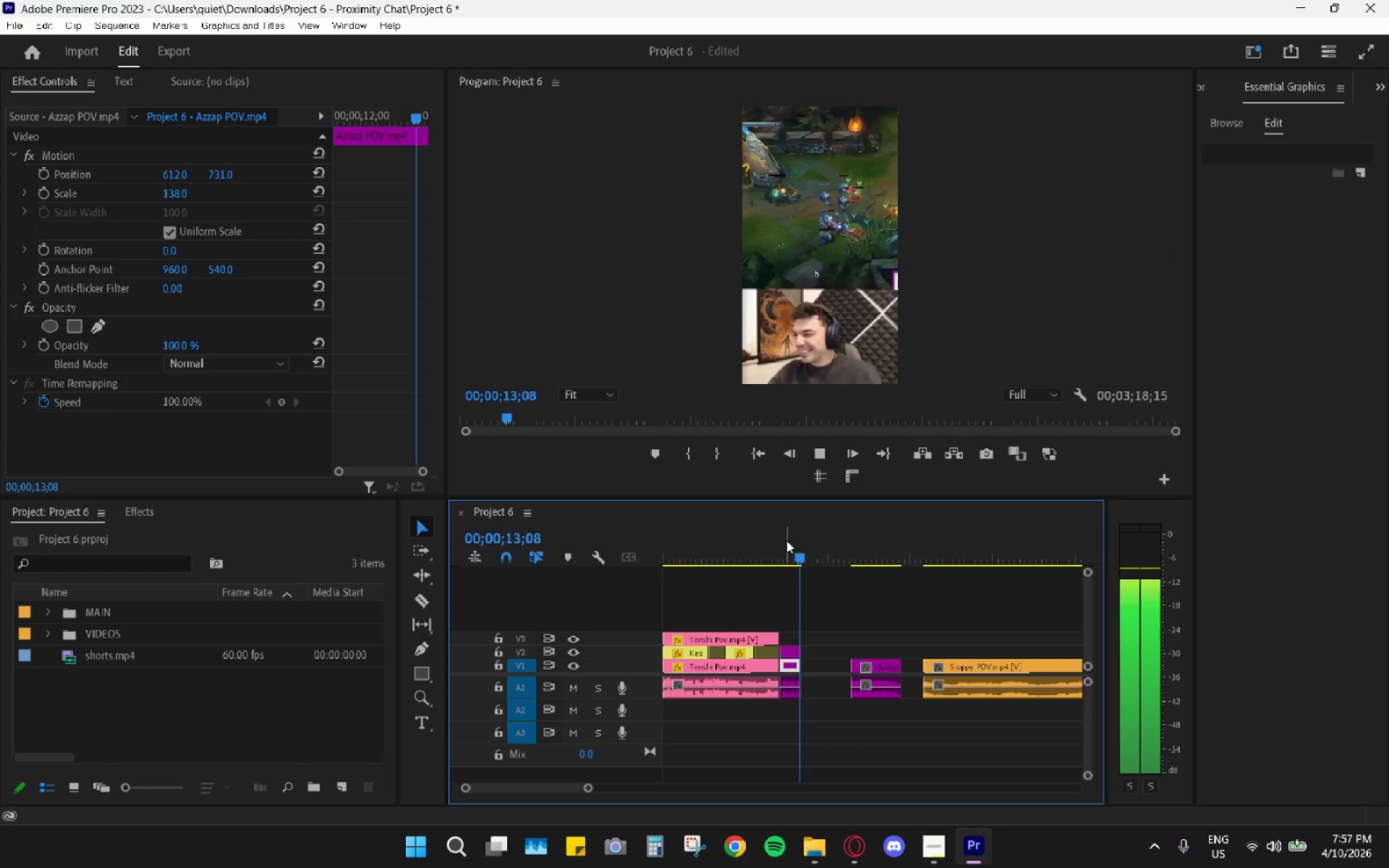 
key(Space)
 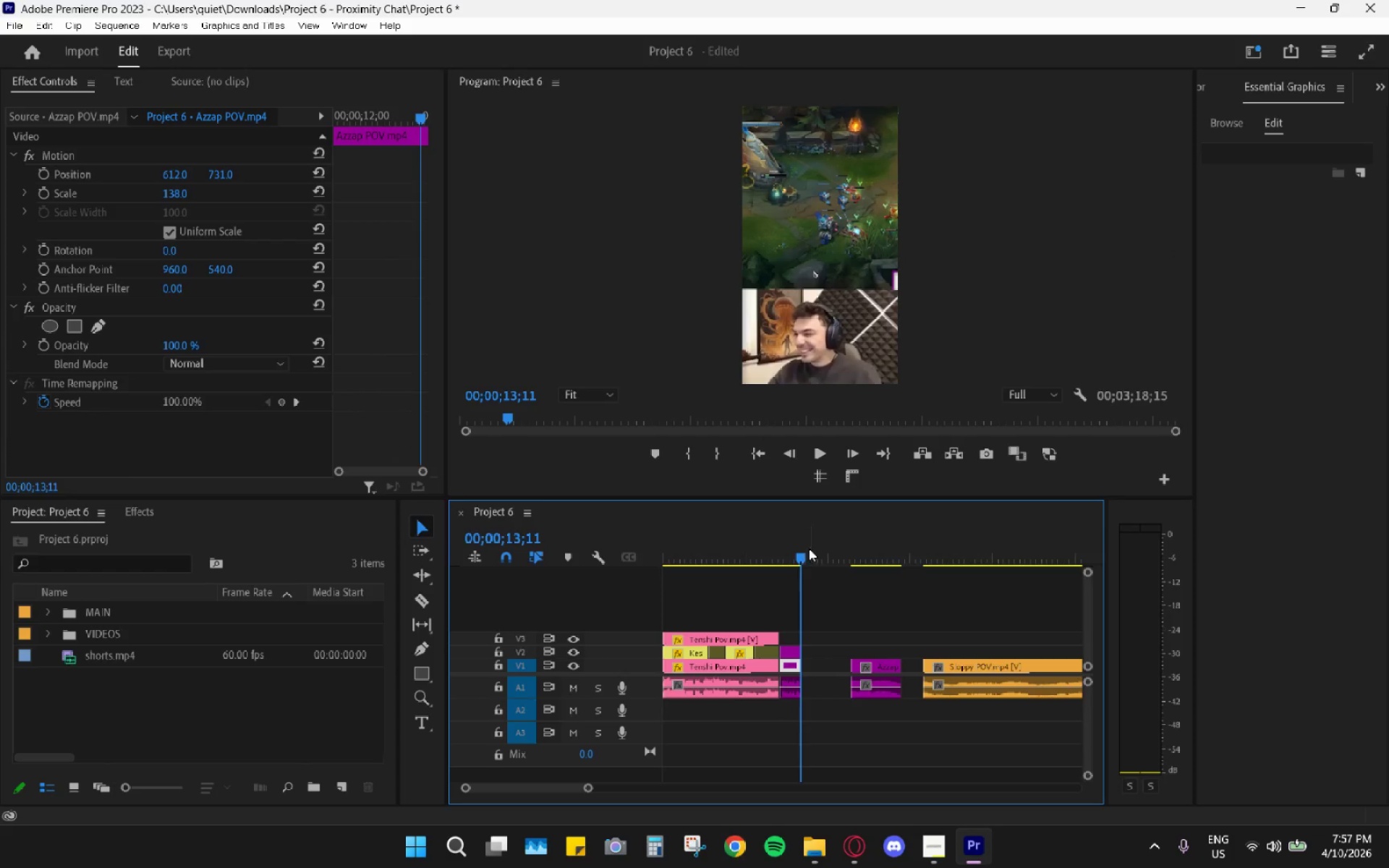 
left_click_drag(start_coordinate=[802, 547], to_coordinate=[789, 555])
 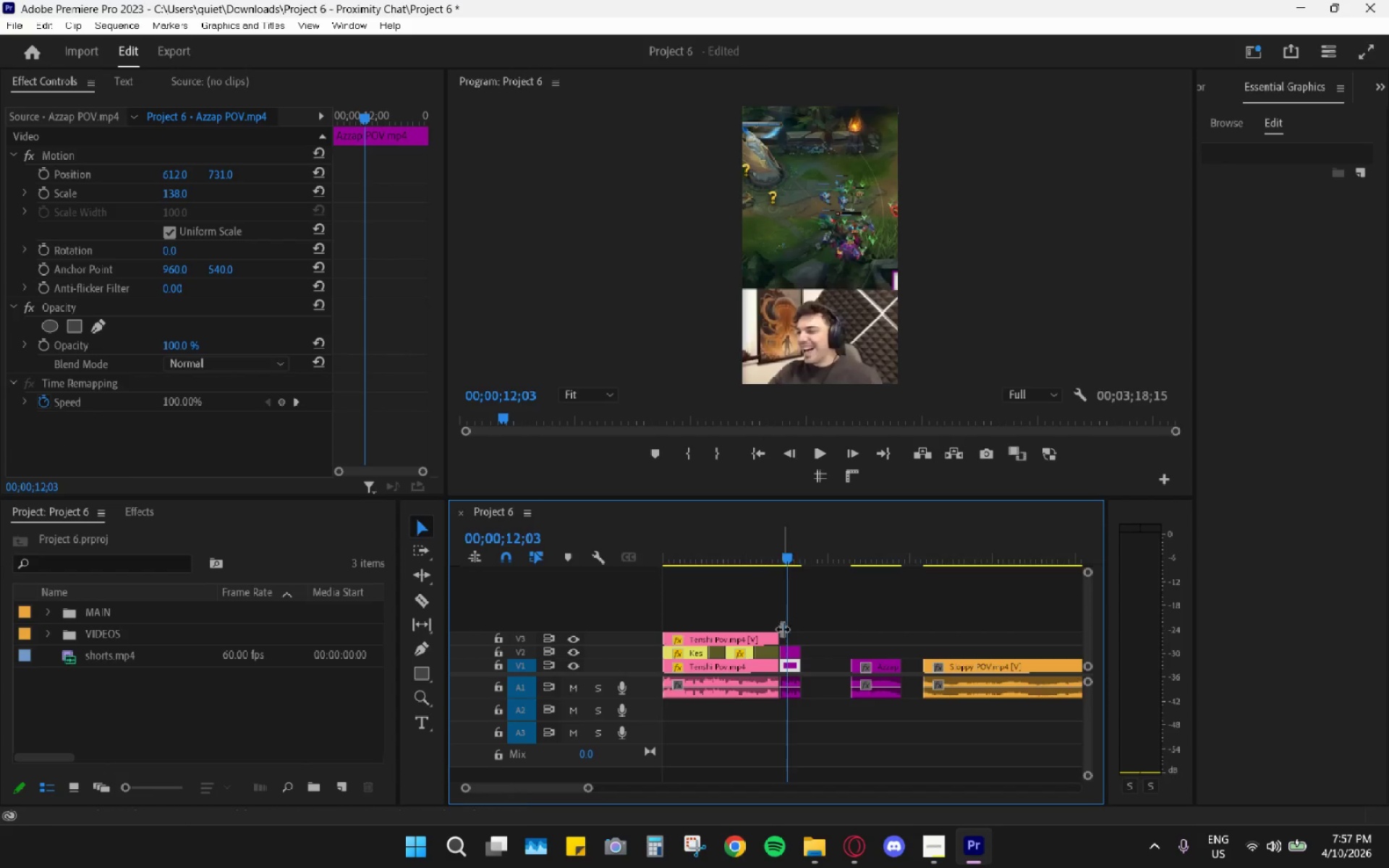 
mouse_move([793, 631])
 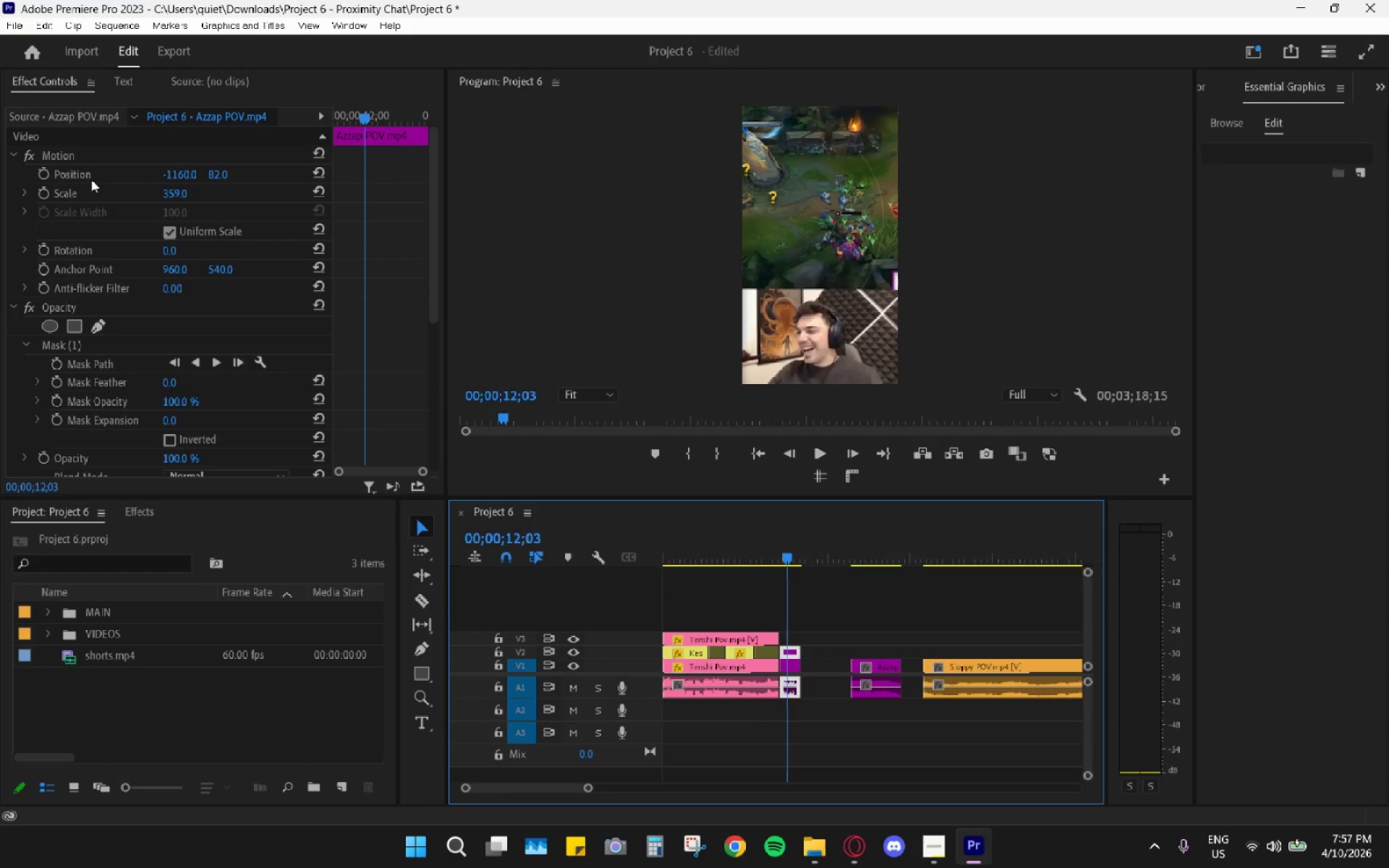 
left_click([99, 158])
 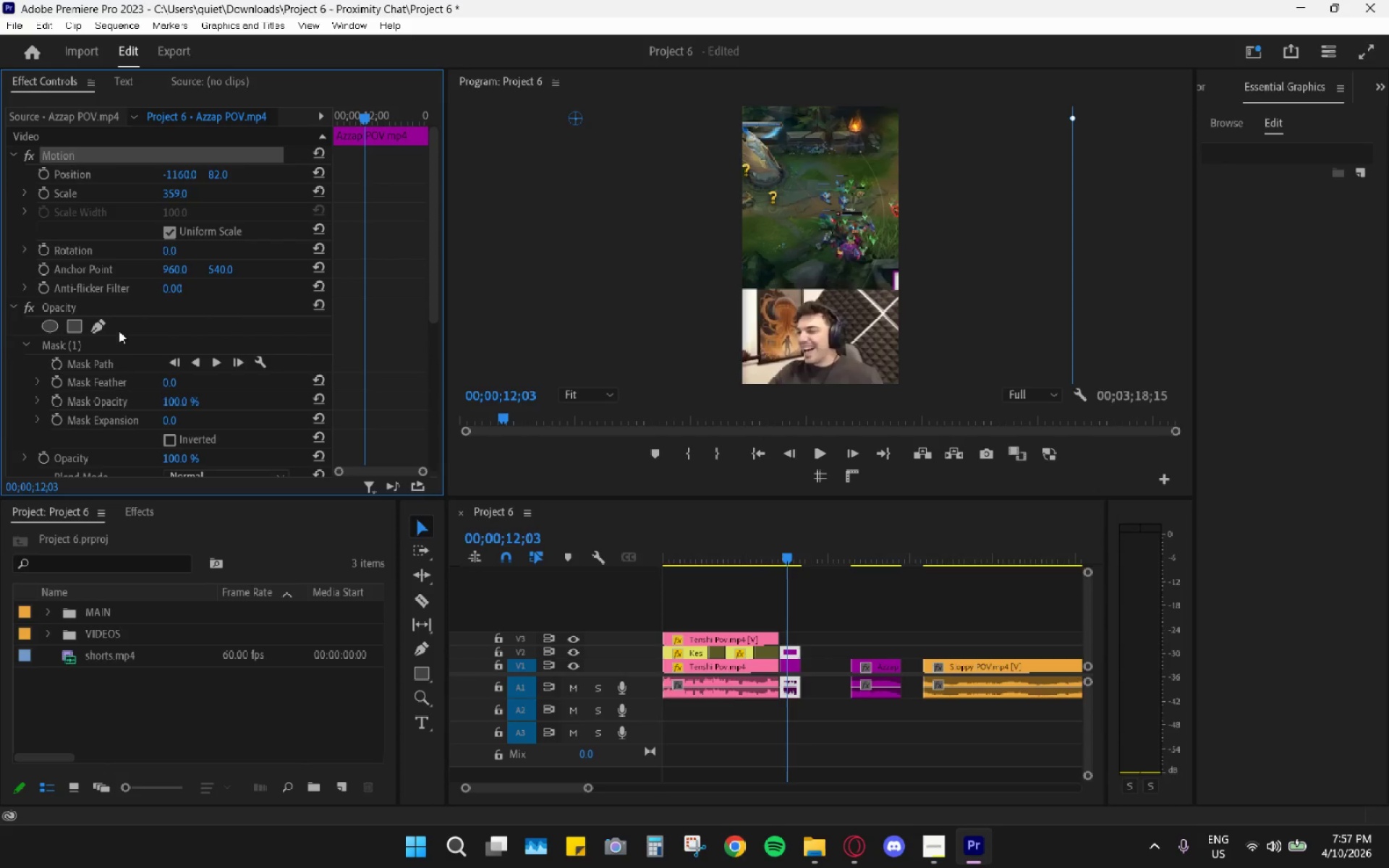 
double_click([125, 348])
 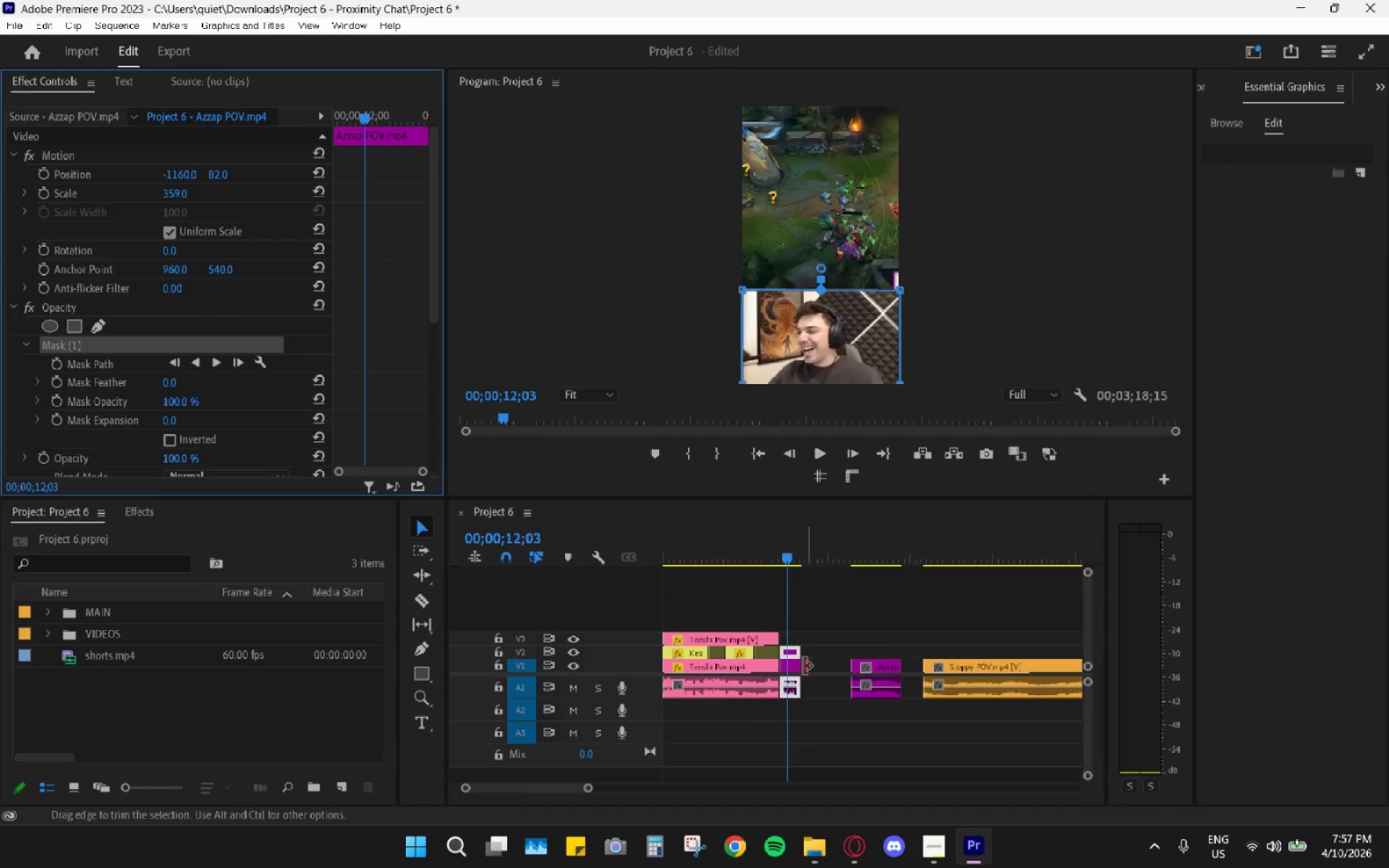 
left_click([791, 670])
 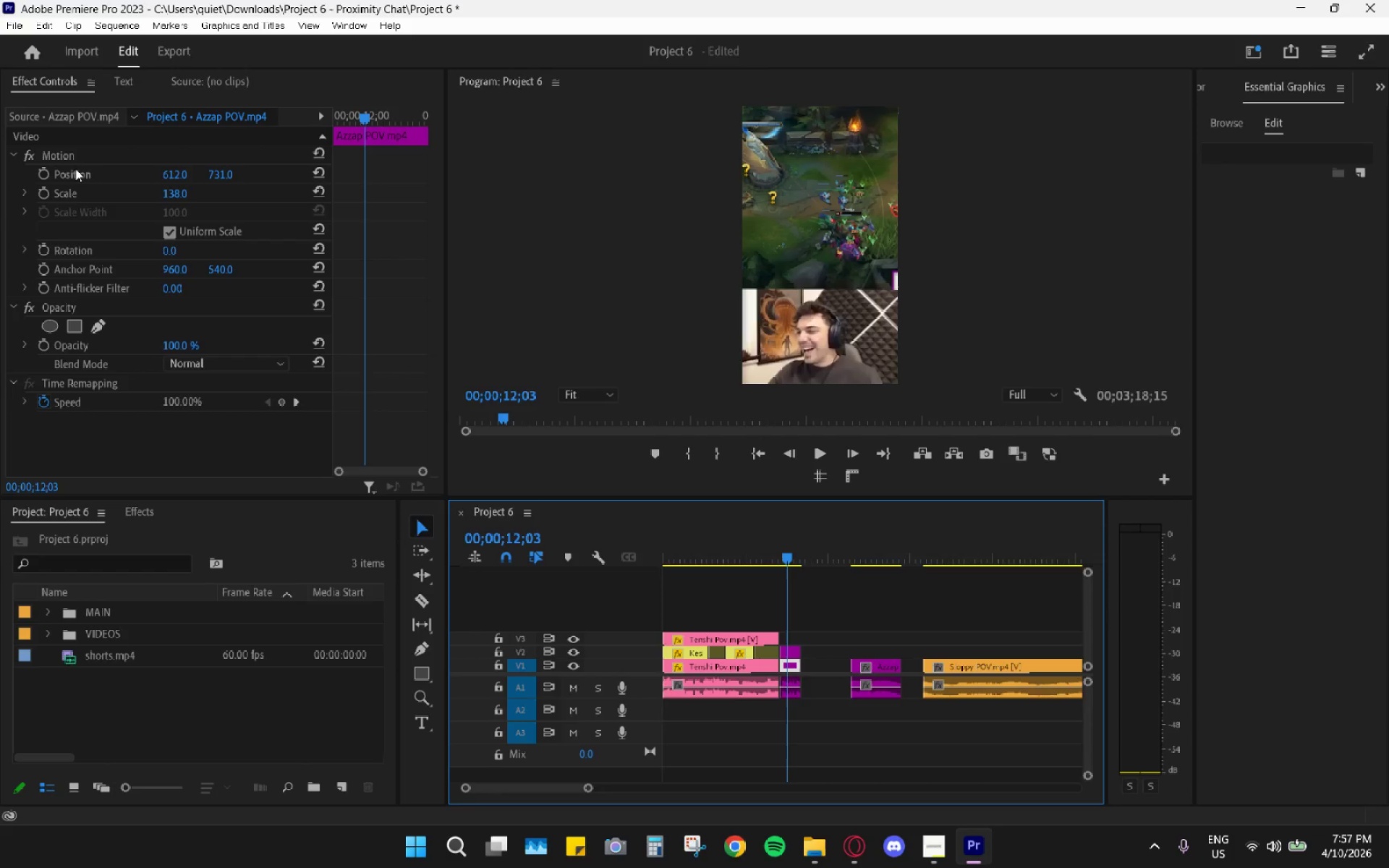 
left_click_drag(start_coordinate=[167, 175], to_coordinate=[276, 180])
 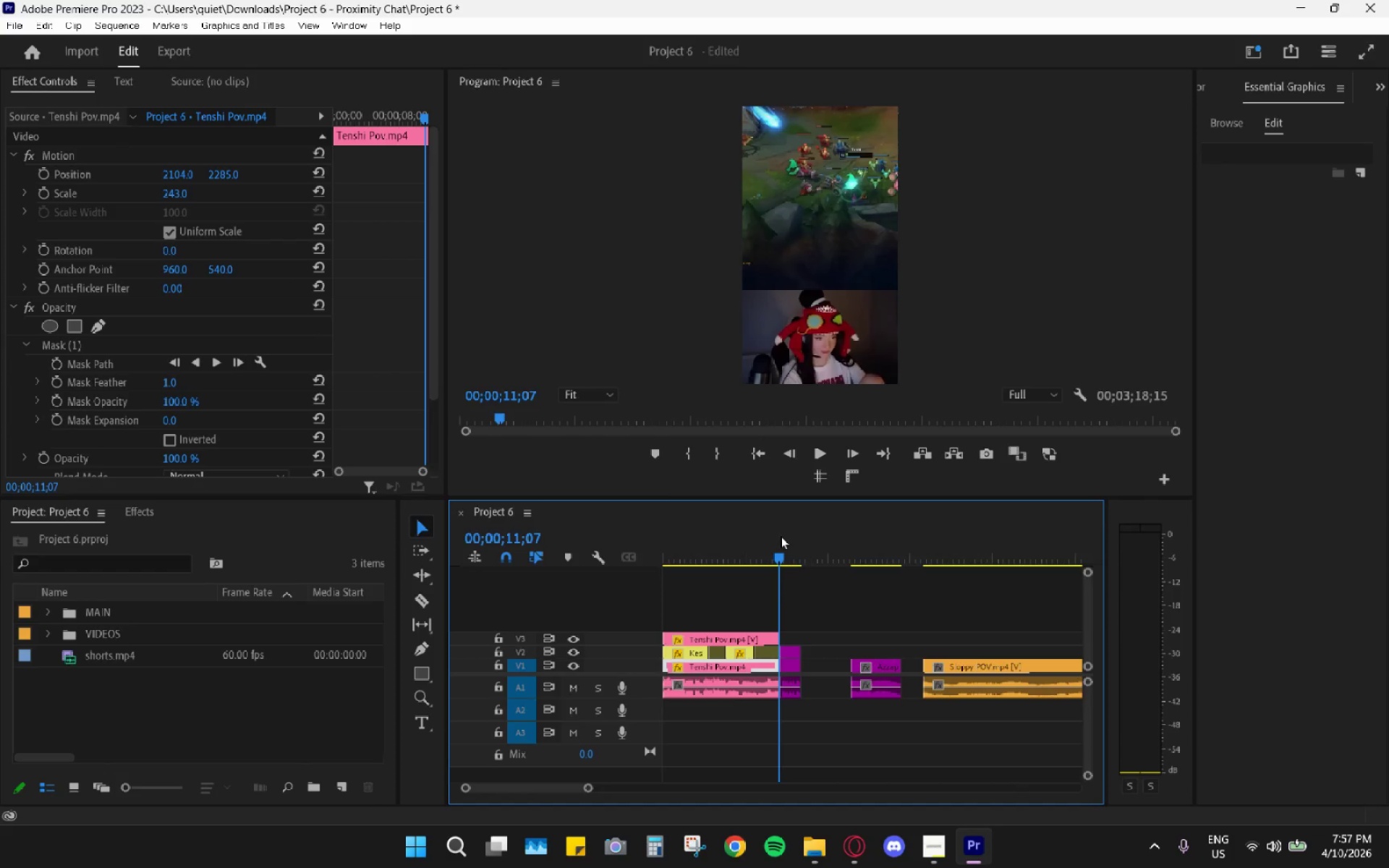 
key(Space)
 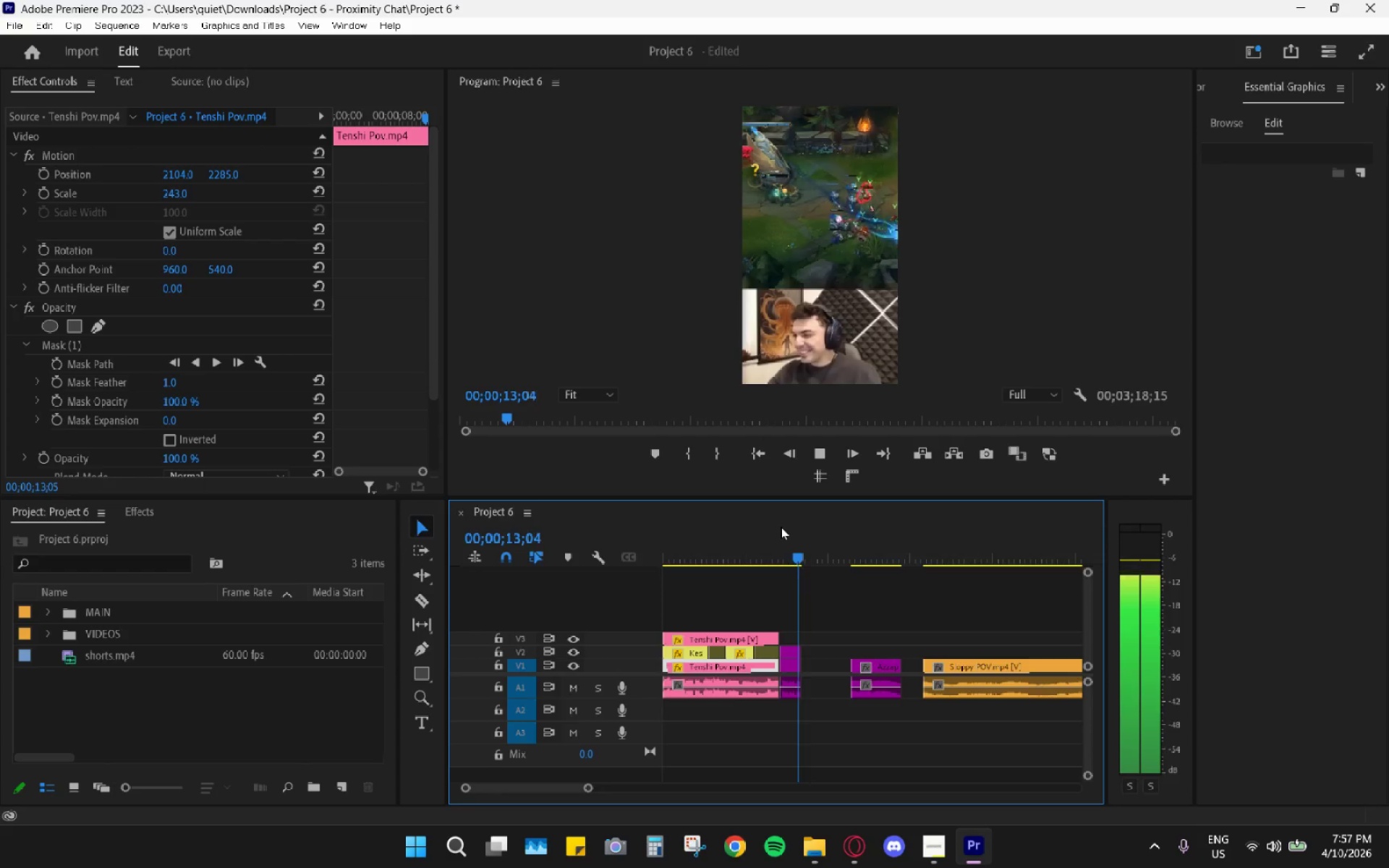 
key(Space)
 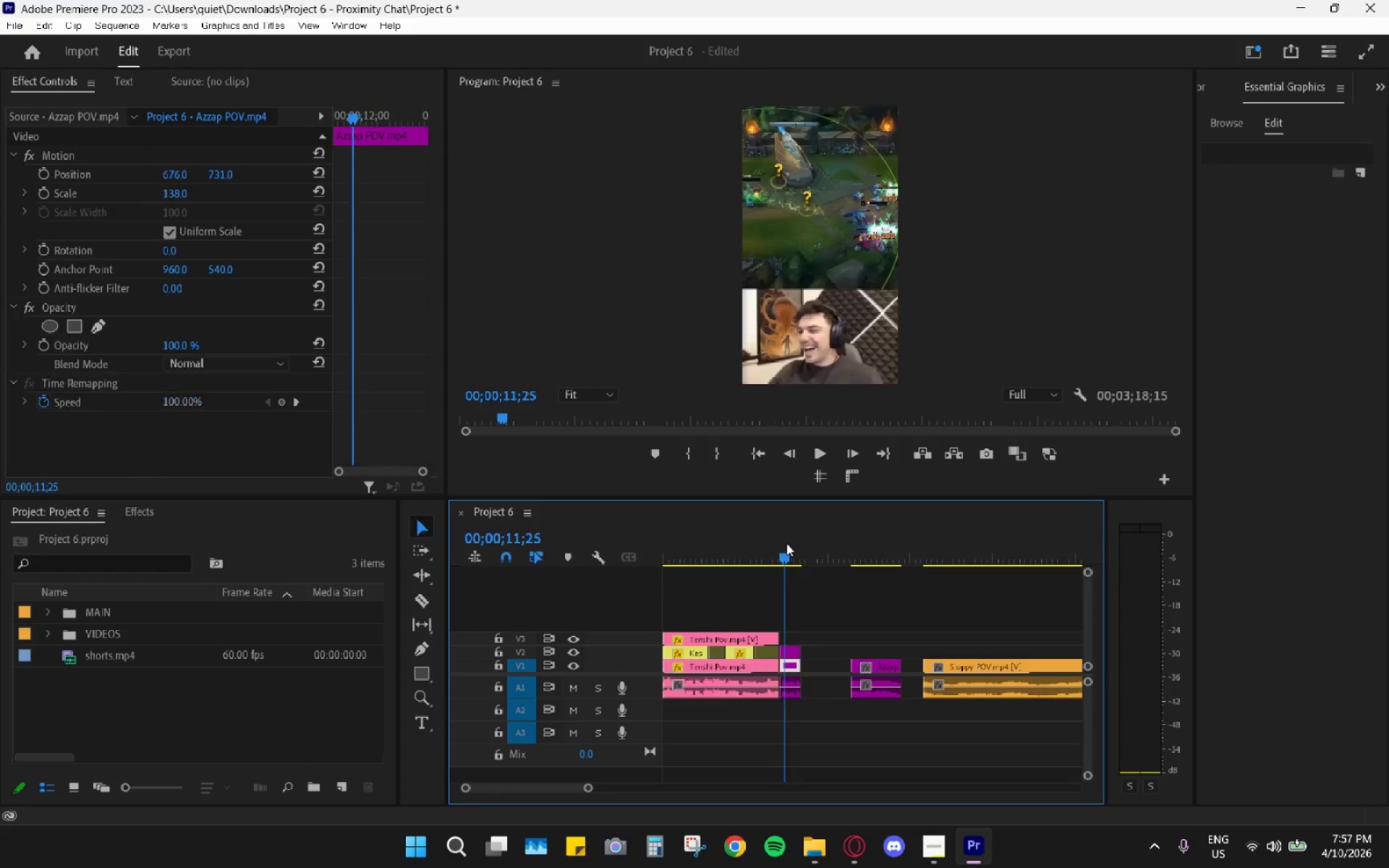 
key(Space)
 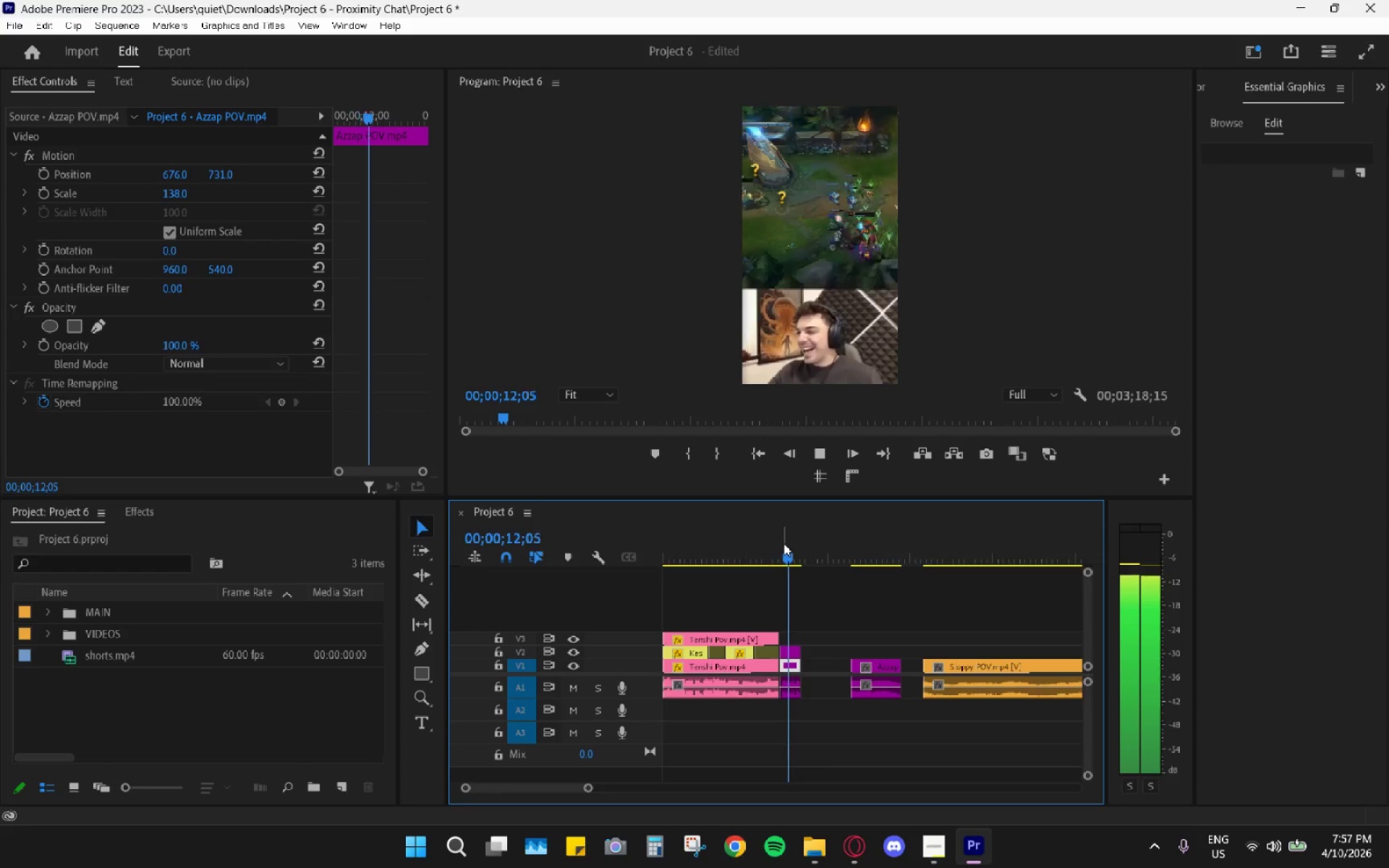 
left_click_drag(start_coordinate=[783, 543], to_coordinate=[758, 541])
 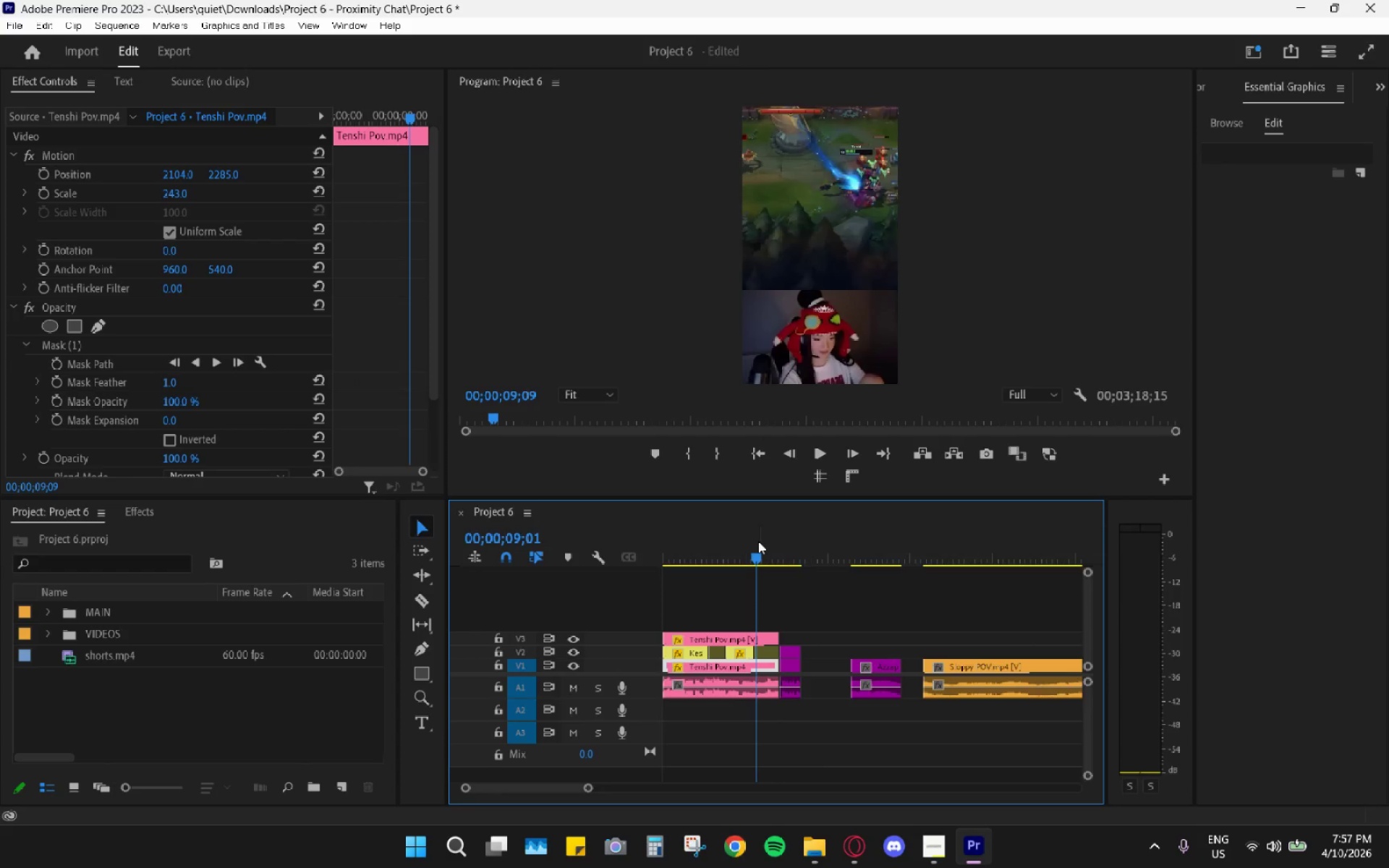 
key(Space)
 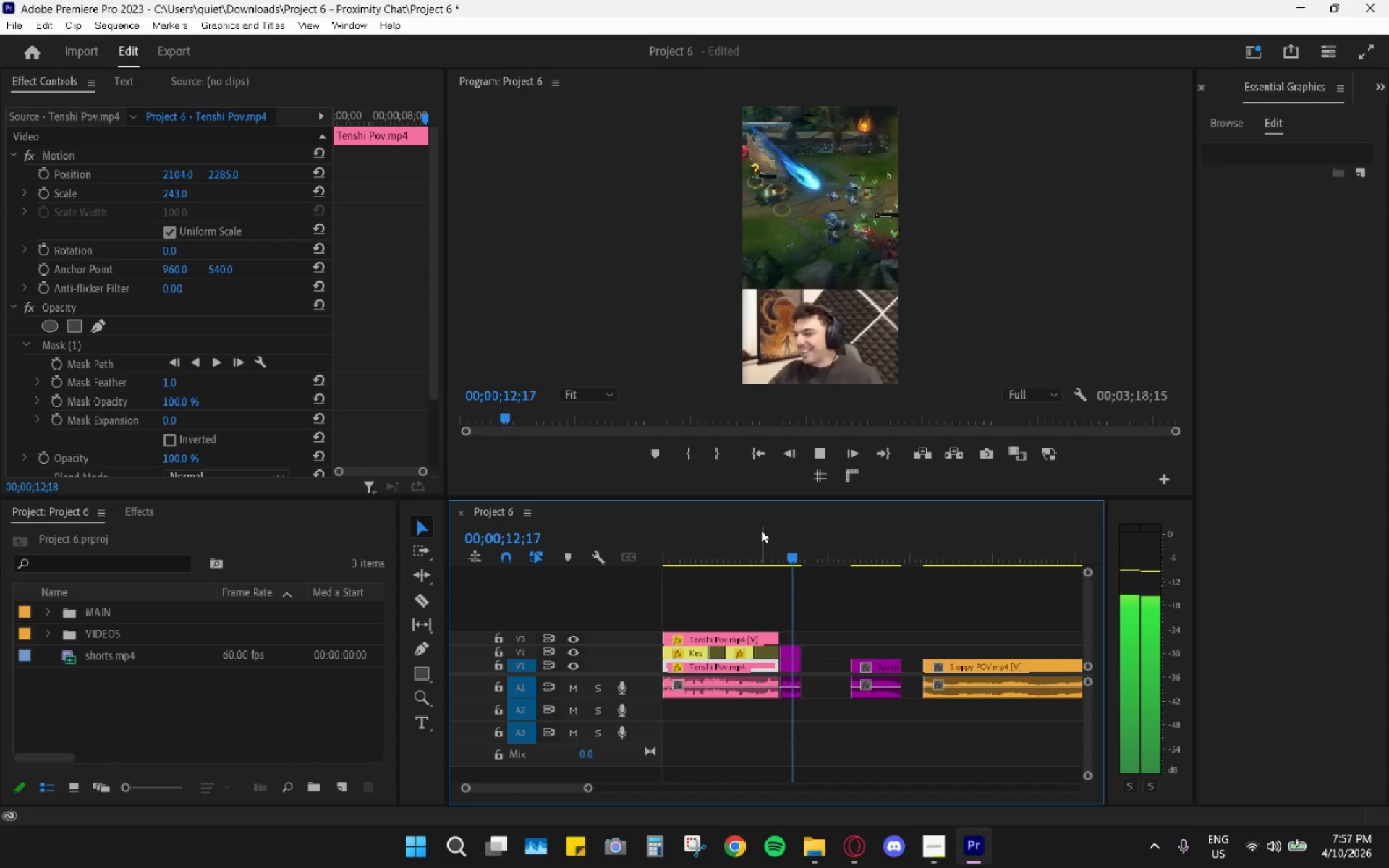 
wait(5.41)
 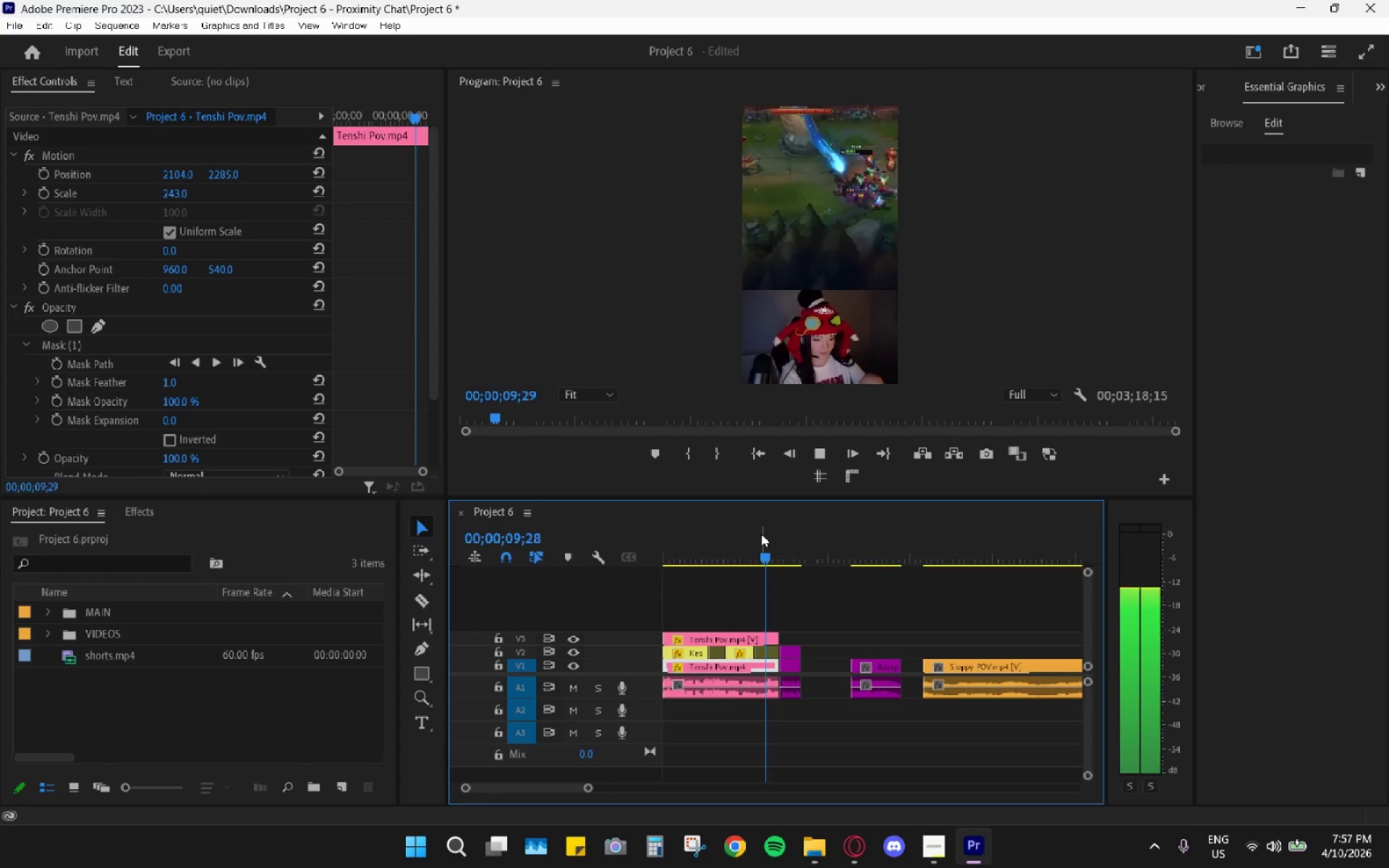 
key(Space)
 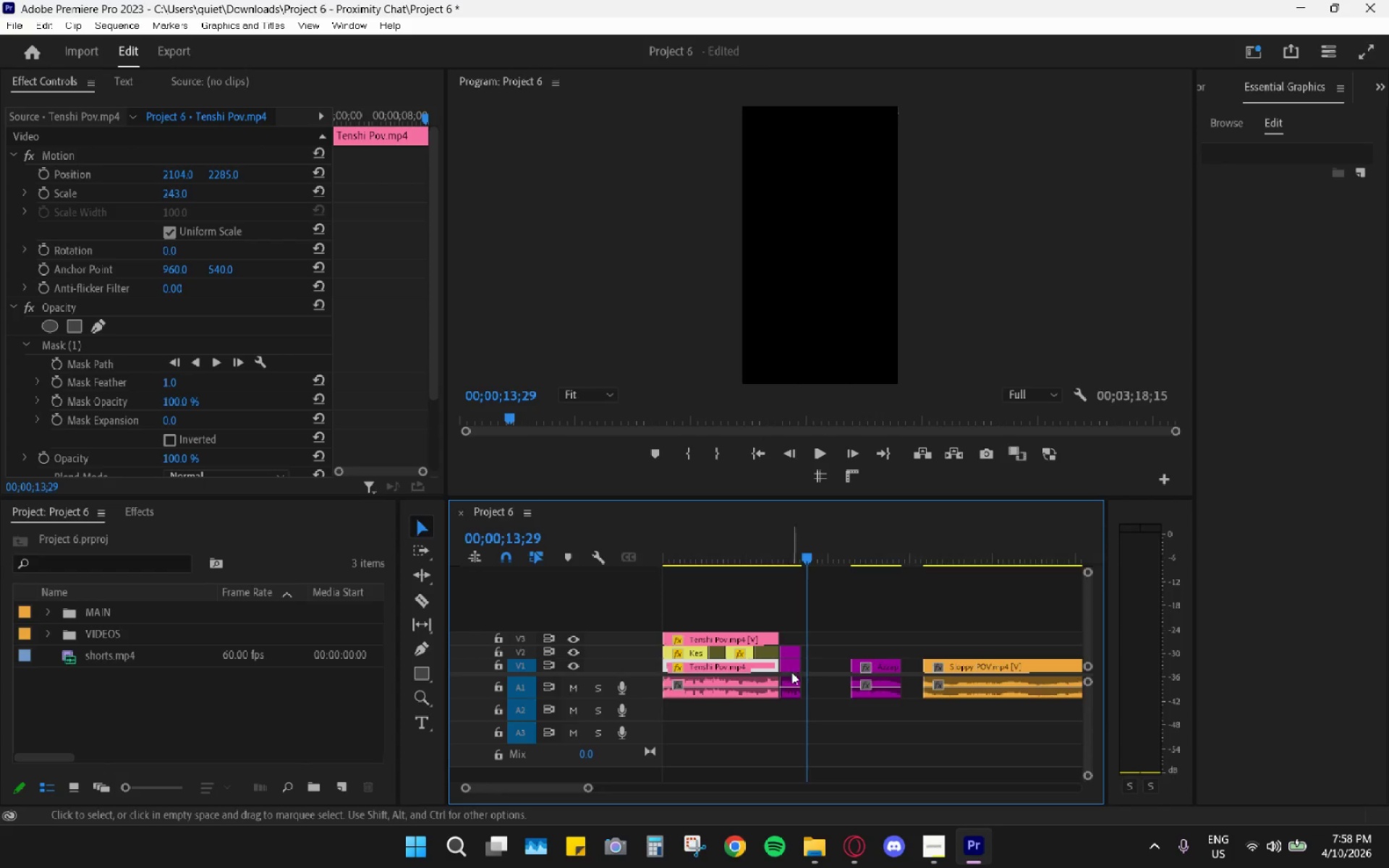 
key(Space)
 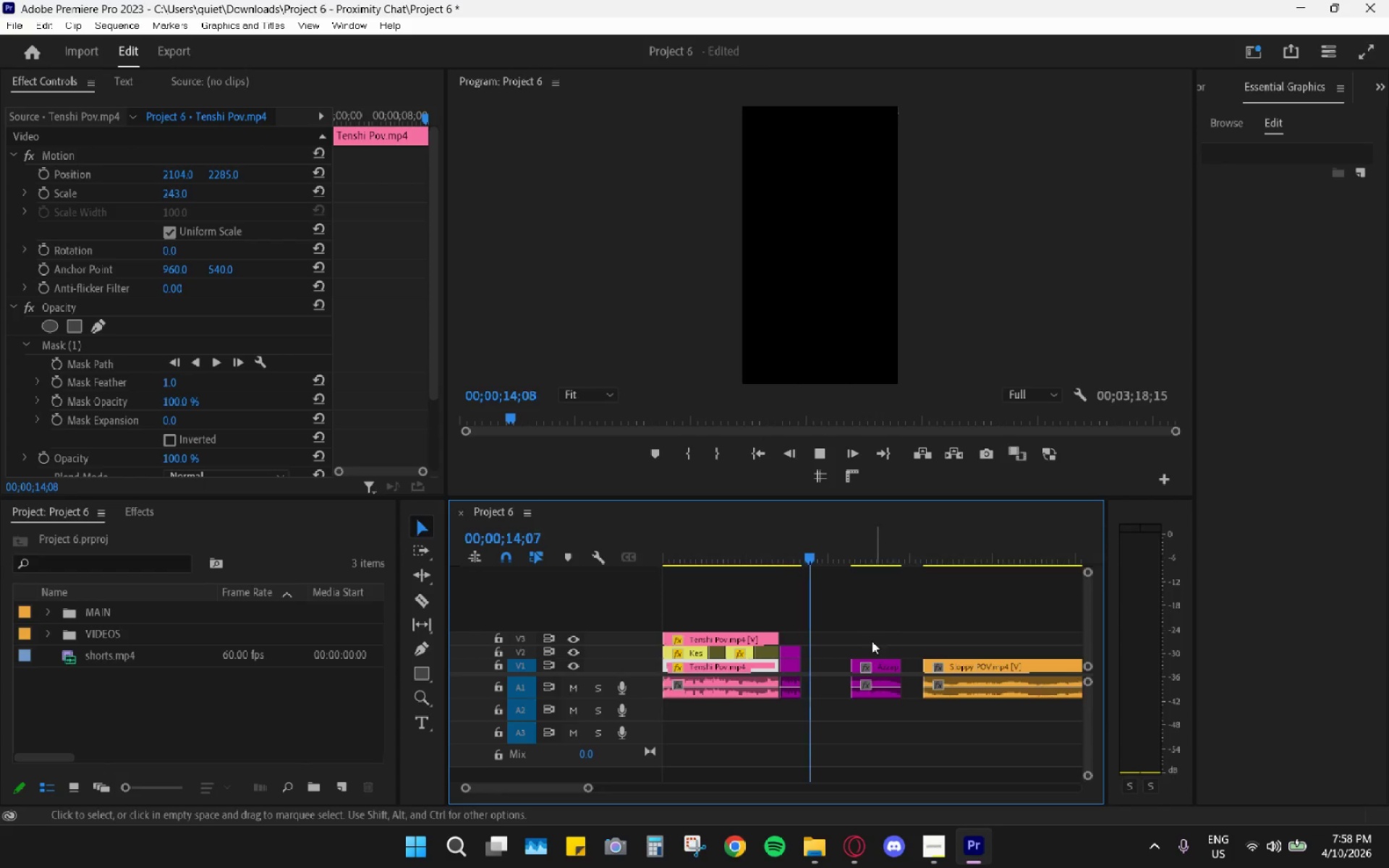 
key(Space)
 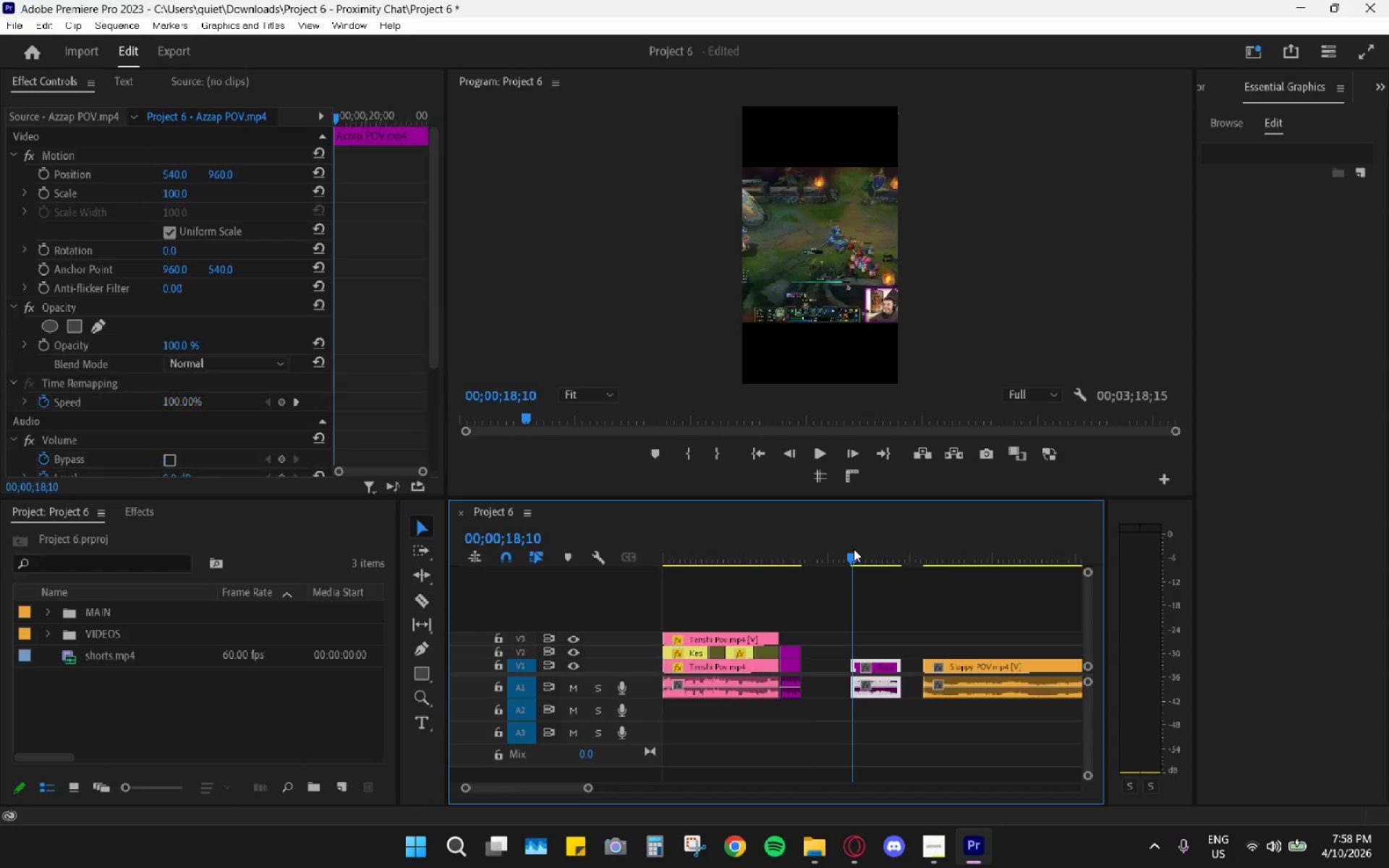 
hold_key(key=AltLeft, duration=0.72)
scroll: coordinate [865, 588], scroll_direction: down, amount: 8.0
 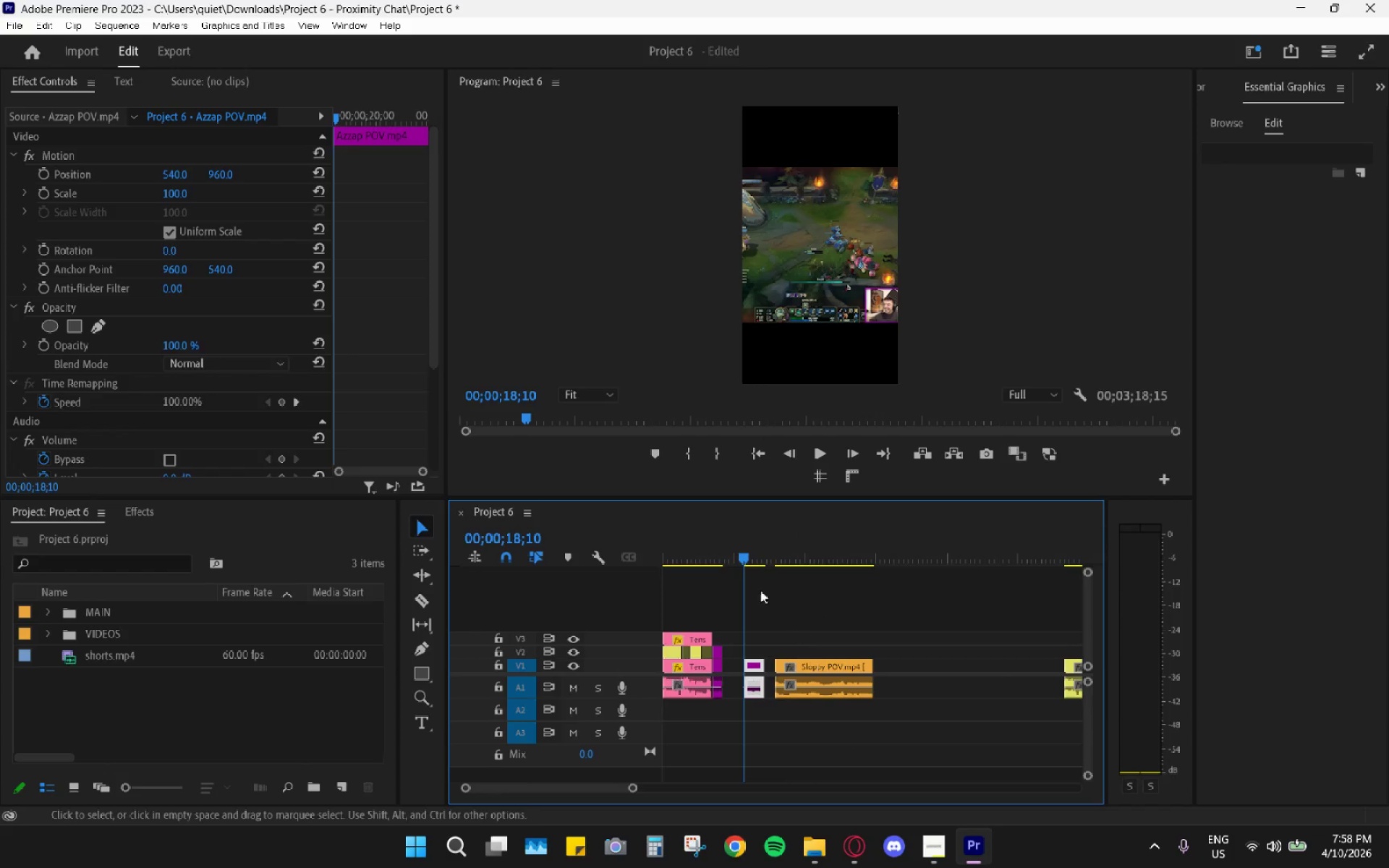 
key(Space)
 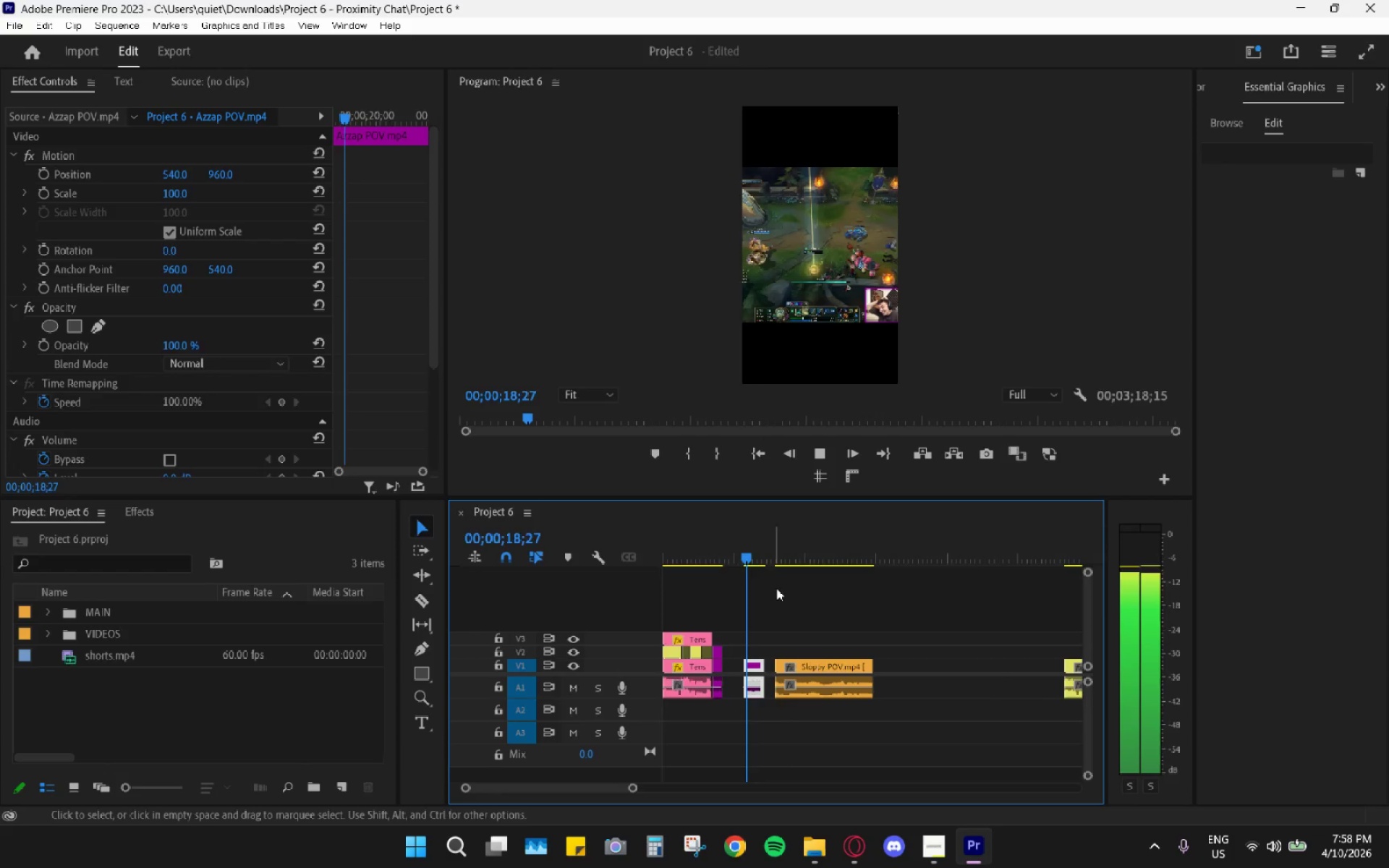 
key(Space)
 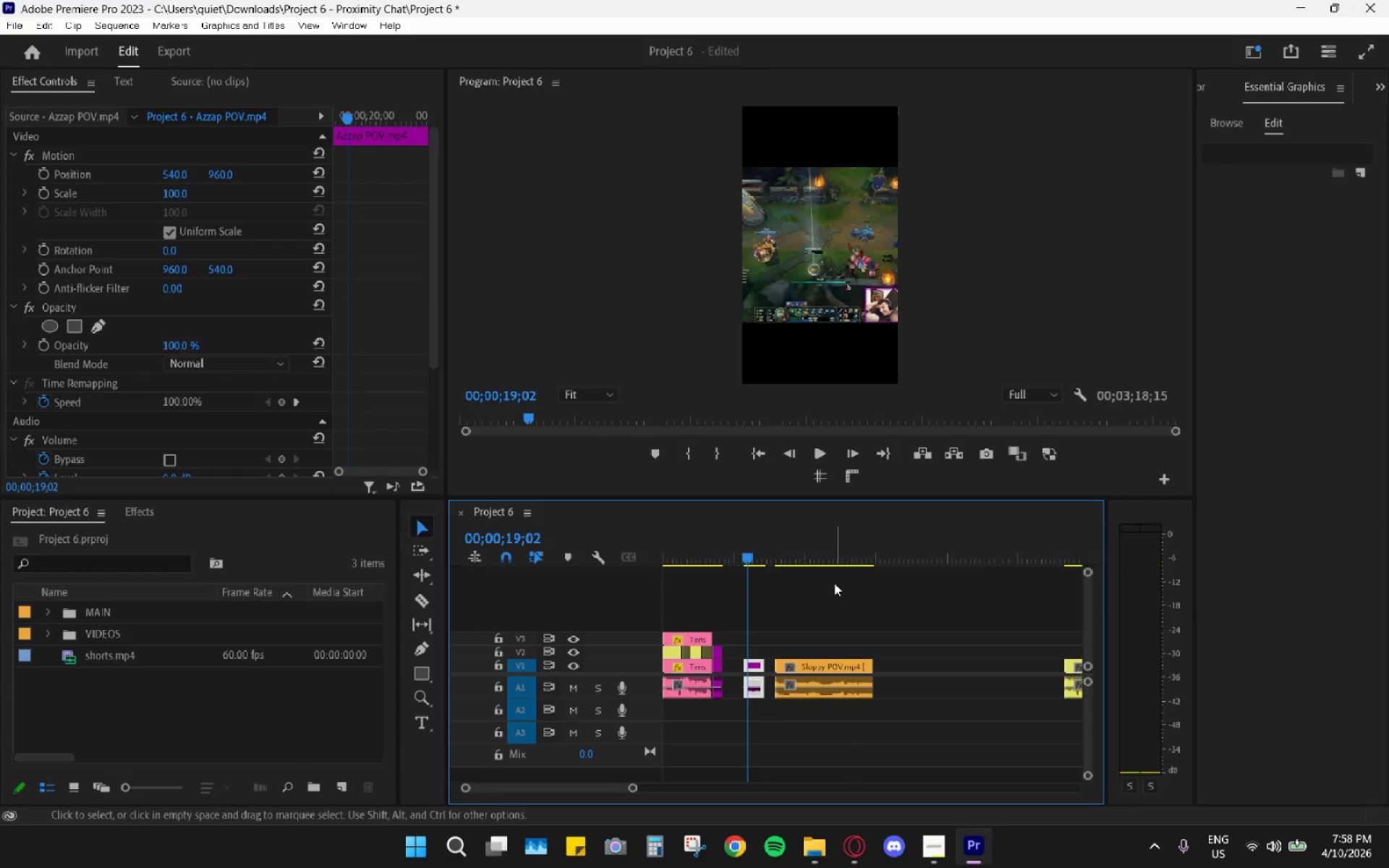 
left_click_drag(start_coordinate=[825, 584], to_coordinate=[747, 745])
 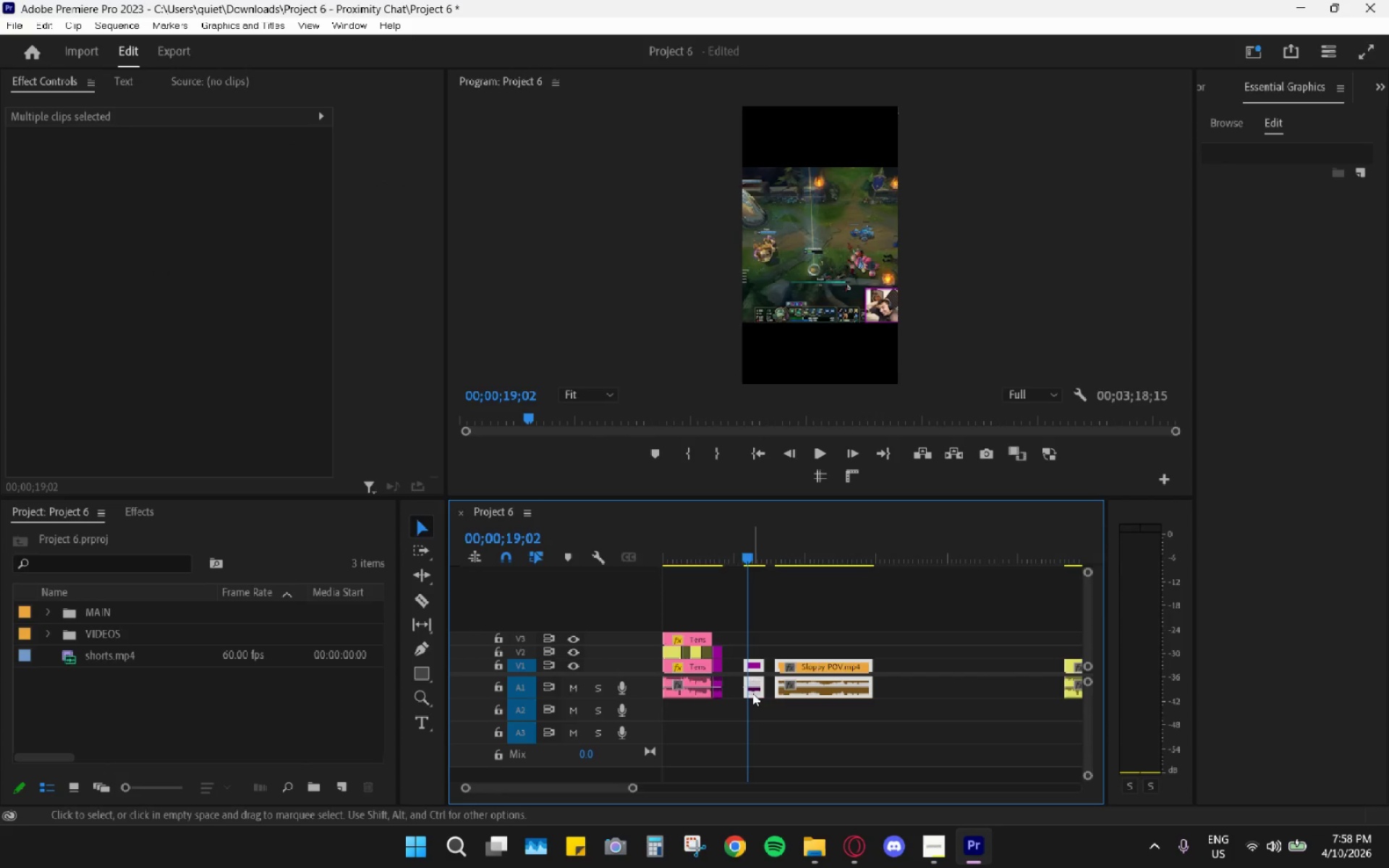 
left_click_drag(start_coordinate=[752, 693], to_coordinate=[922, 674])
 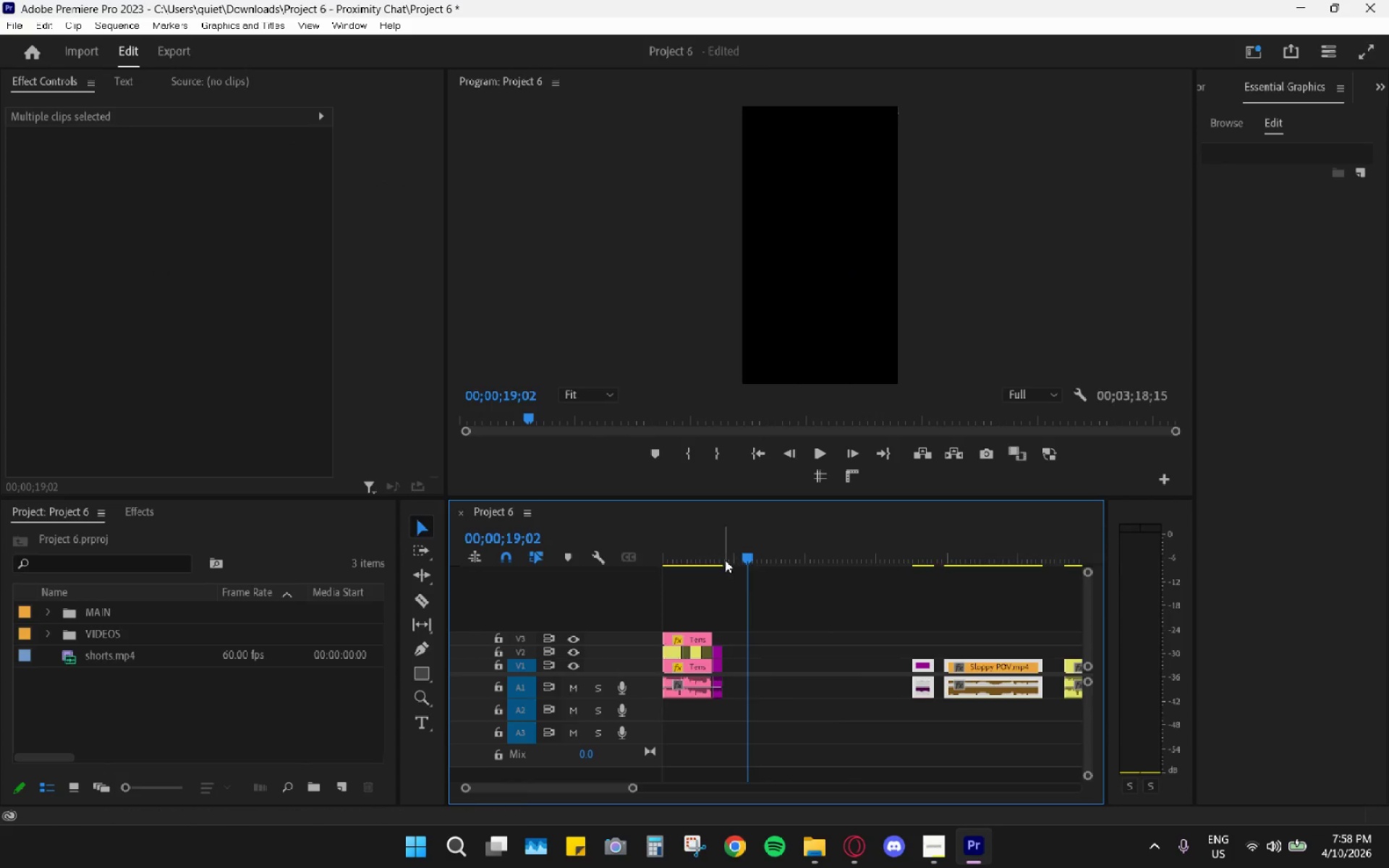 
left_click_drag(start_coordinate=[715, 558], to_coordinate=[657, 551])
 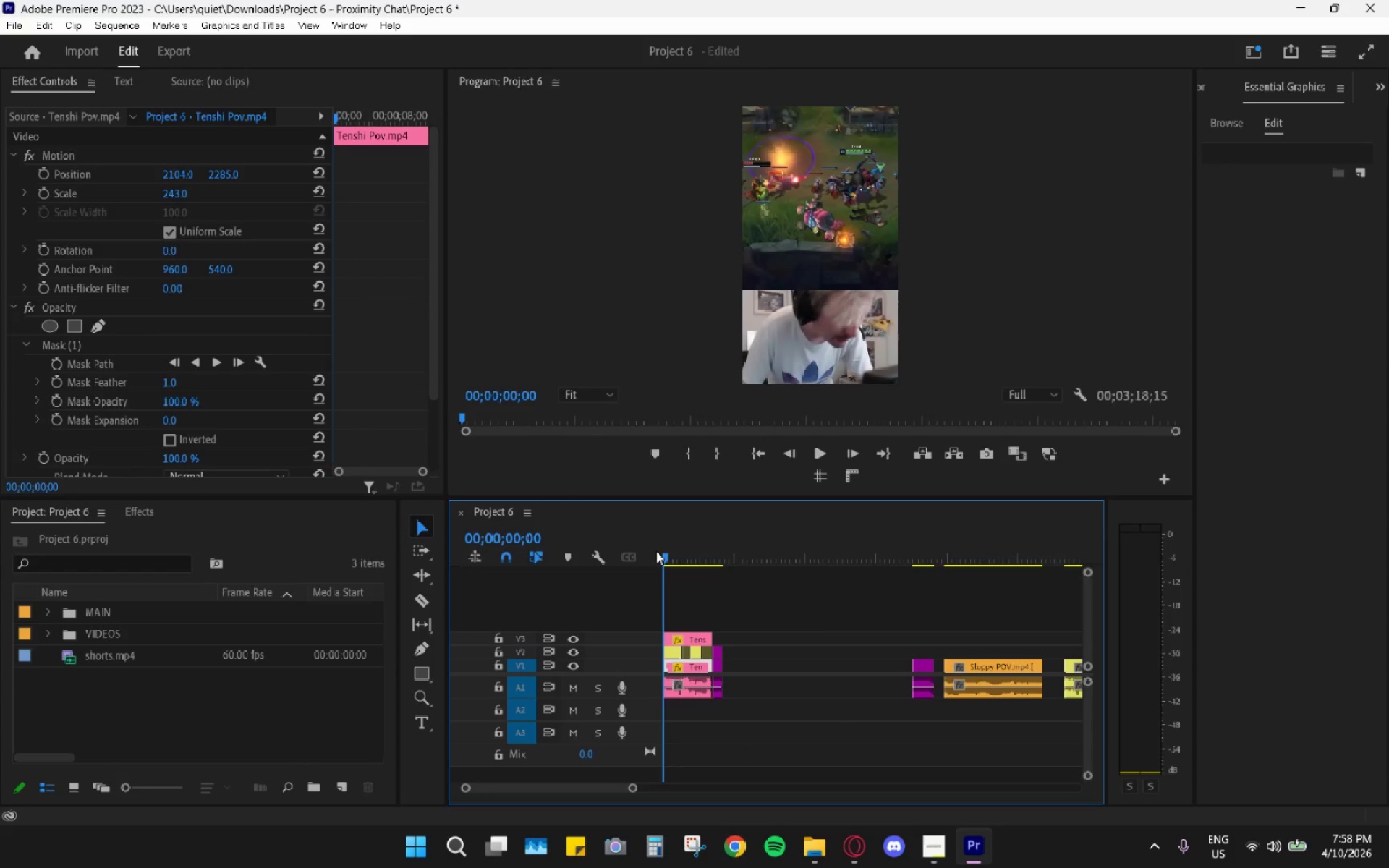 
key(Space)
 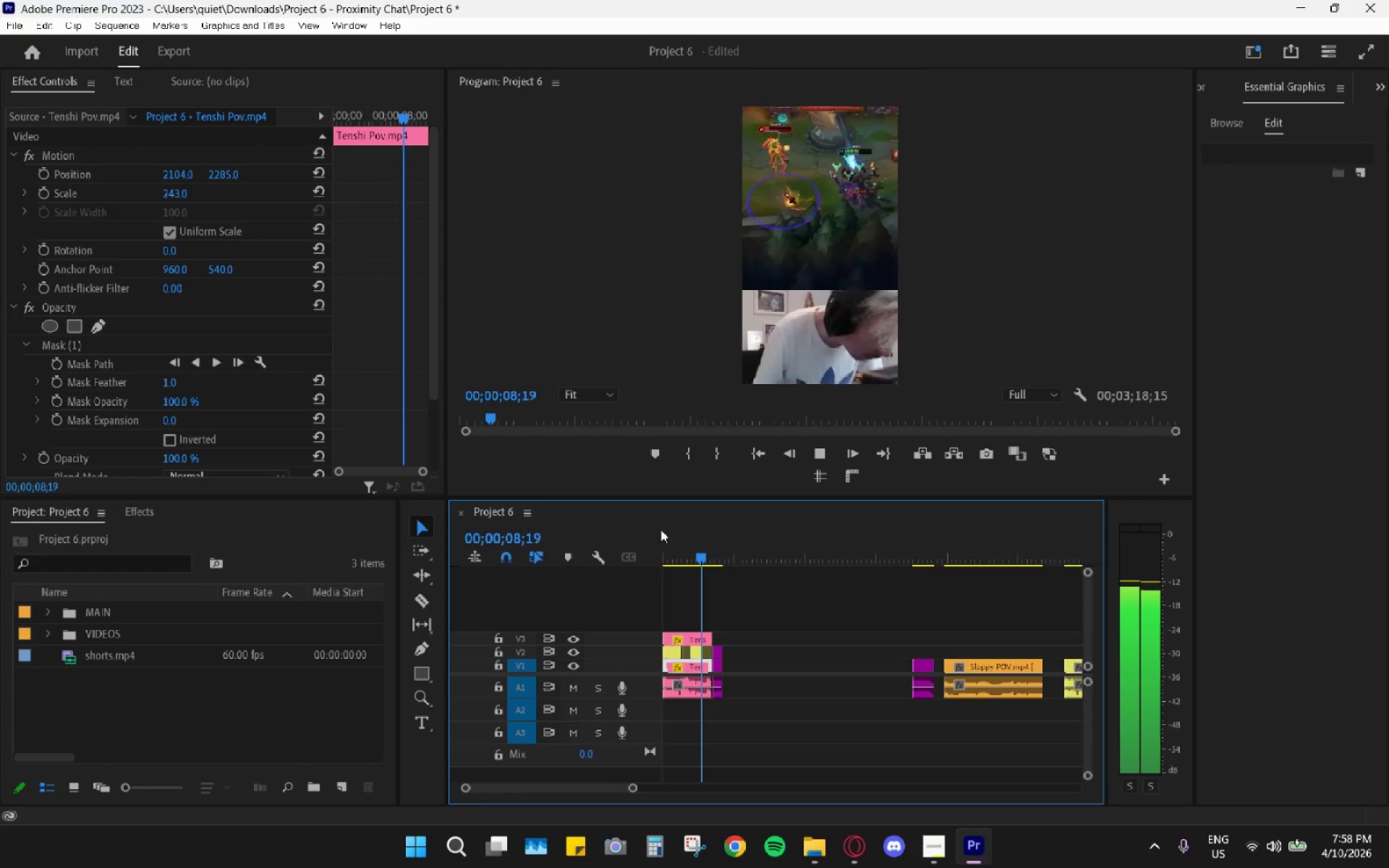 
wait(13.86)
 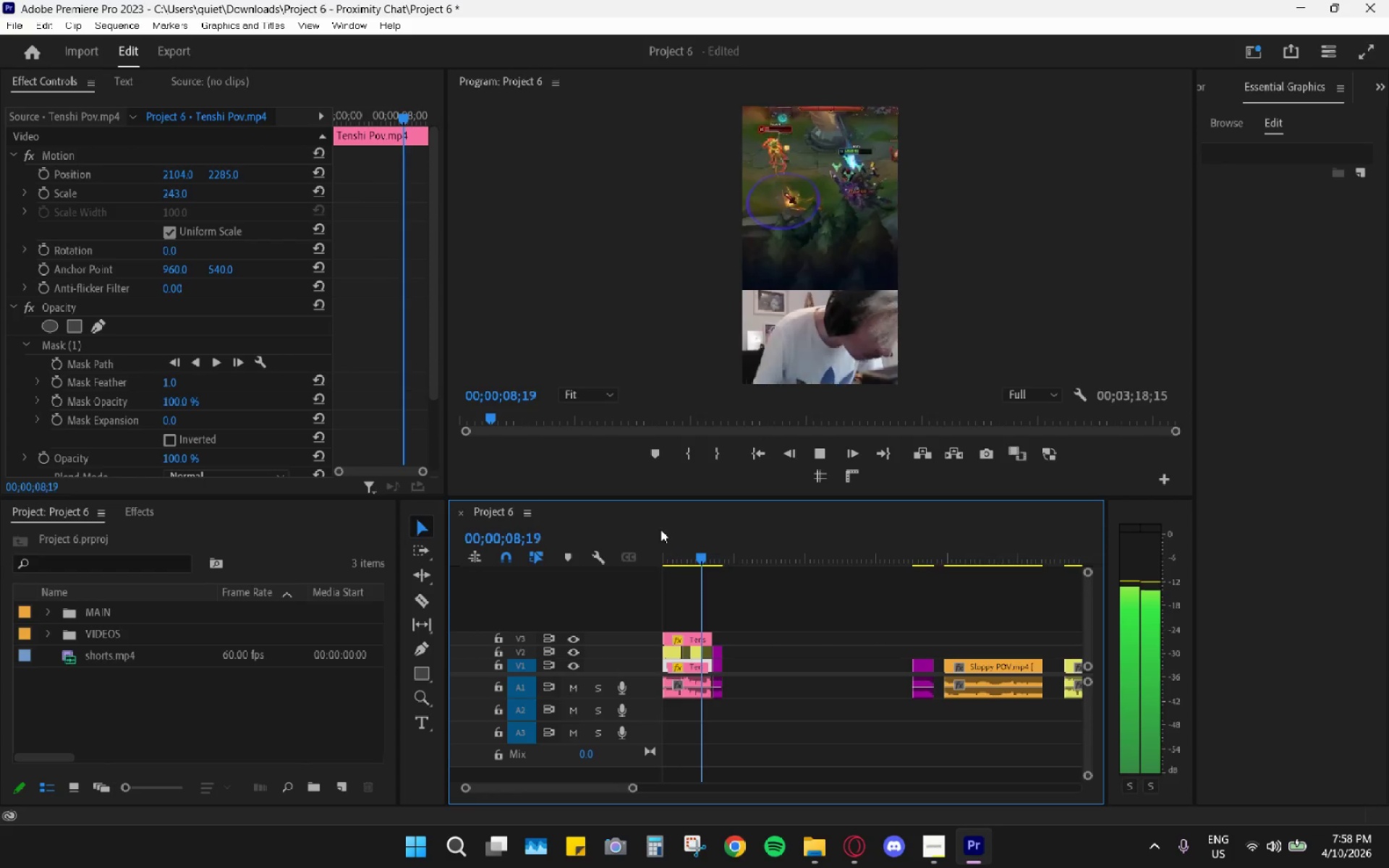 
key(Space)
 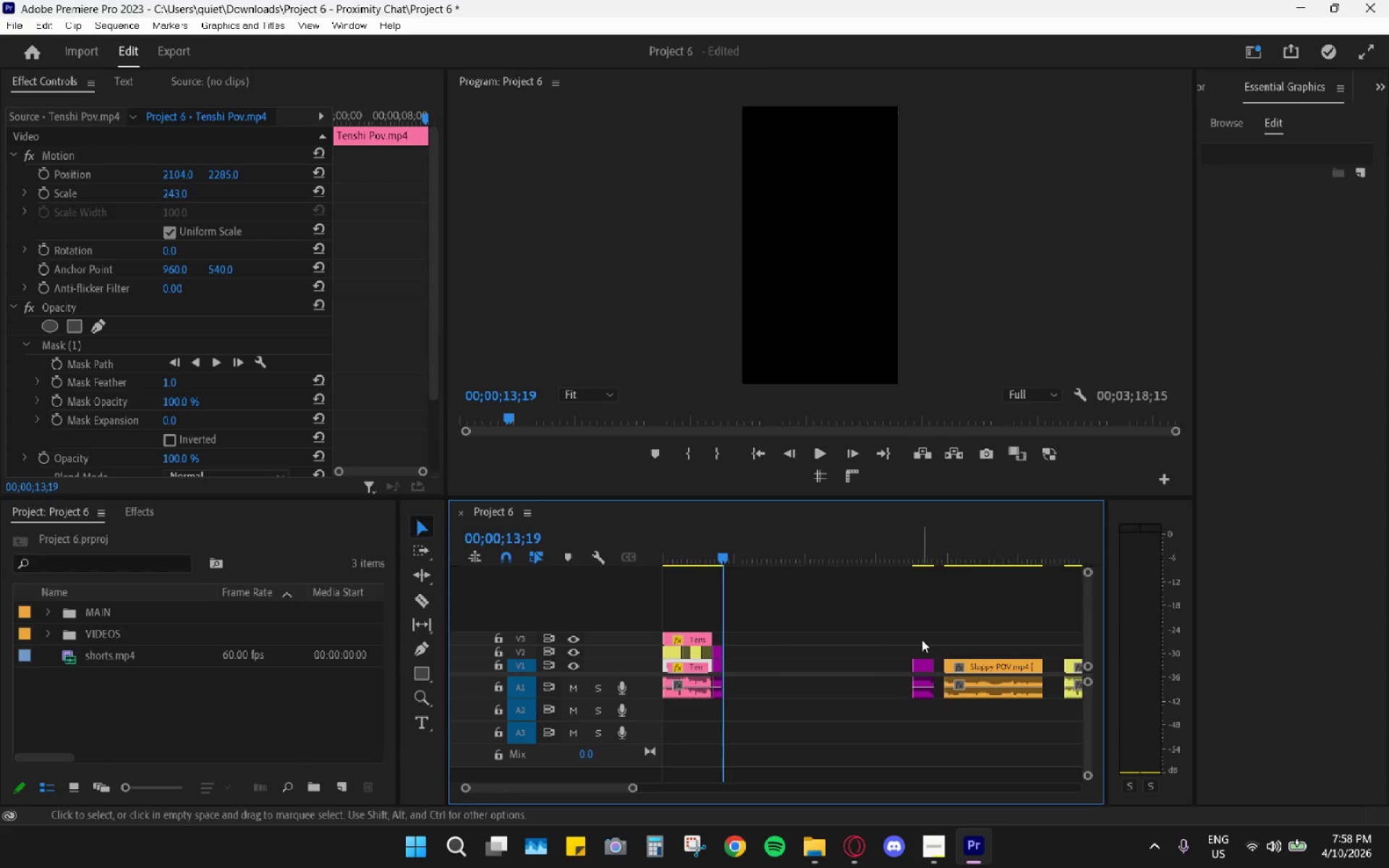 
hold_key(key=AltLeft, duration=1.09)
scroll: coordinate [926, 704], scroll_direction: down, amount: 10.0
 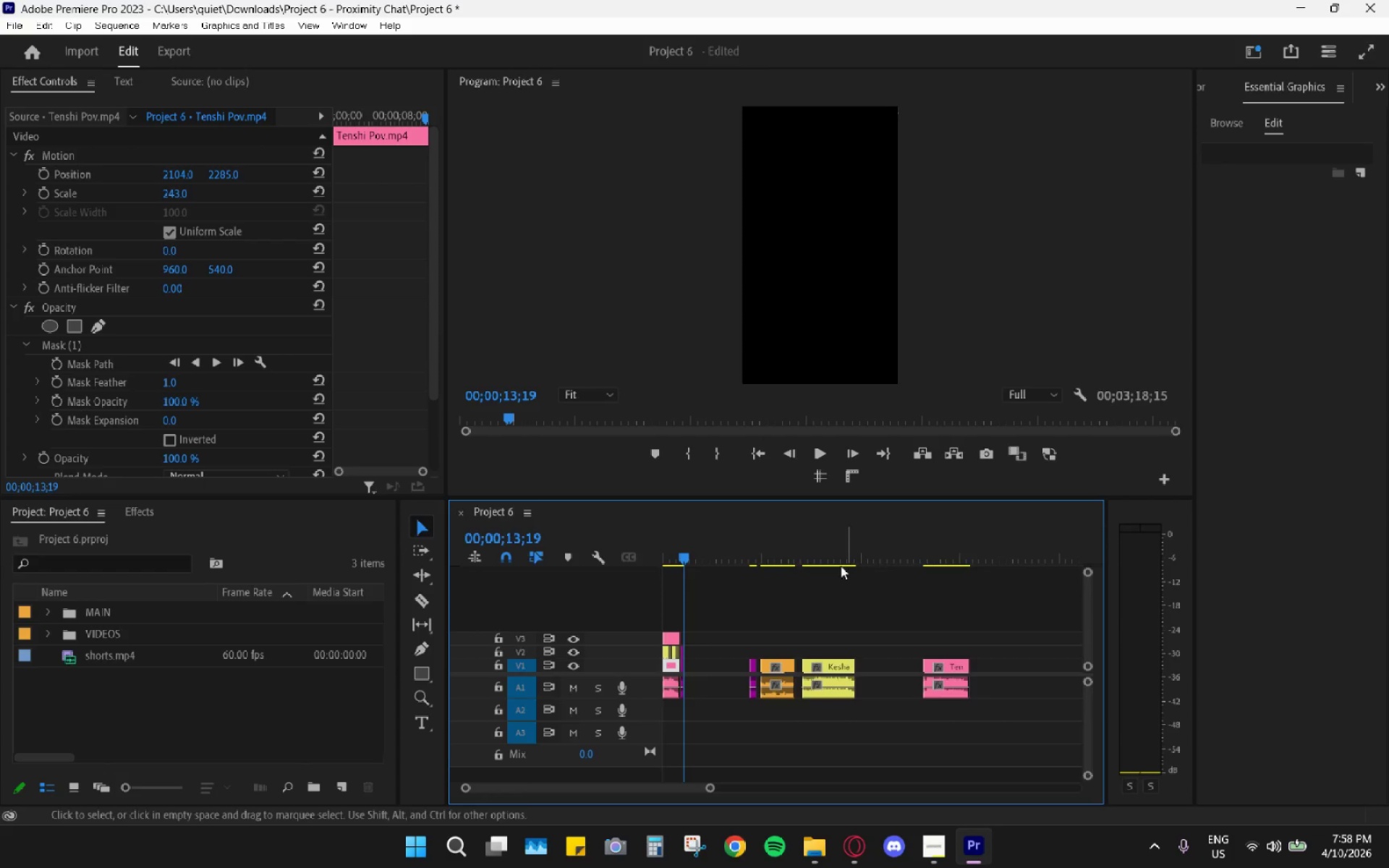 
left_click_drag(start_coordinate=[798, 544], to_coordinate=[823, 546])
 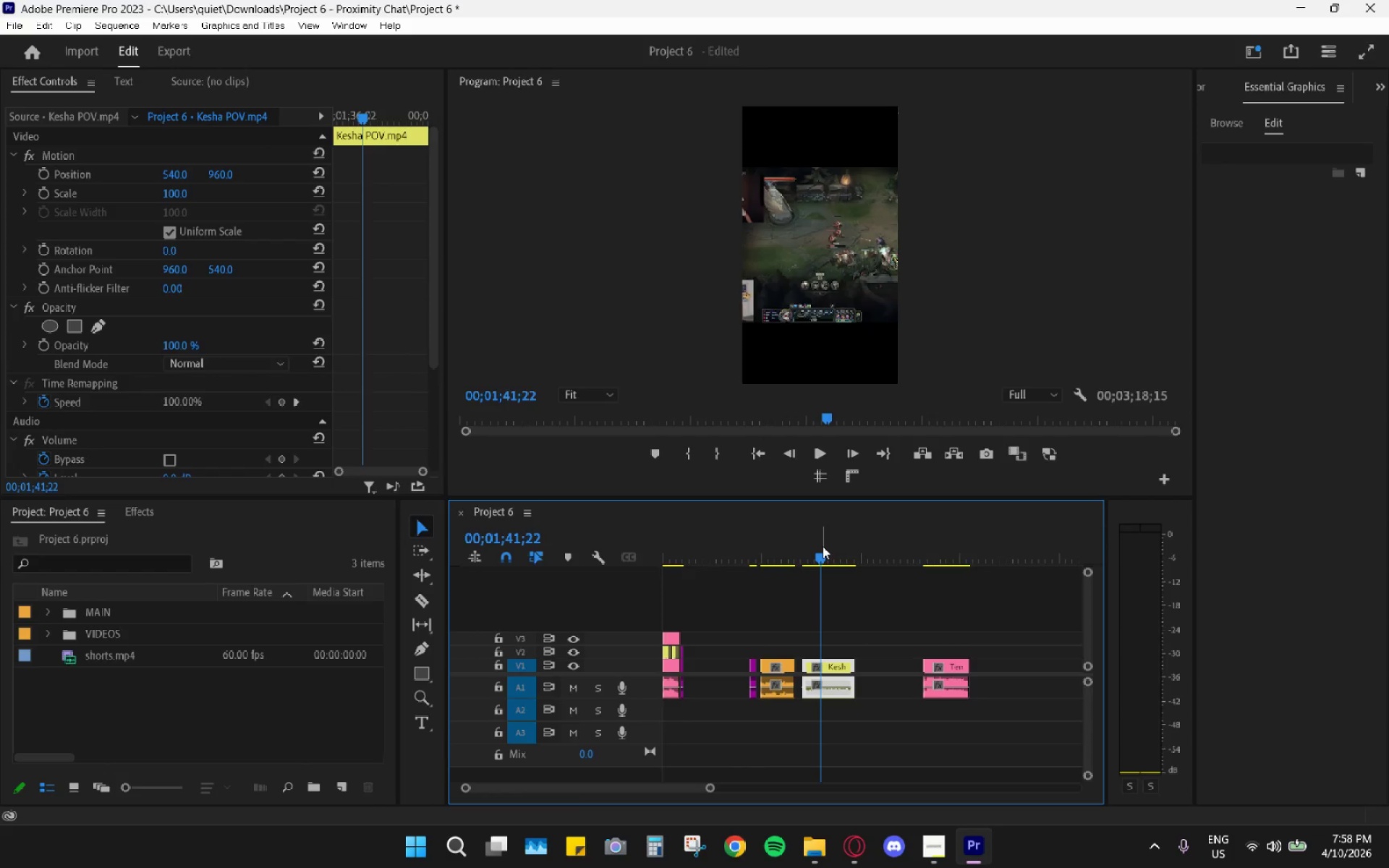 
key(Space)
 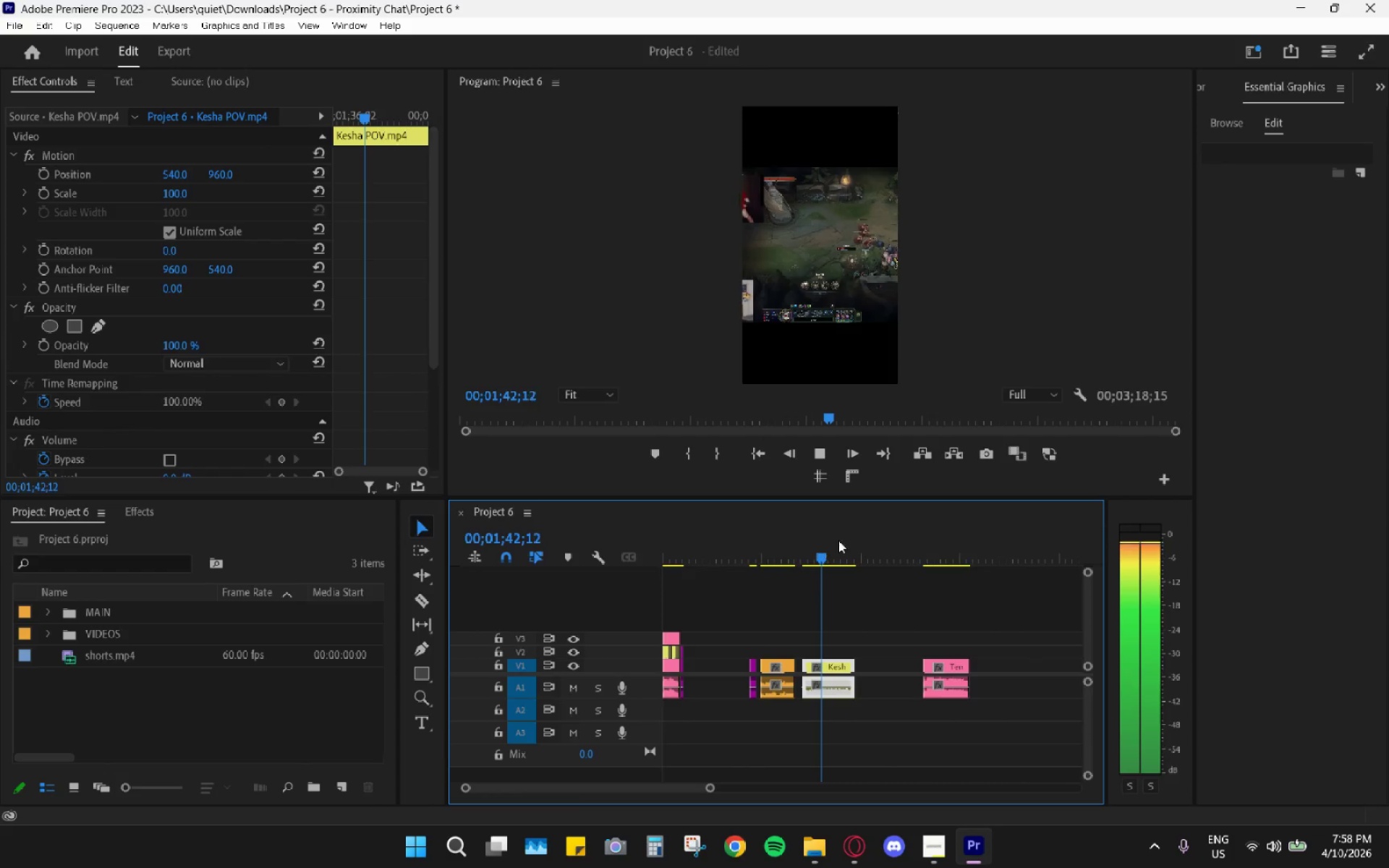 
key(Space)
 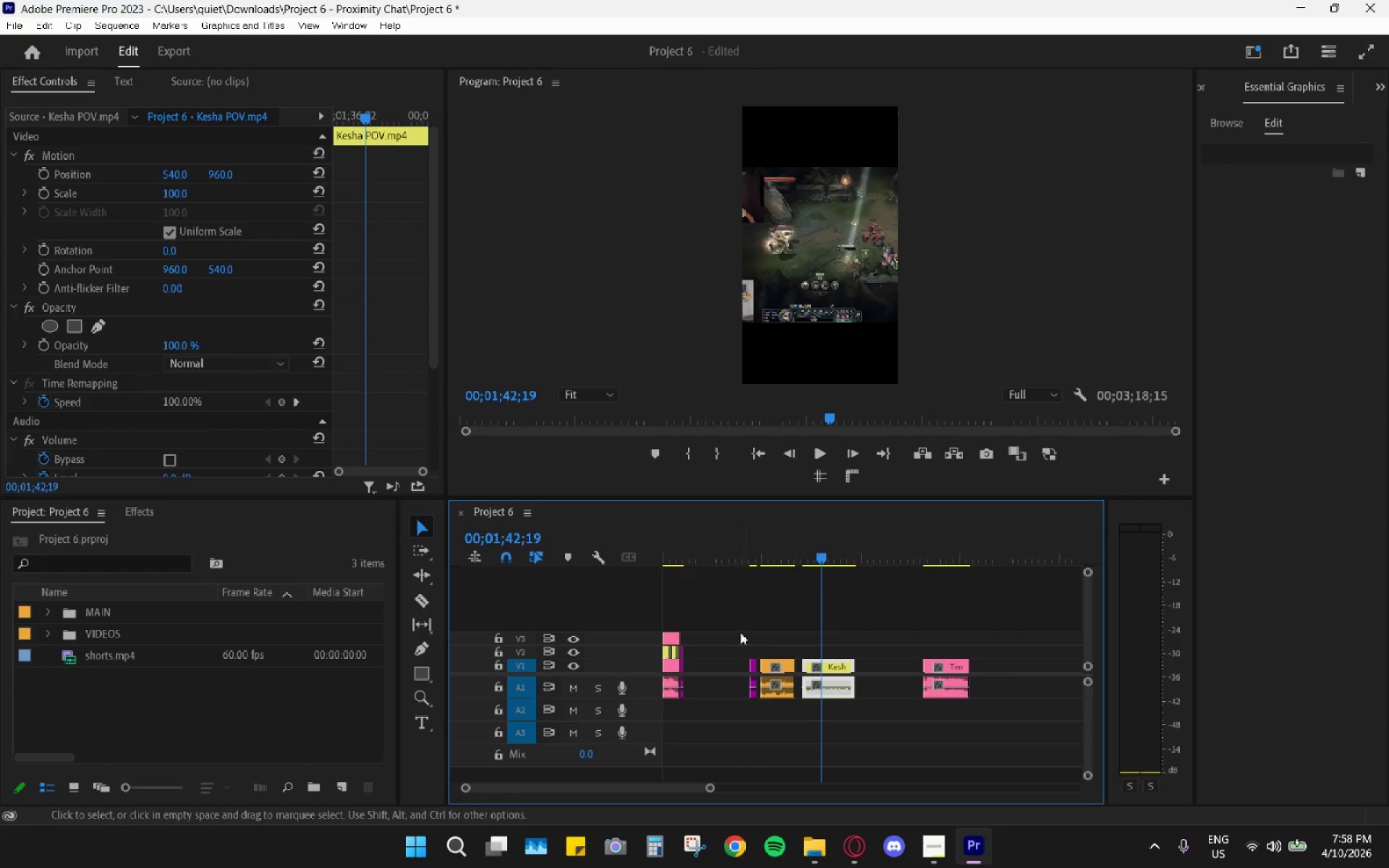 
scroll: coordinate [706, 632], scroll_direction: up, amount: 3.0
 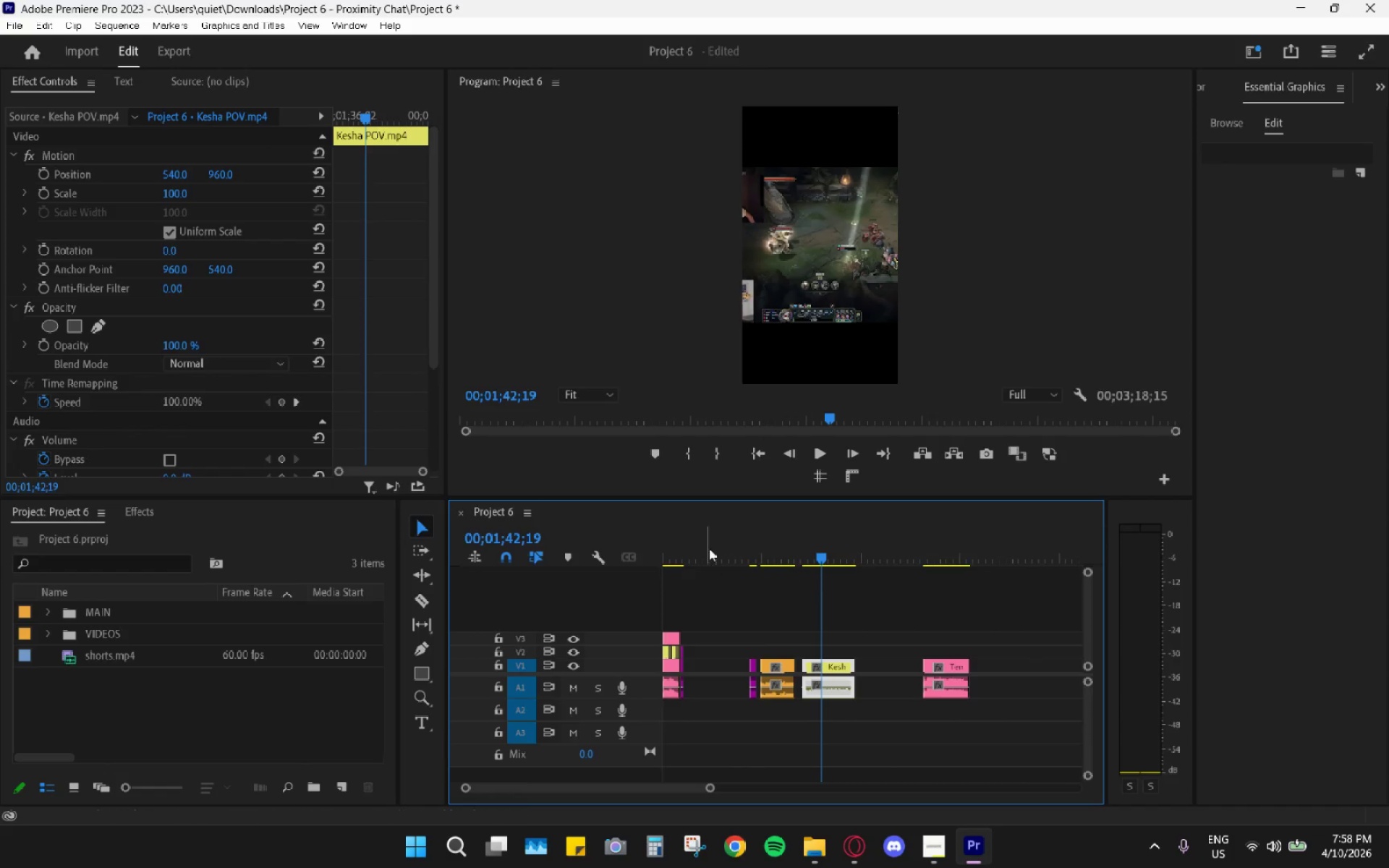 
left_click_drag(start_coordinate=[708, 545], to_coordinate=[646, 546])
 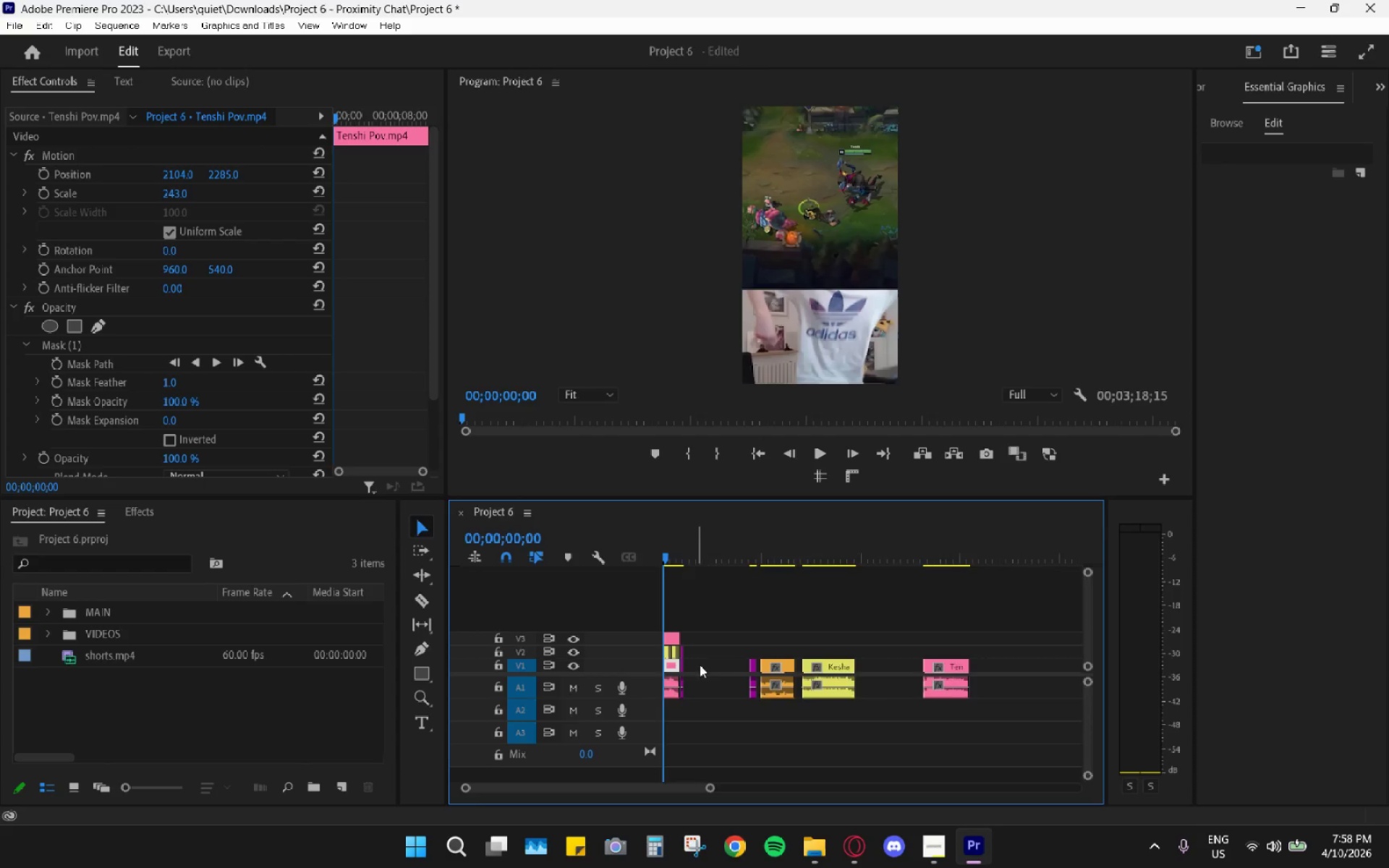 
hold_key(key=AltLeft, duration=1.0)
scroll: coordinate [716, 673], scroll_direction: up, amount: 28.0
 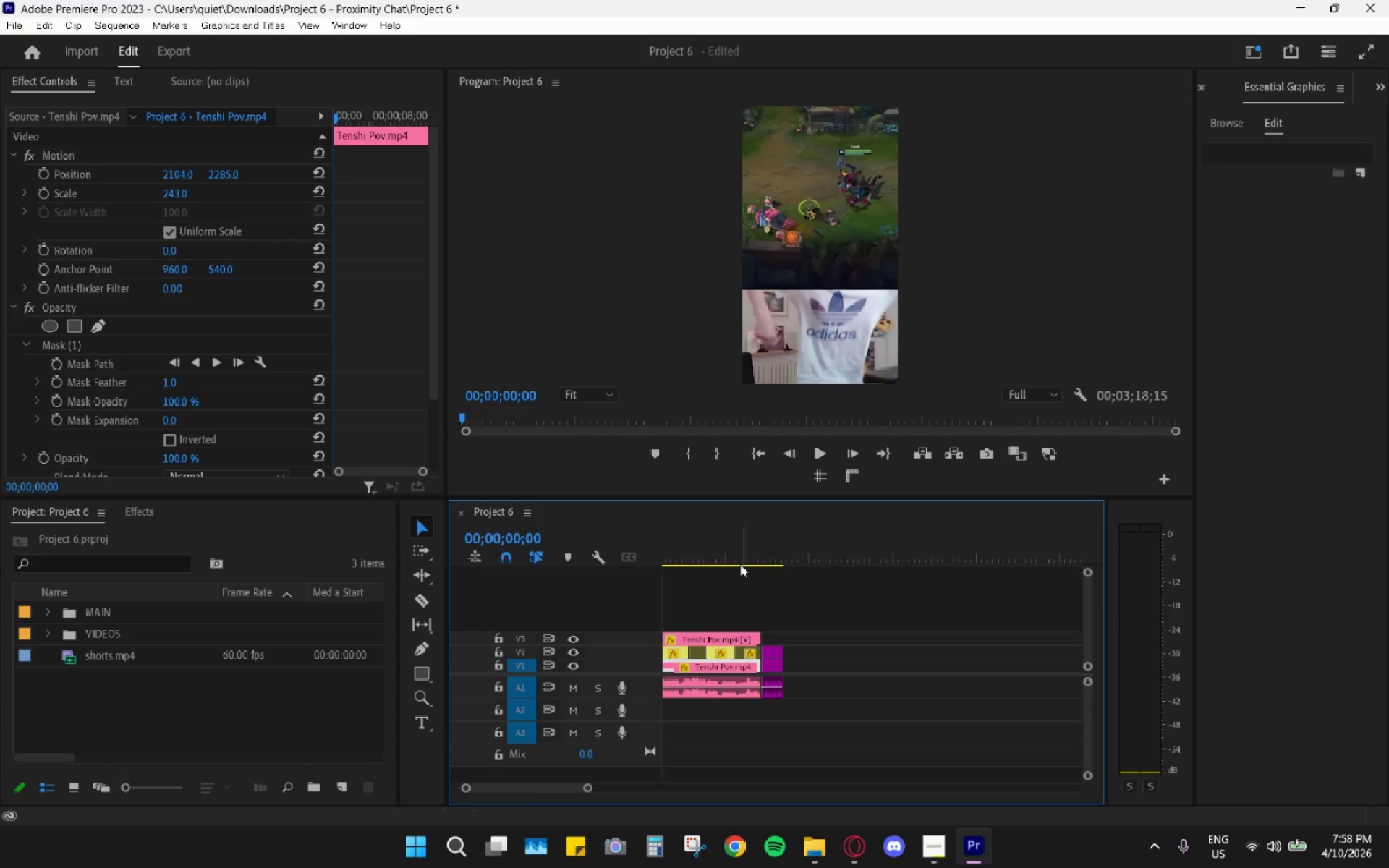 
left_click_drag(start_coordinate=[742, 532], to_coordinate=[747, 537])
 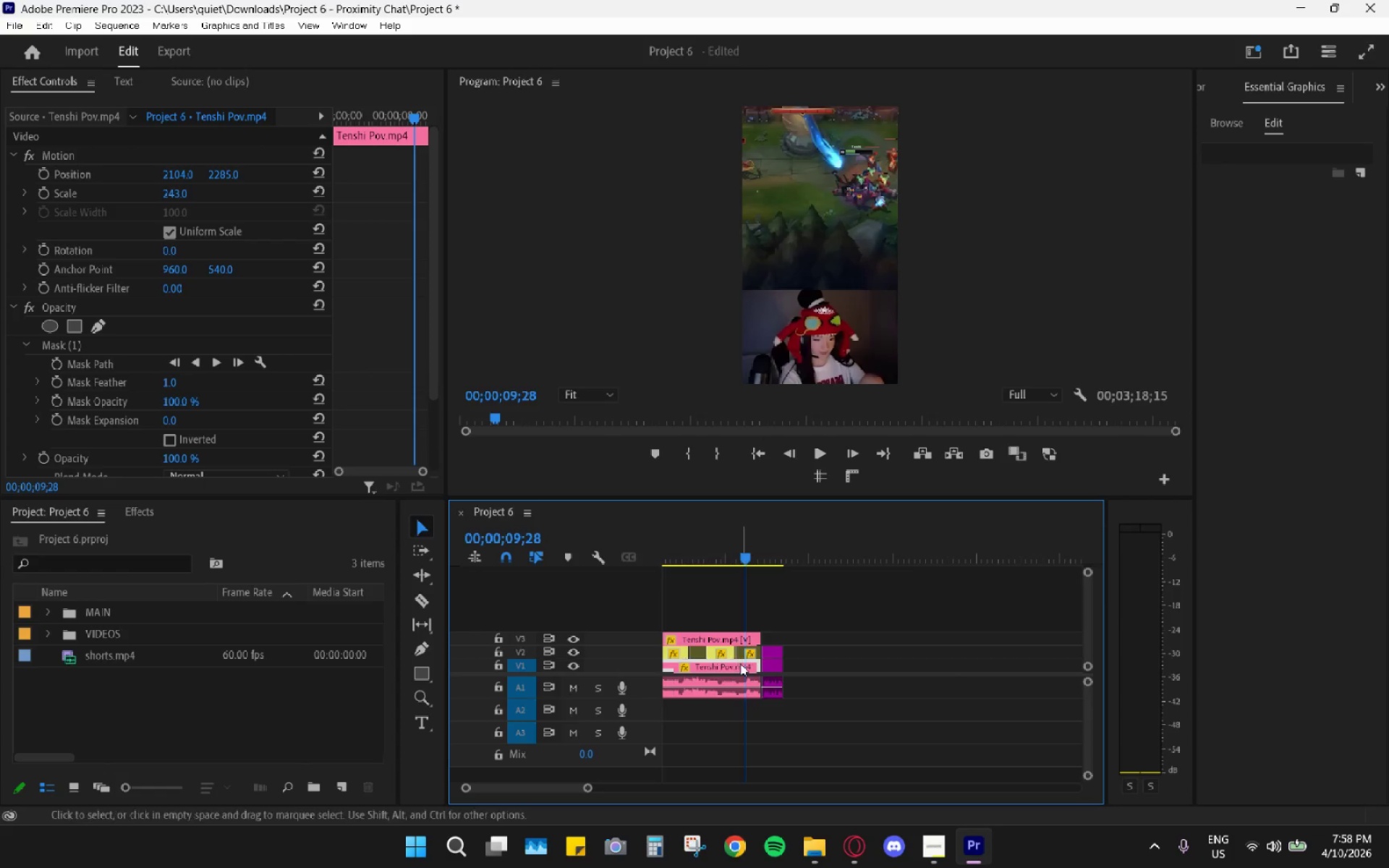 
left_click([740, 663])
 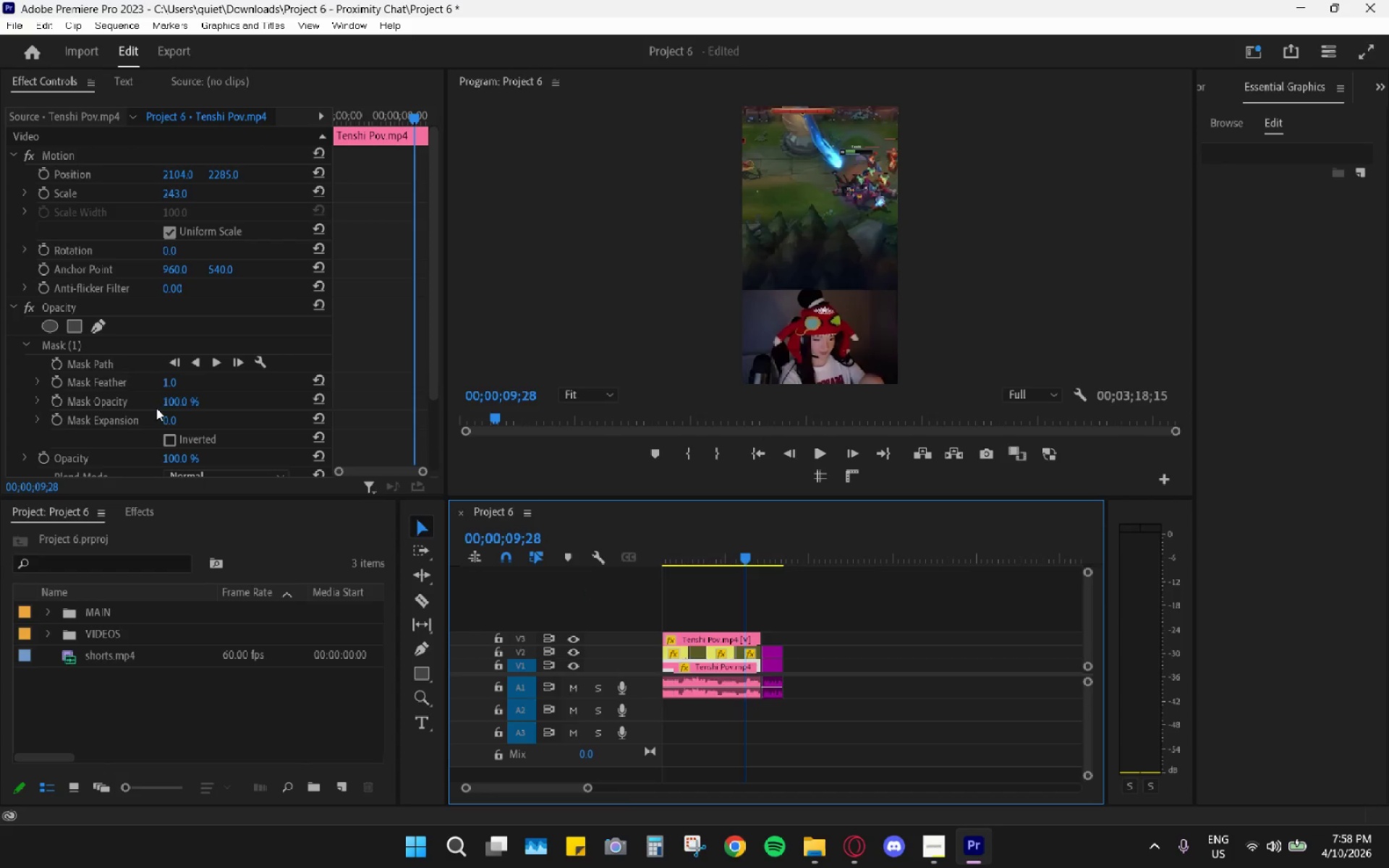 
left_click([143, 349])
 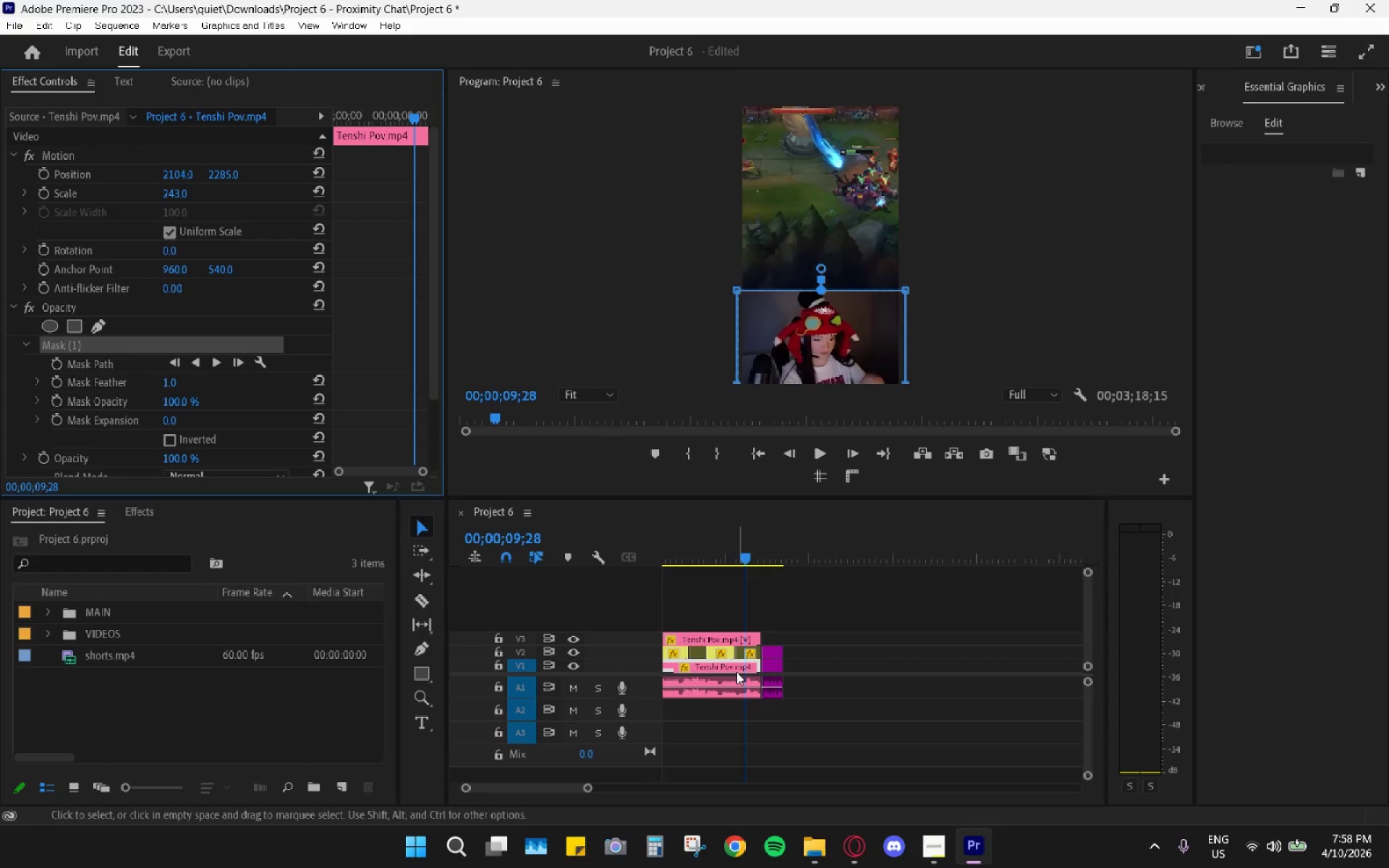 
key(Control+C)
 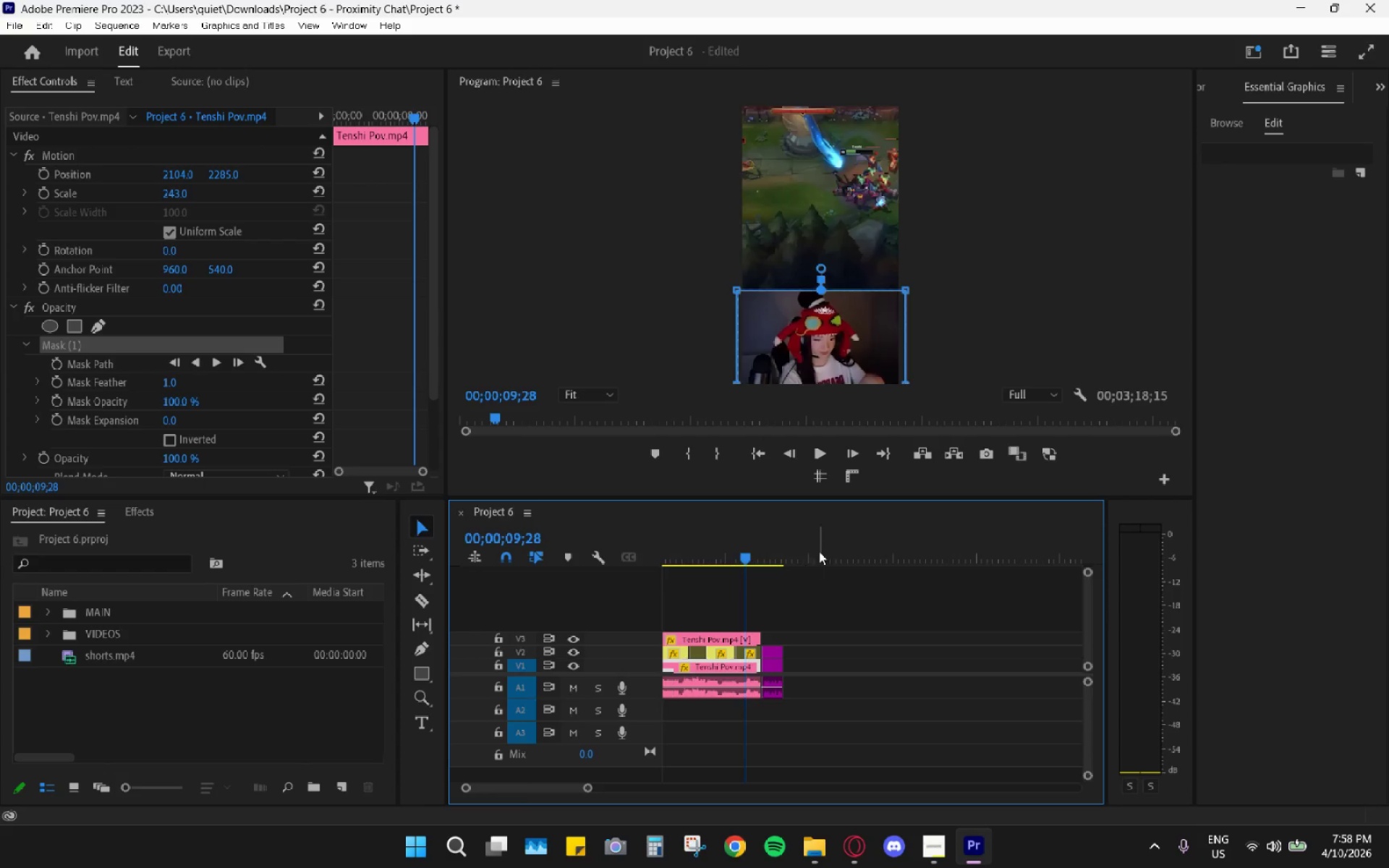 
key(Control+ControlLeft)
 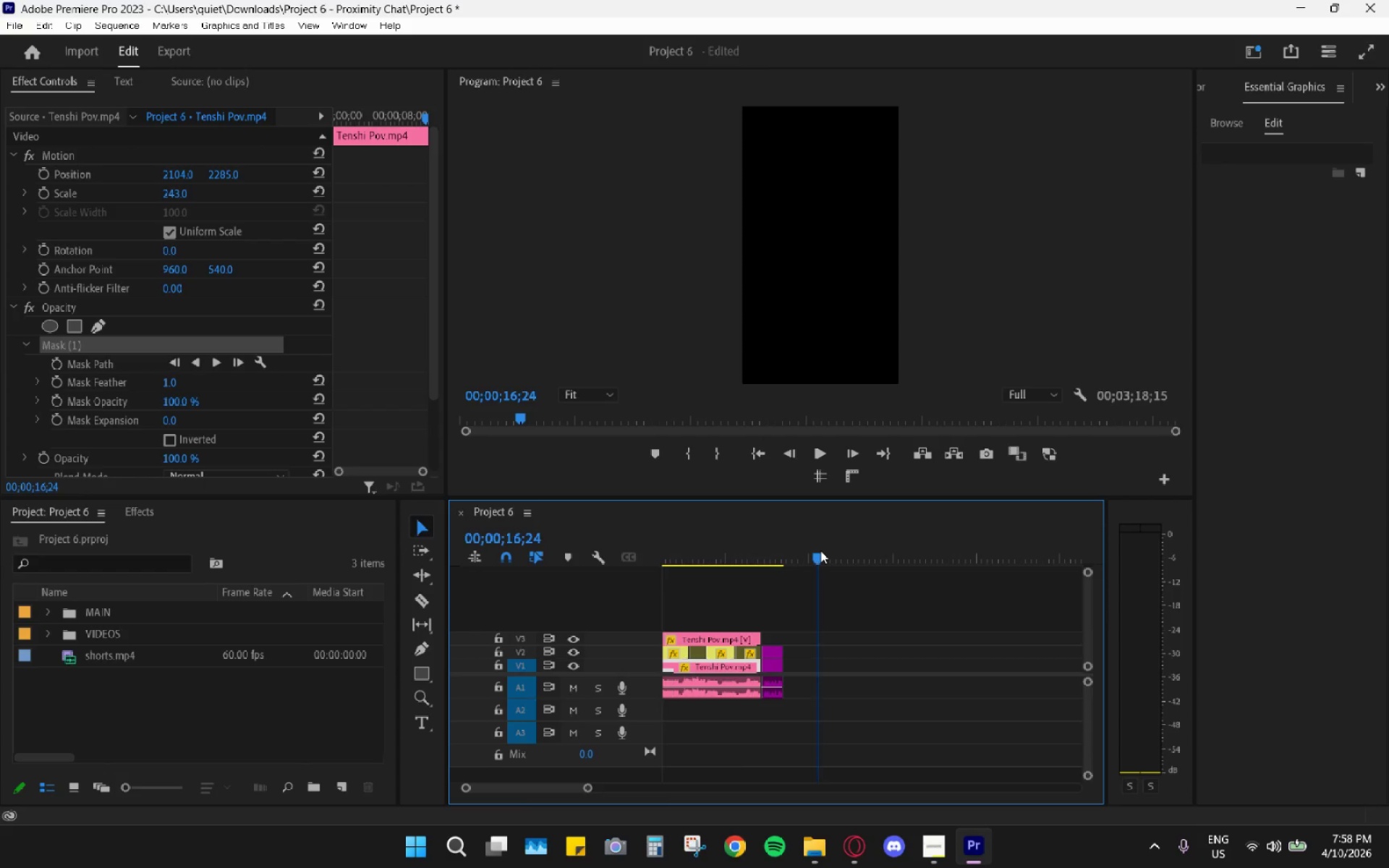 
key(Control+V)
 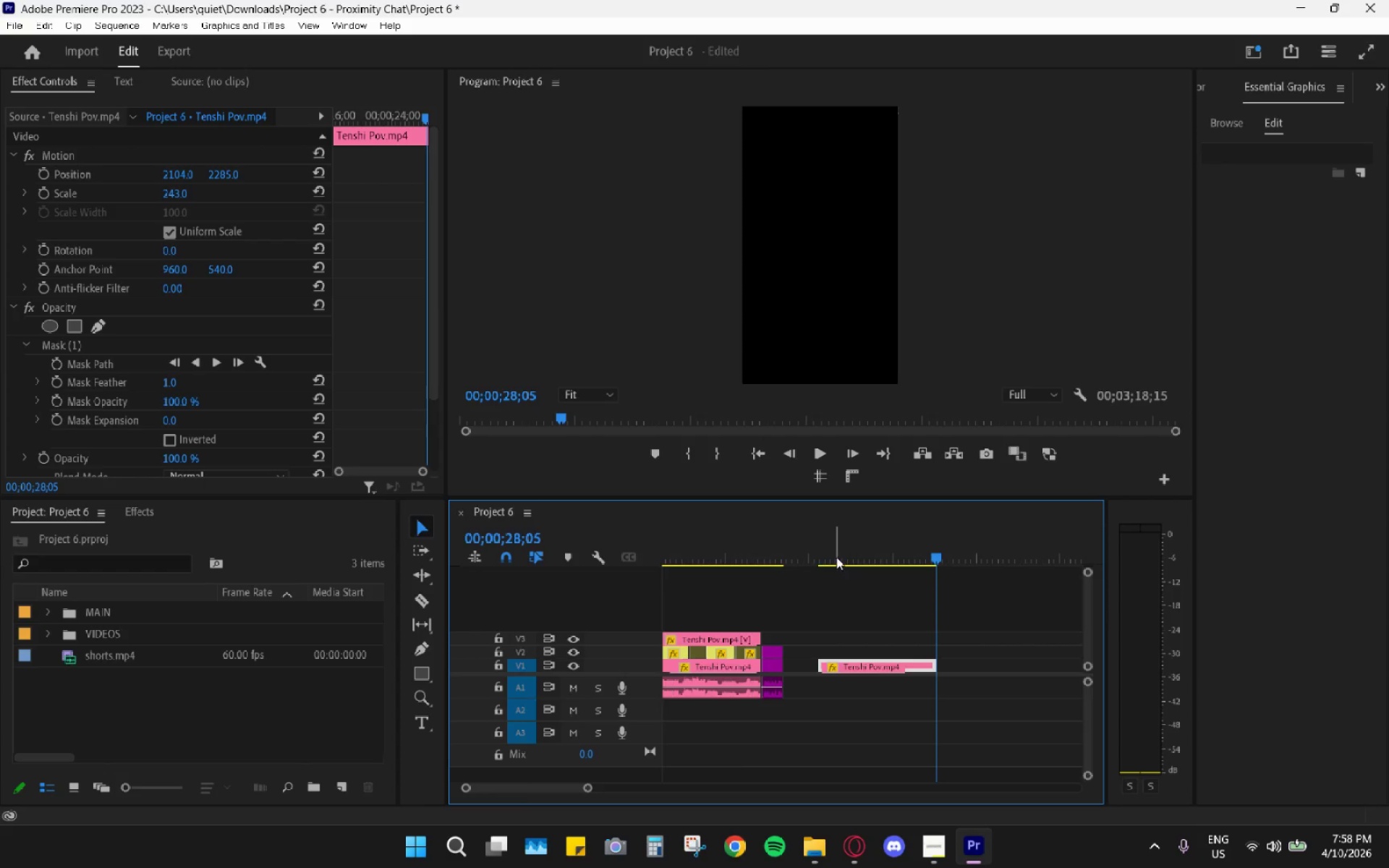 
key(Control+Z)
 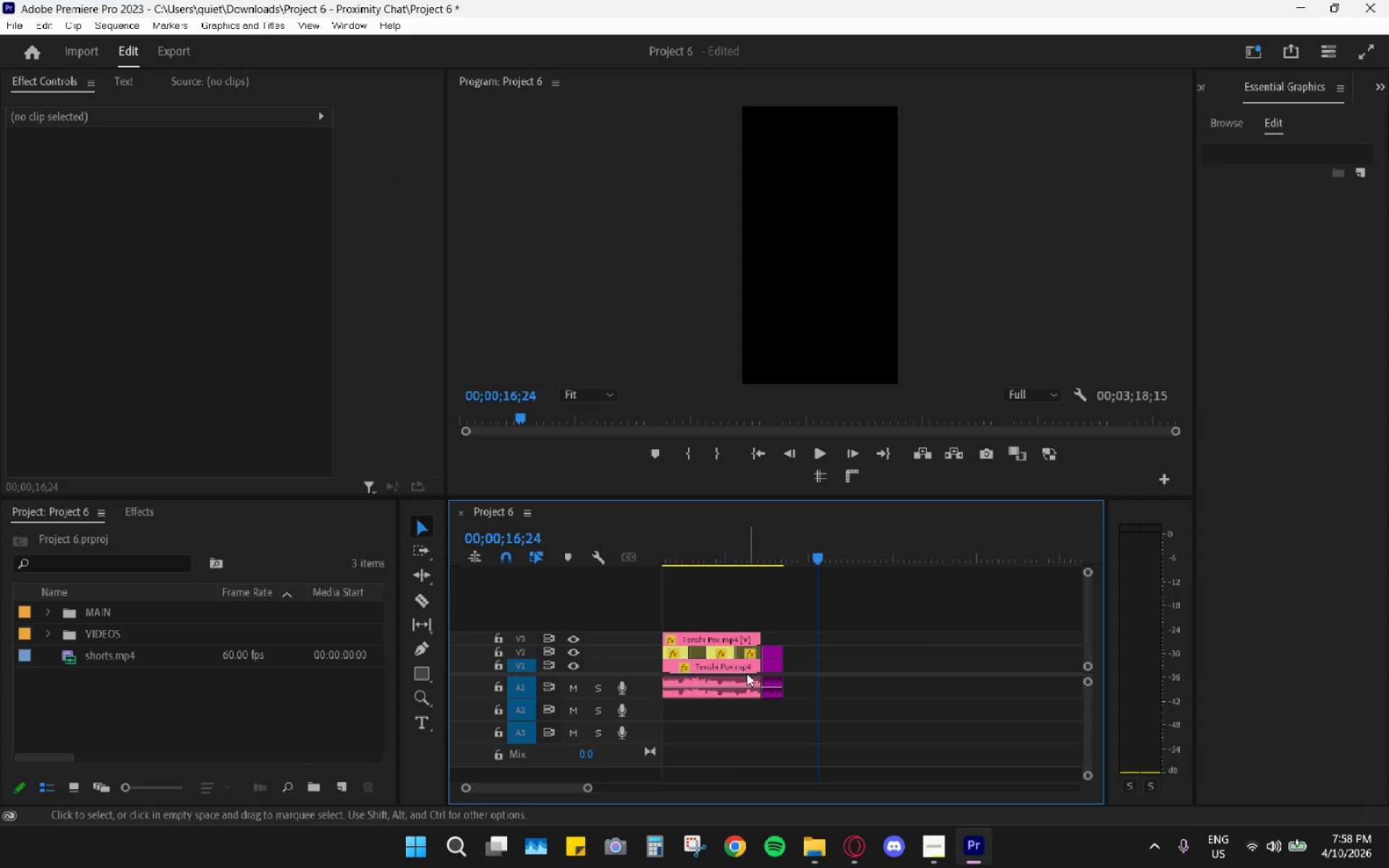 
left_click([747, 668])
 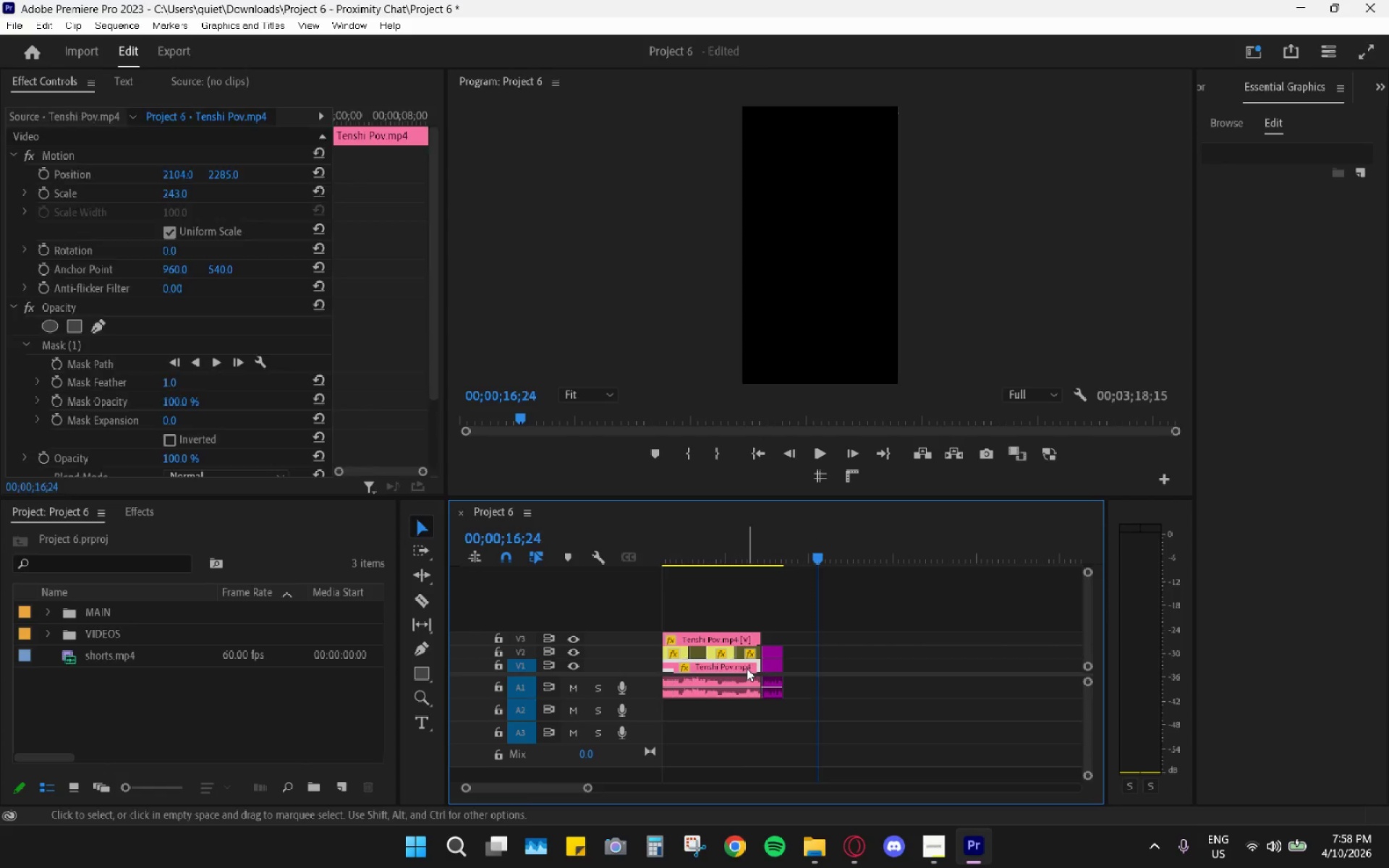 
hold_key(key=ControlLeft, duration=0.94)
left_click([741, 681])
 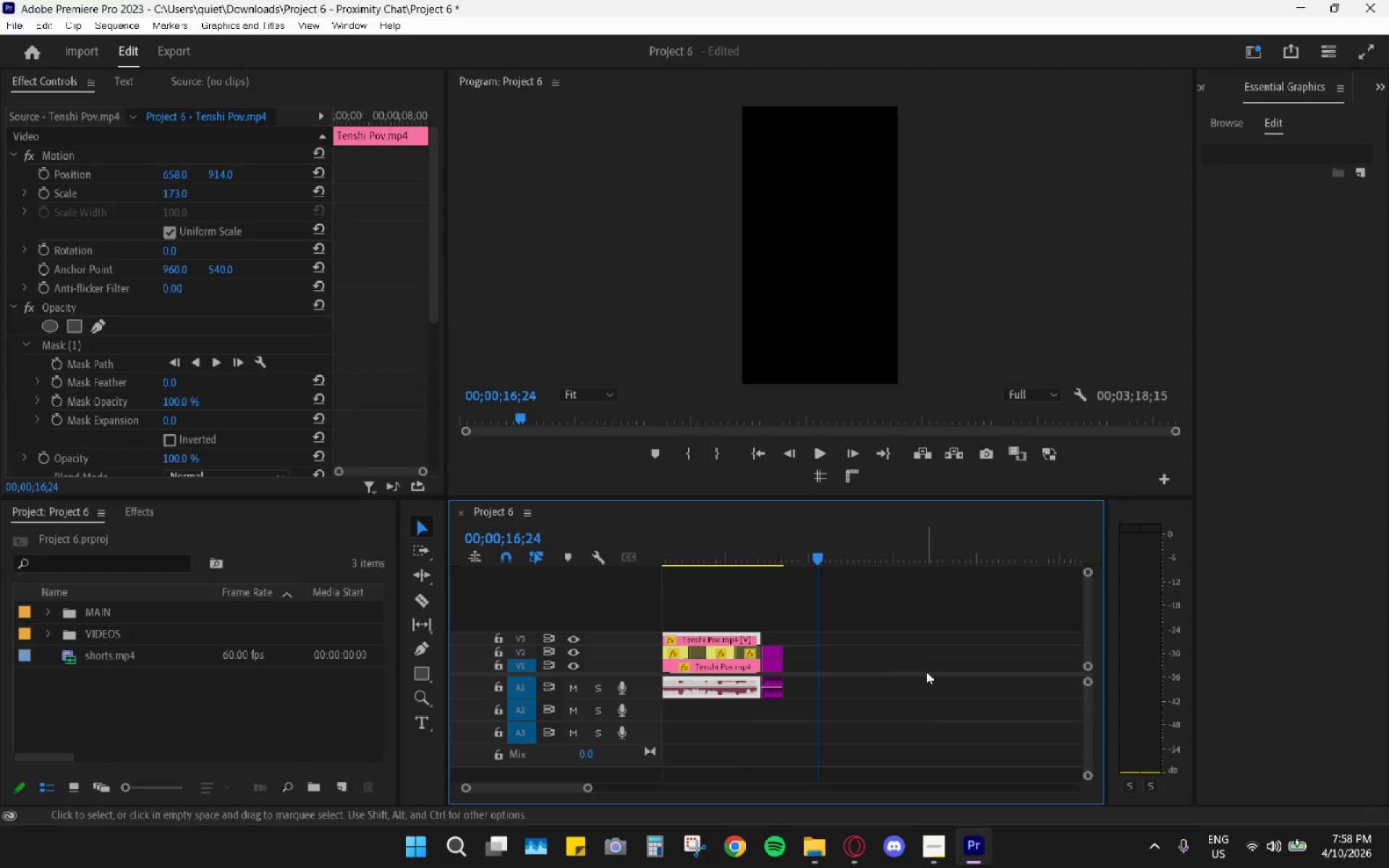 
left_click([723, 662])
 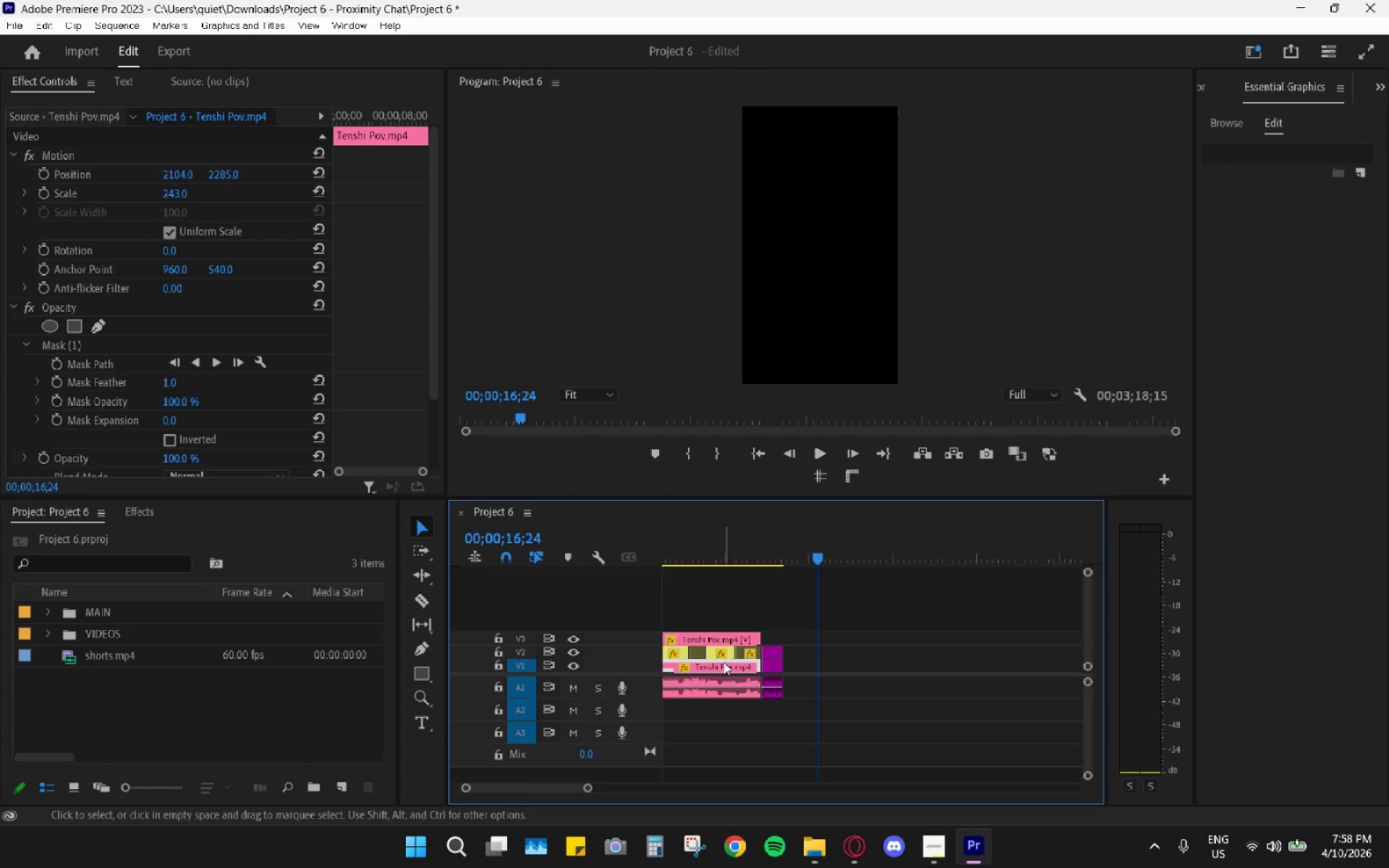 
hold_key(key=ControlLeft, duration=0.48)
 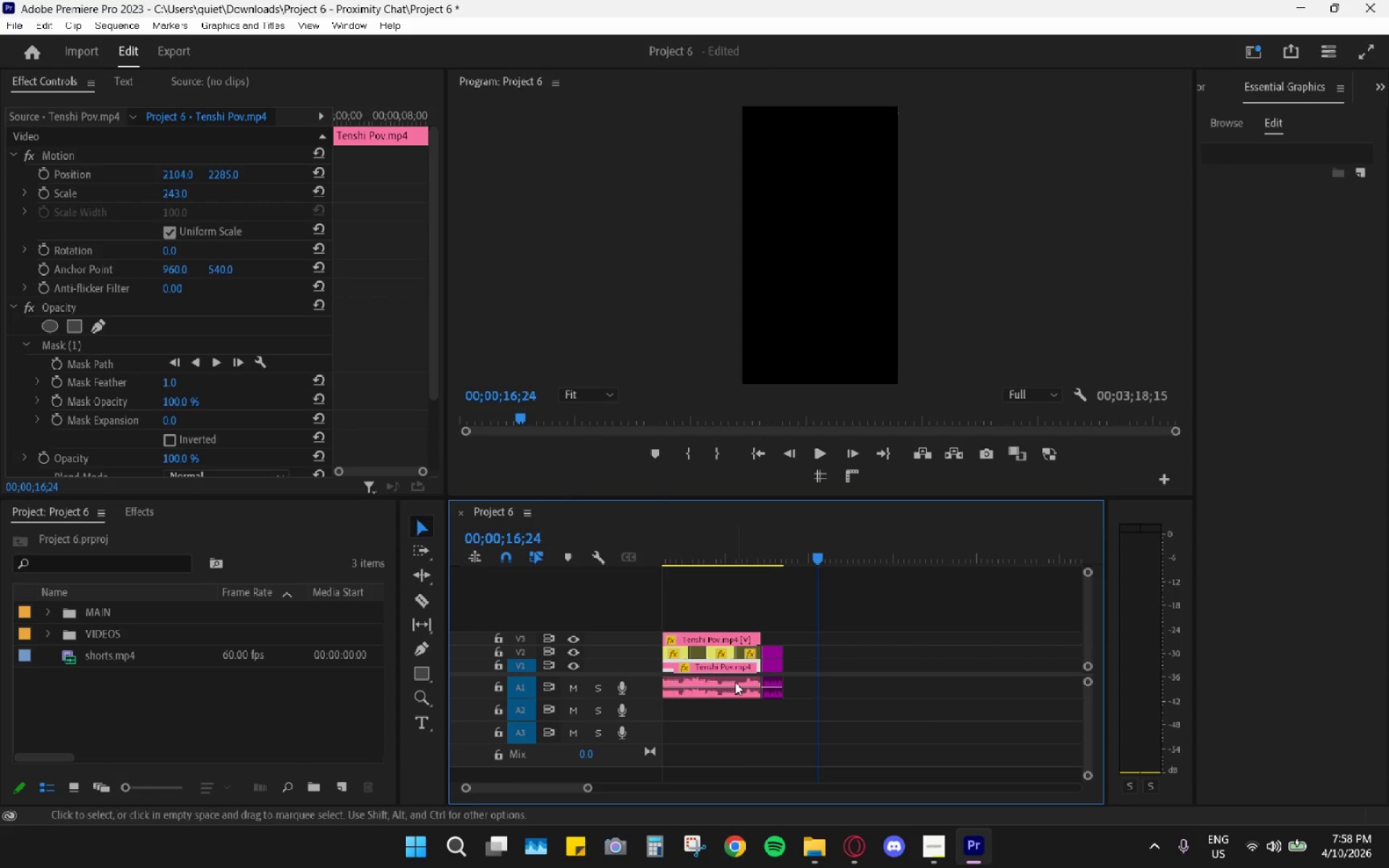 
key(Shift+ShiftLeft)
 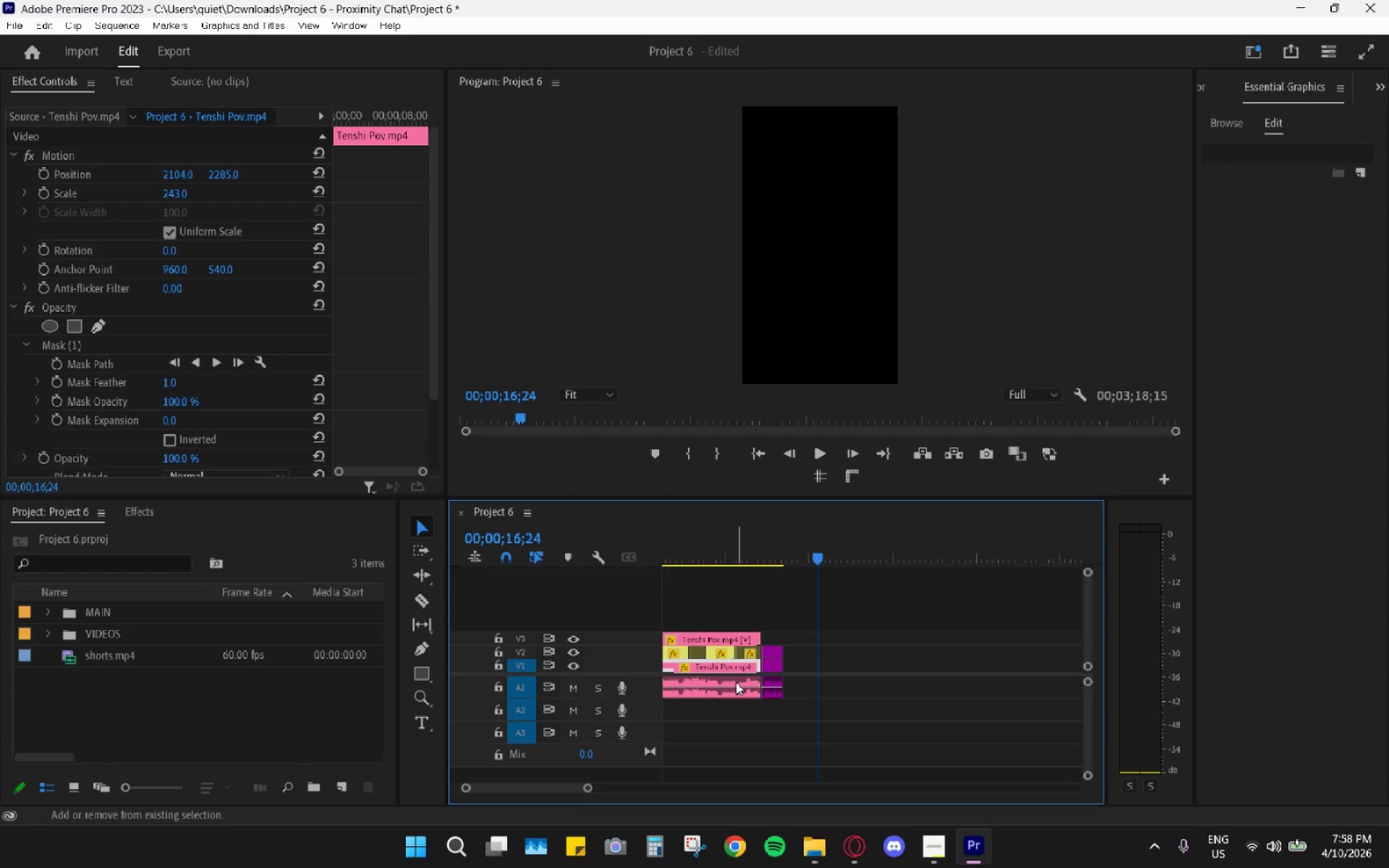 
hold_key(key=ControlLeft, duration=0.89)
left_click([944, 680])
 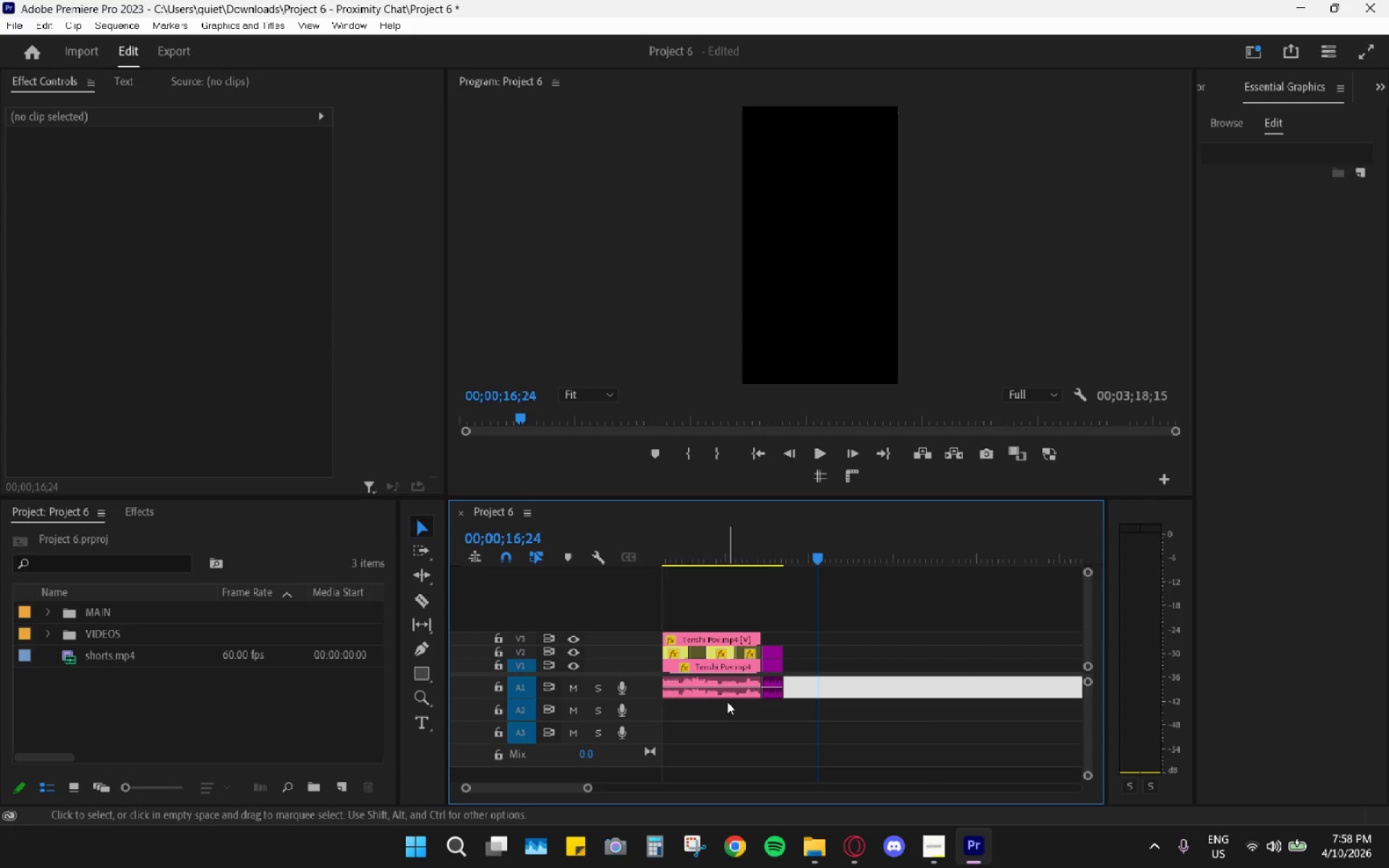 
left_click_drag(start_coordinate=[726, 723], to_coordinate=[740, 668])
 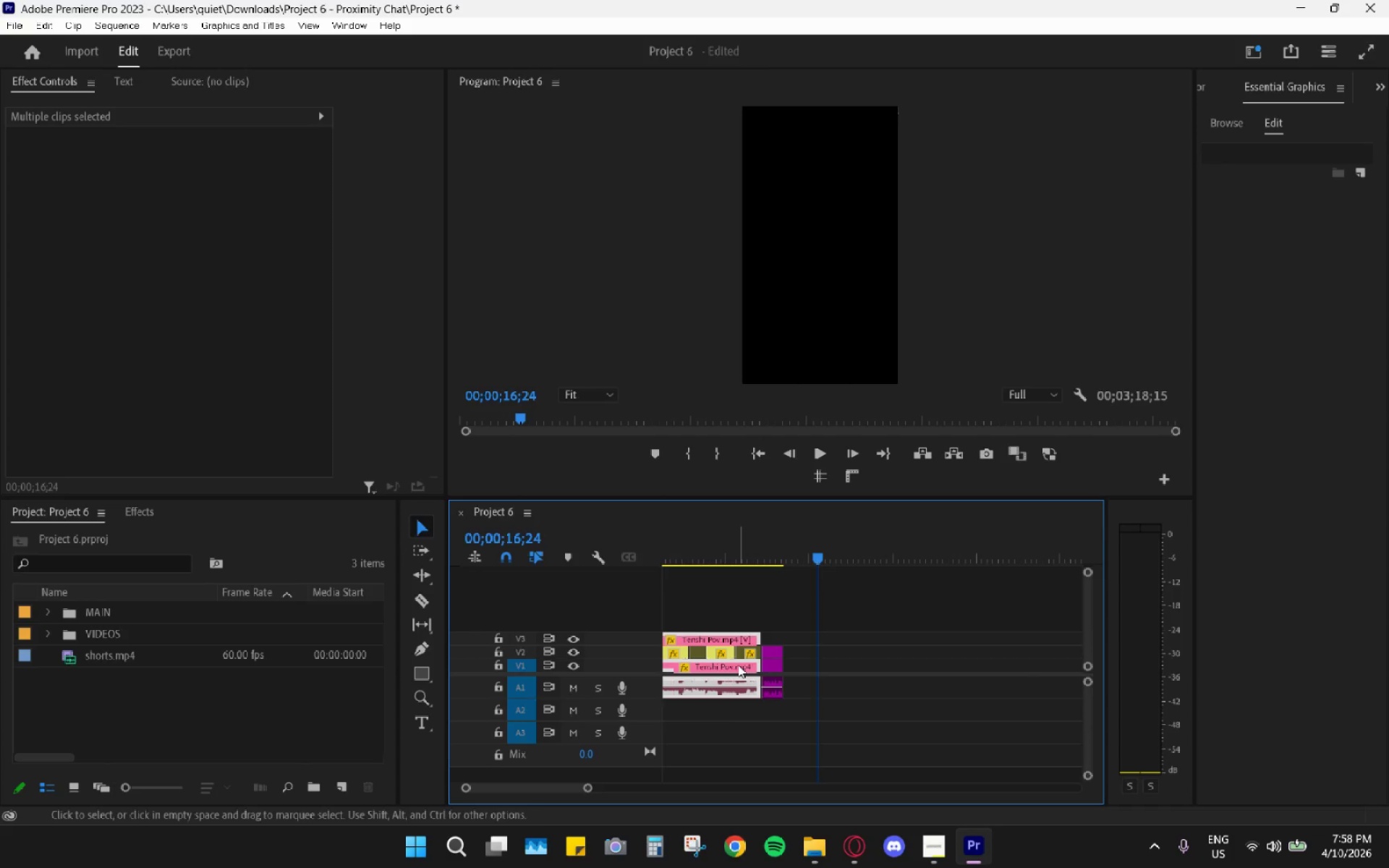 
key(Control+C)
 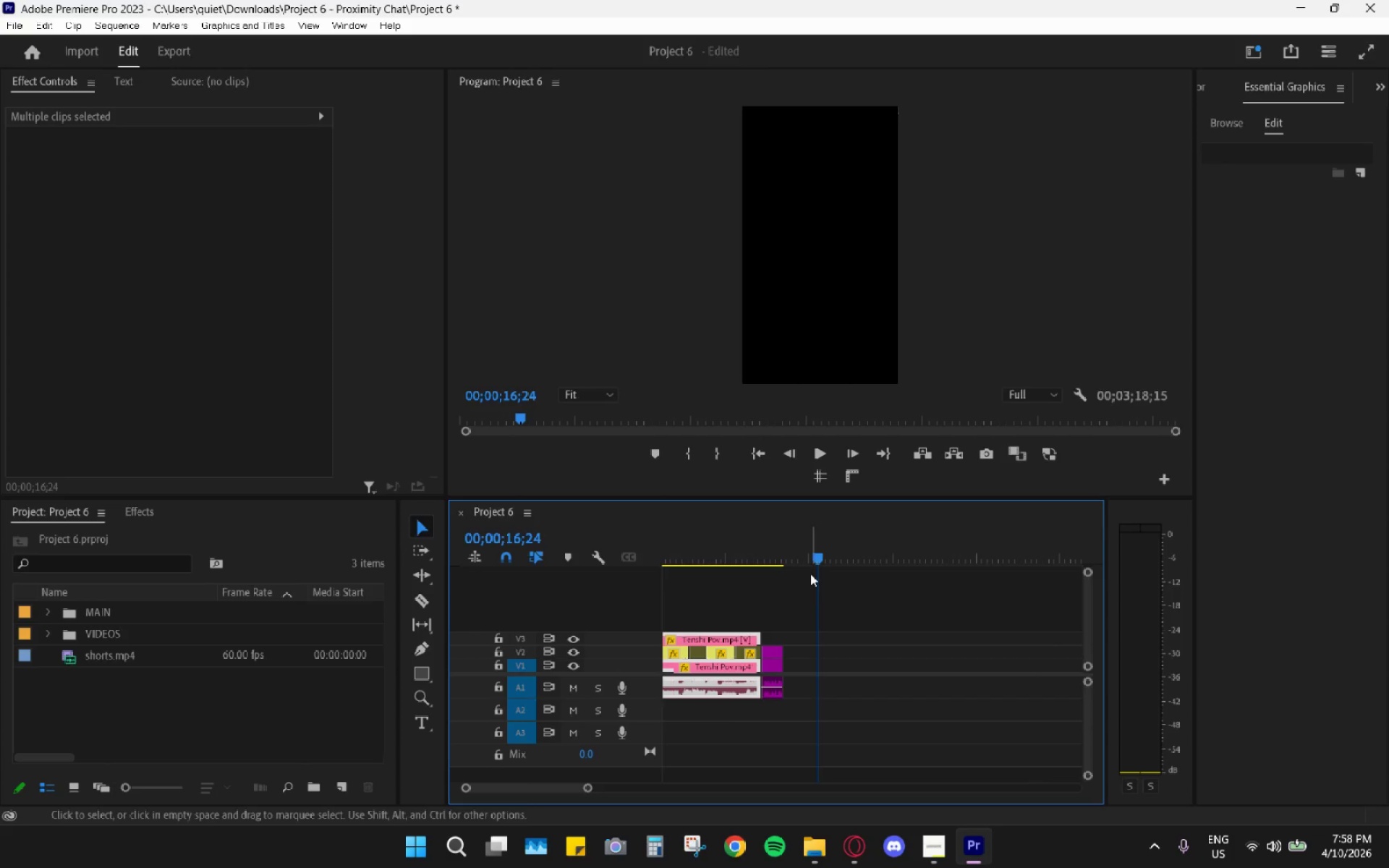 
key(Control+V)
 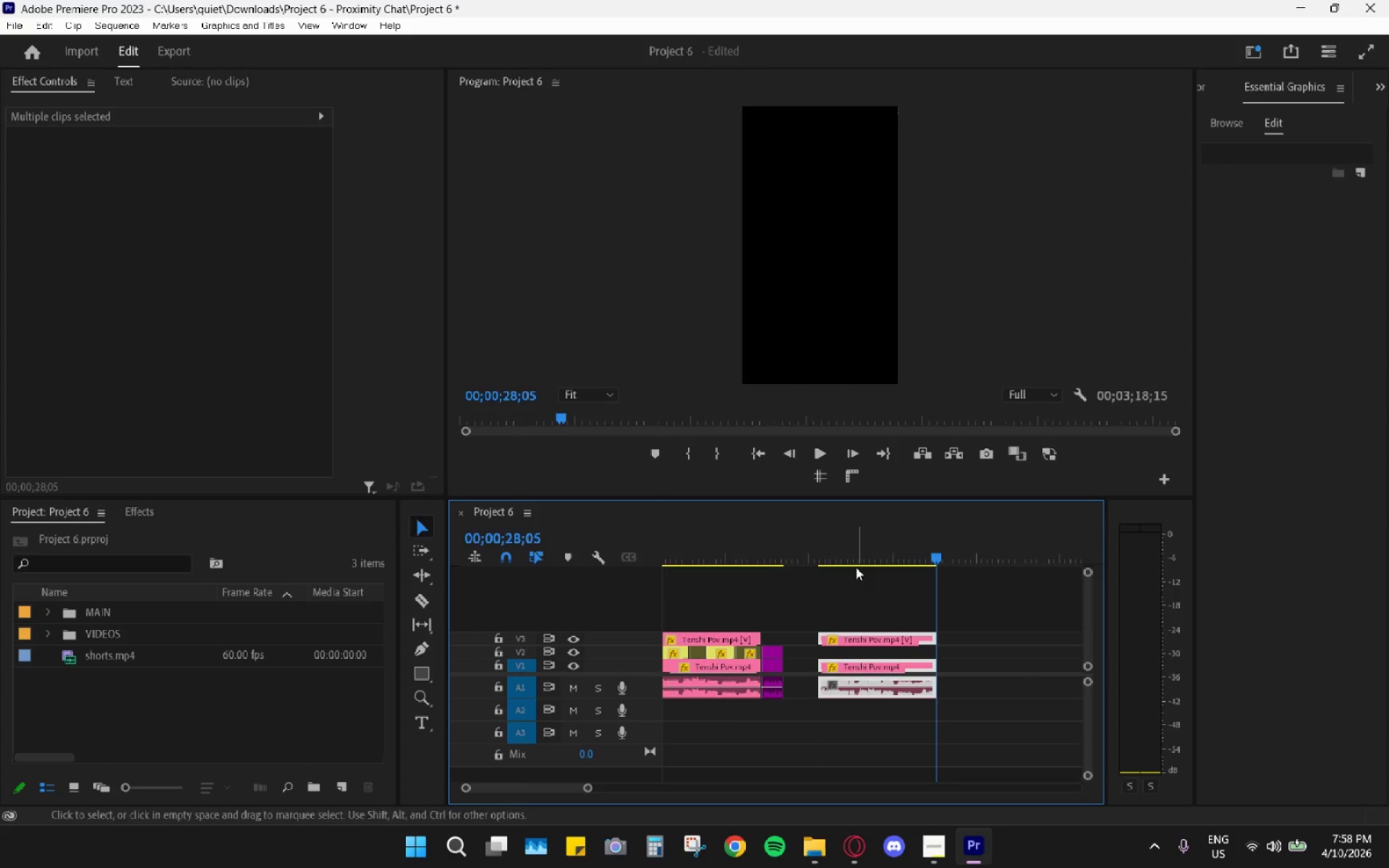 
left_click_drag(start_coordinate=[849, 512], to_coordinate=[838, 525])
 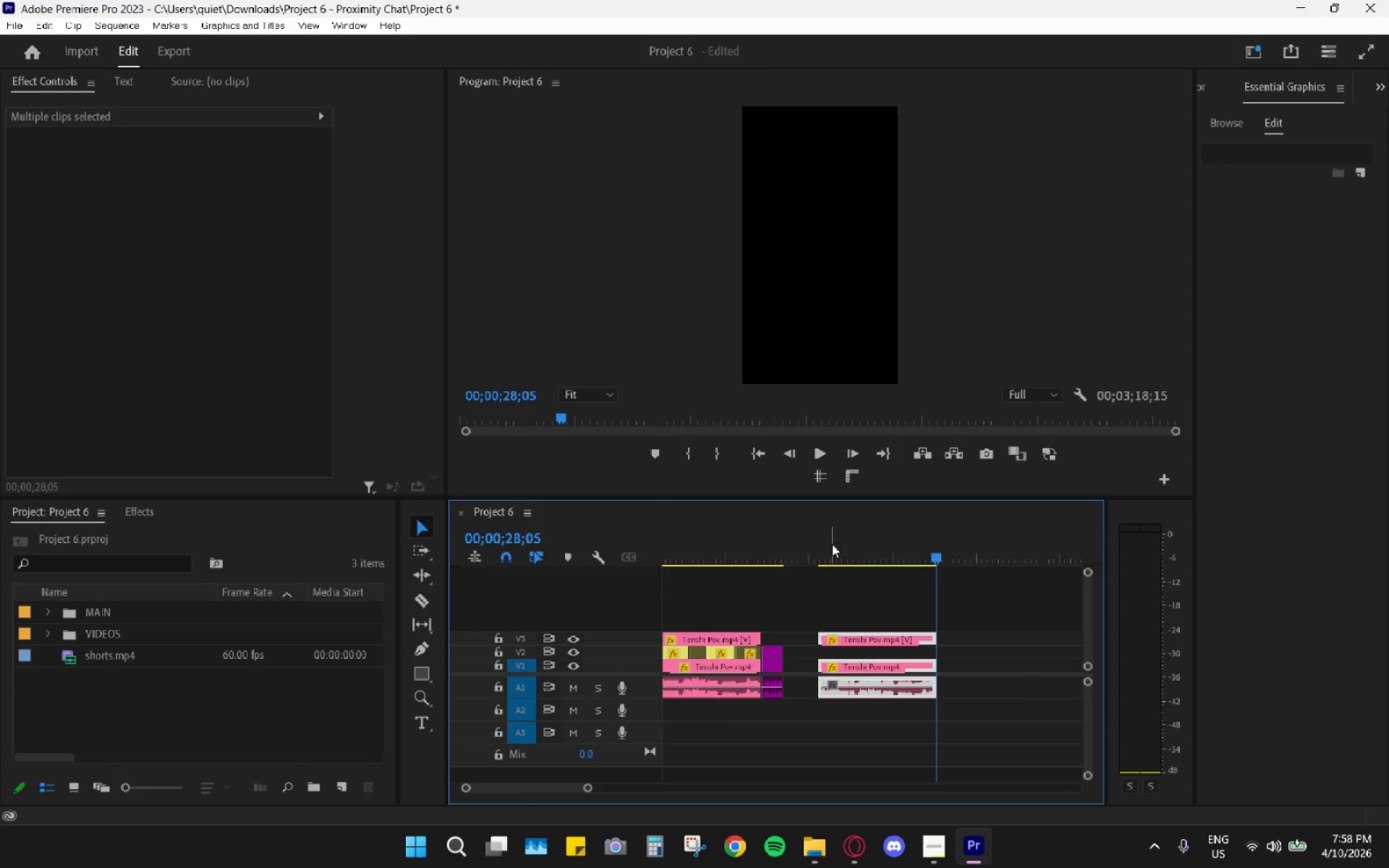 
left_click_drag(start_coordinate=[832, 548], to_coordinate=[875, 557])
 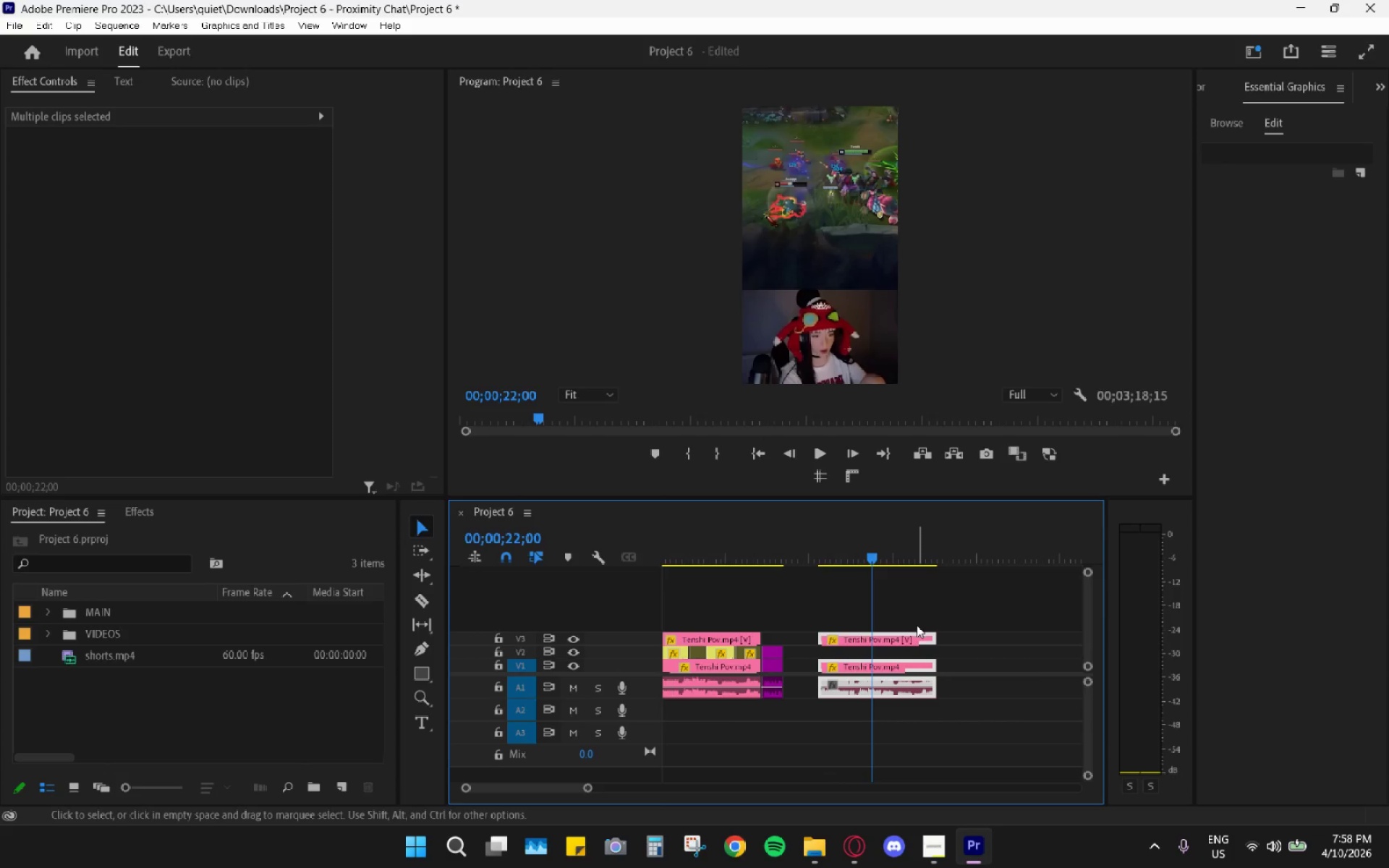 
hold_key(key=AltLeft, duration=0.8)
scroll: coordinate [909, 642], scroll_direction: down, amount: 8.0
 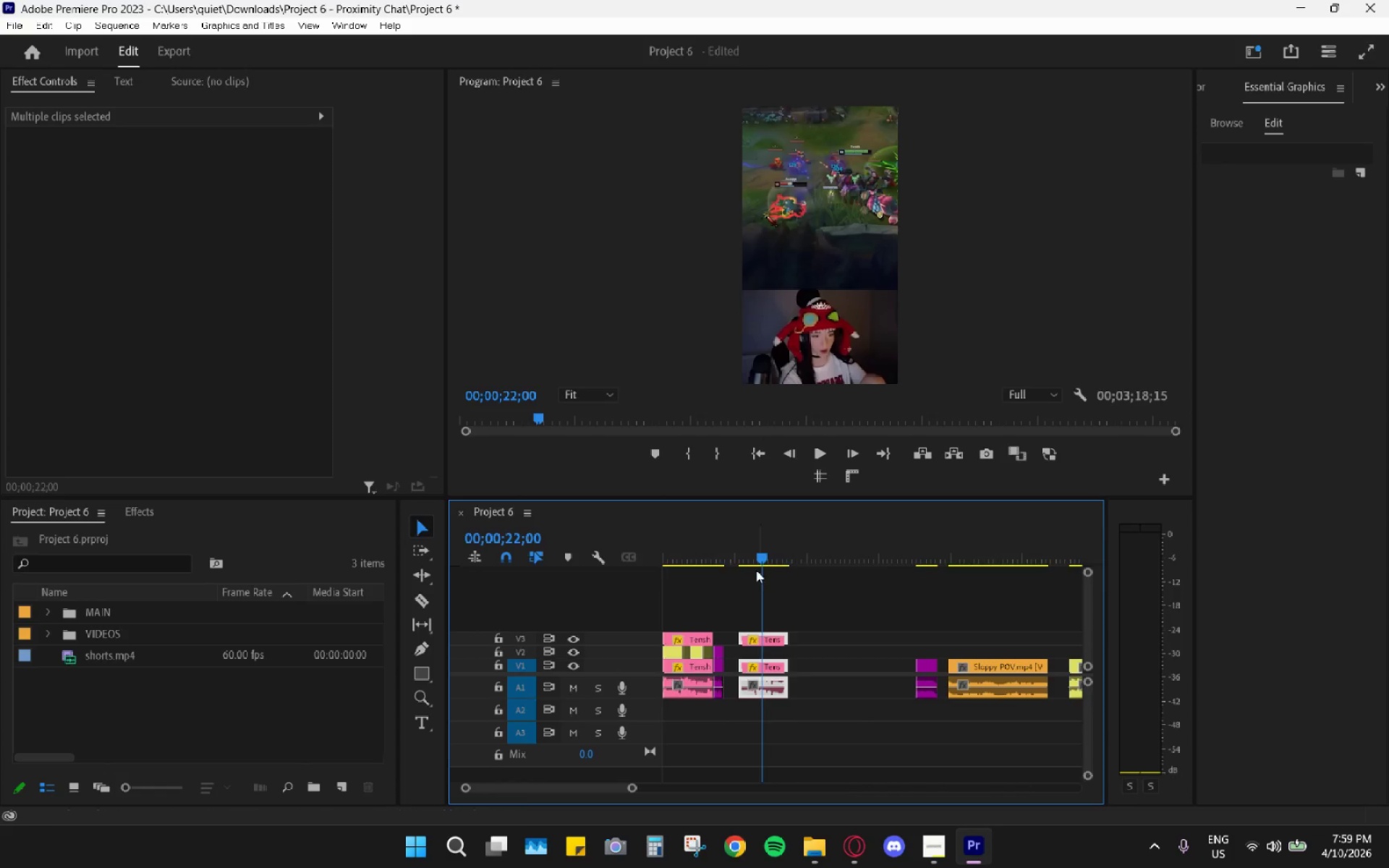 
hold_key(key=AltLeft, duration=0.73)
scroll: coordinate [793, 699], scroll_direction: up, amount: 10.0
 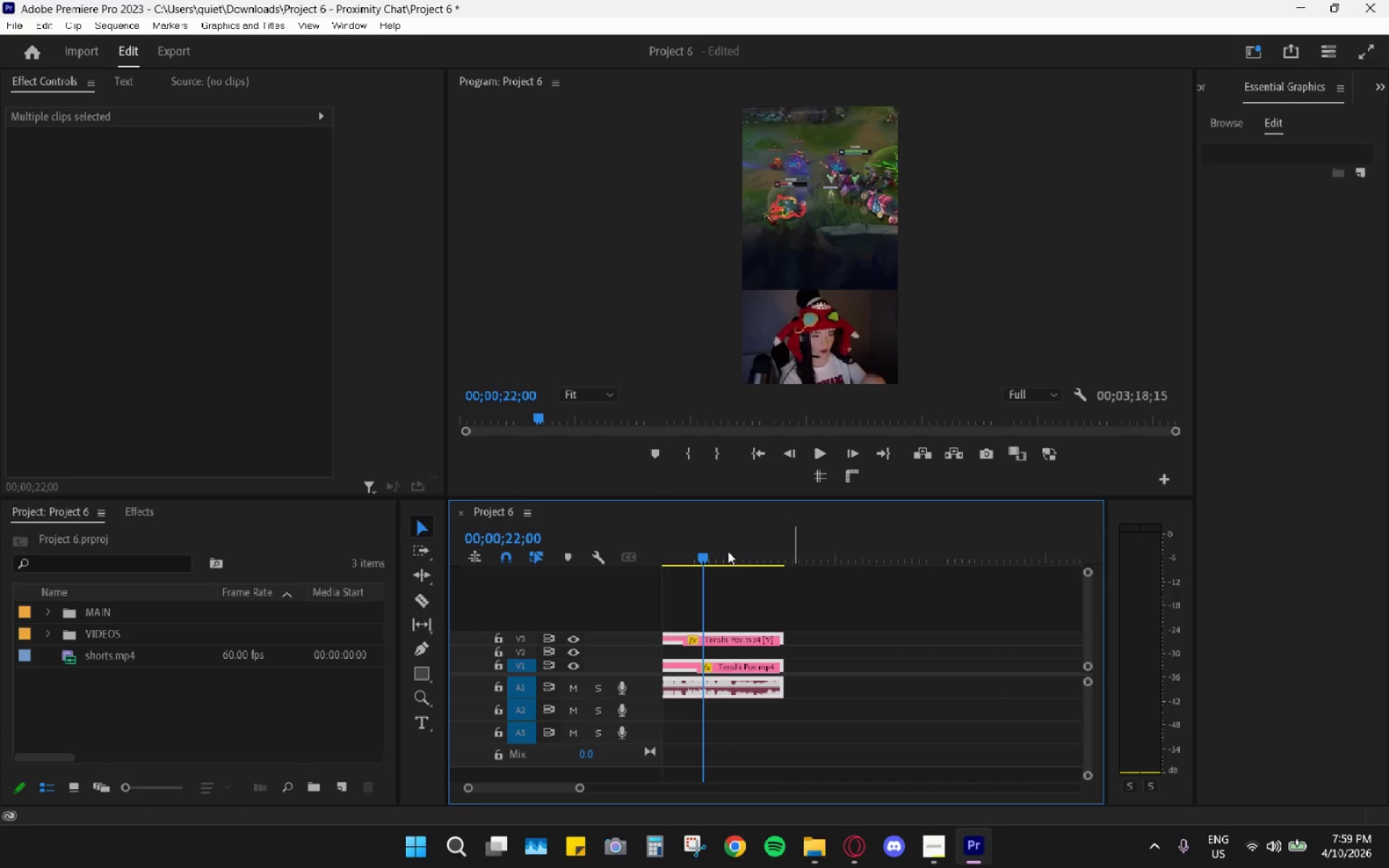 
left_click_drag(start_coordinate=[722, 546], to_coordinate=[784, 545])
 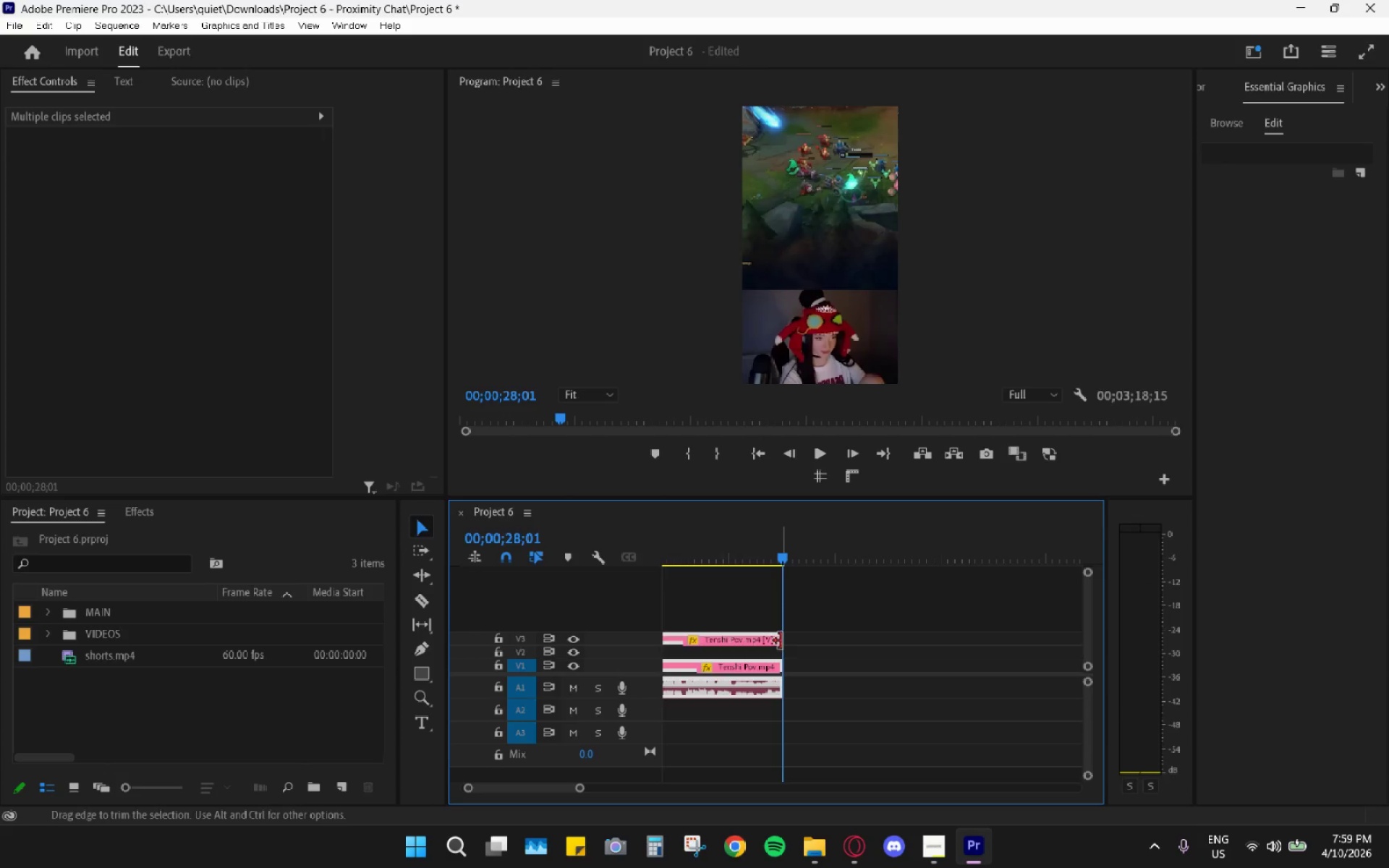 
left_click_drag(start_coordinate=[783, 673], to_coordinate=[820, 673])
 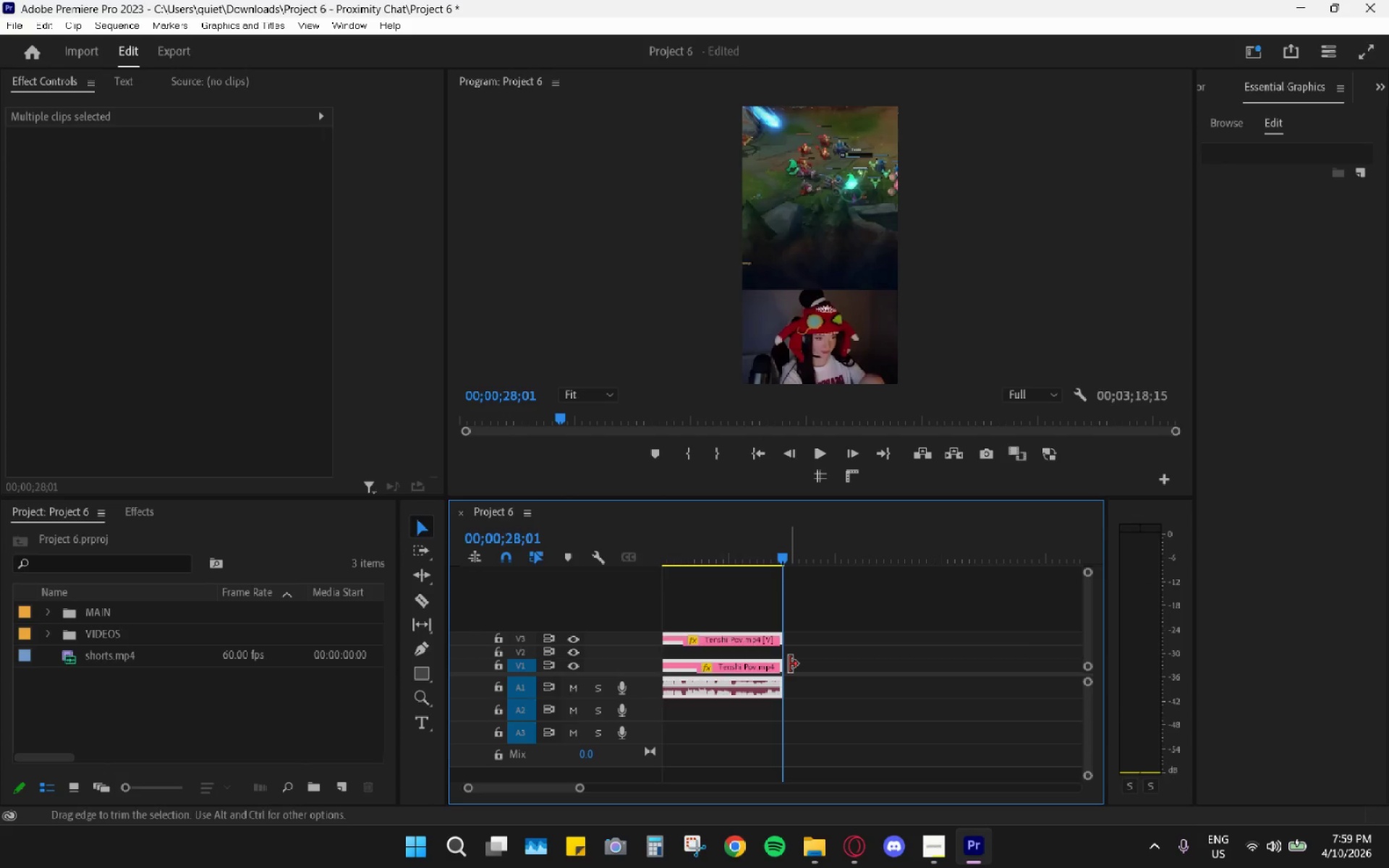 
left_click_drag(start_coordinate=[789, 664], to_coordinate=[1053, 686])
 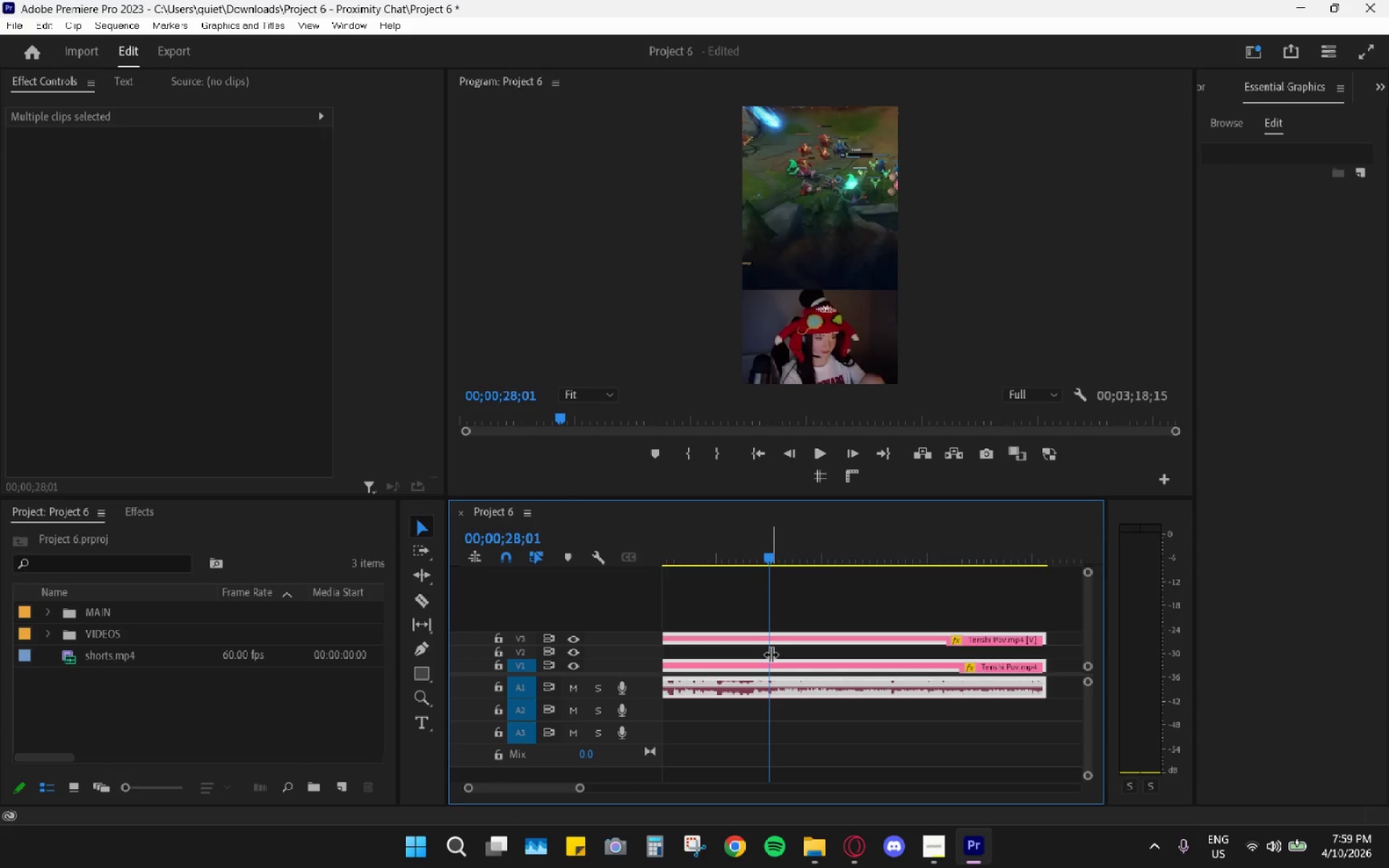 
key(C)
 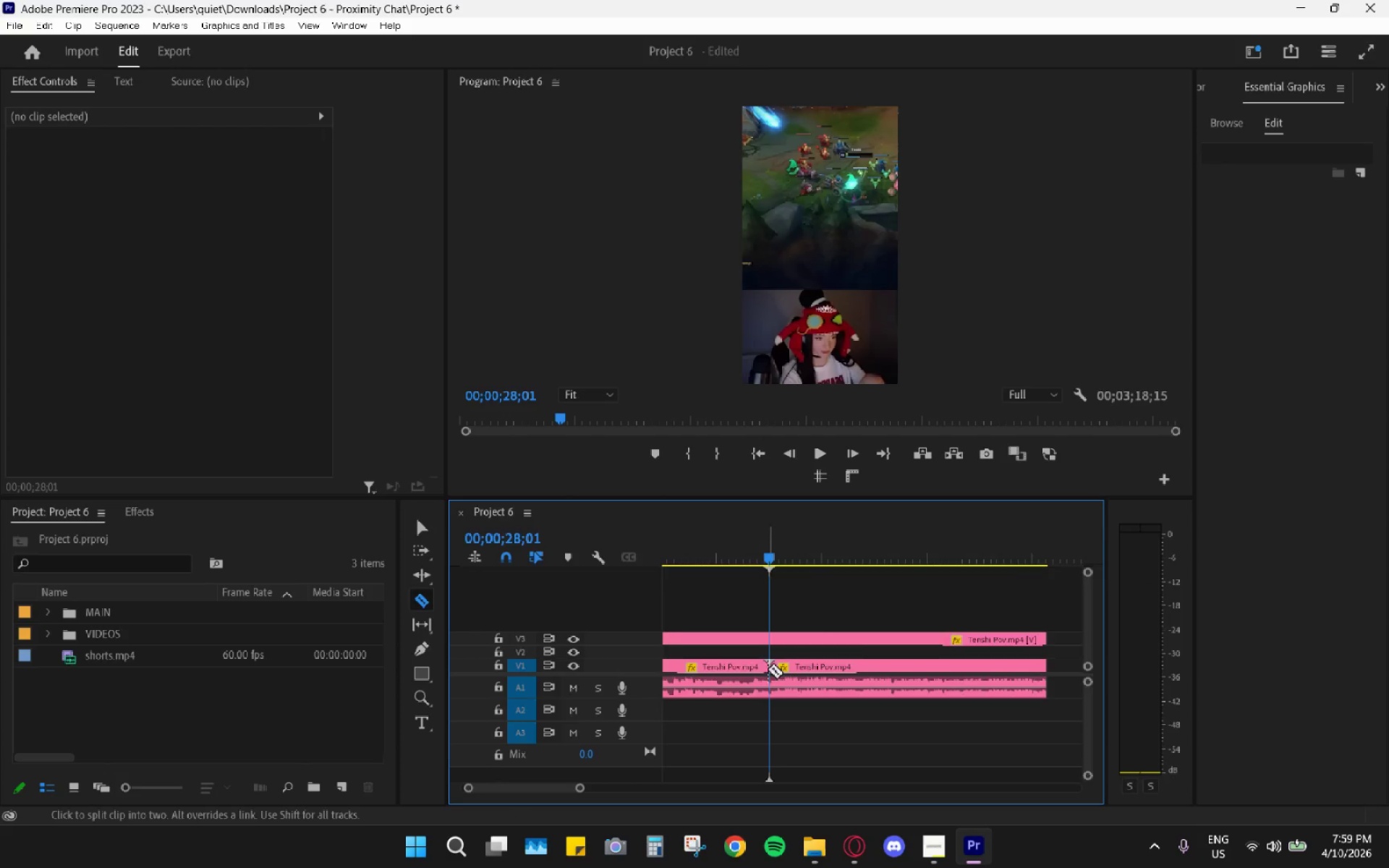 
double_click([772, 680])
 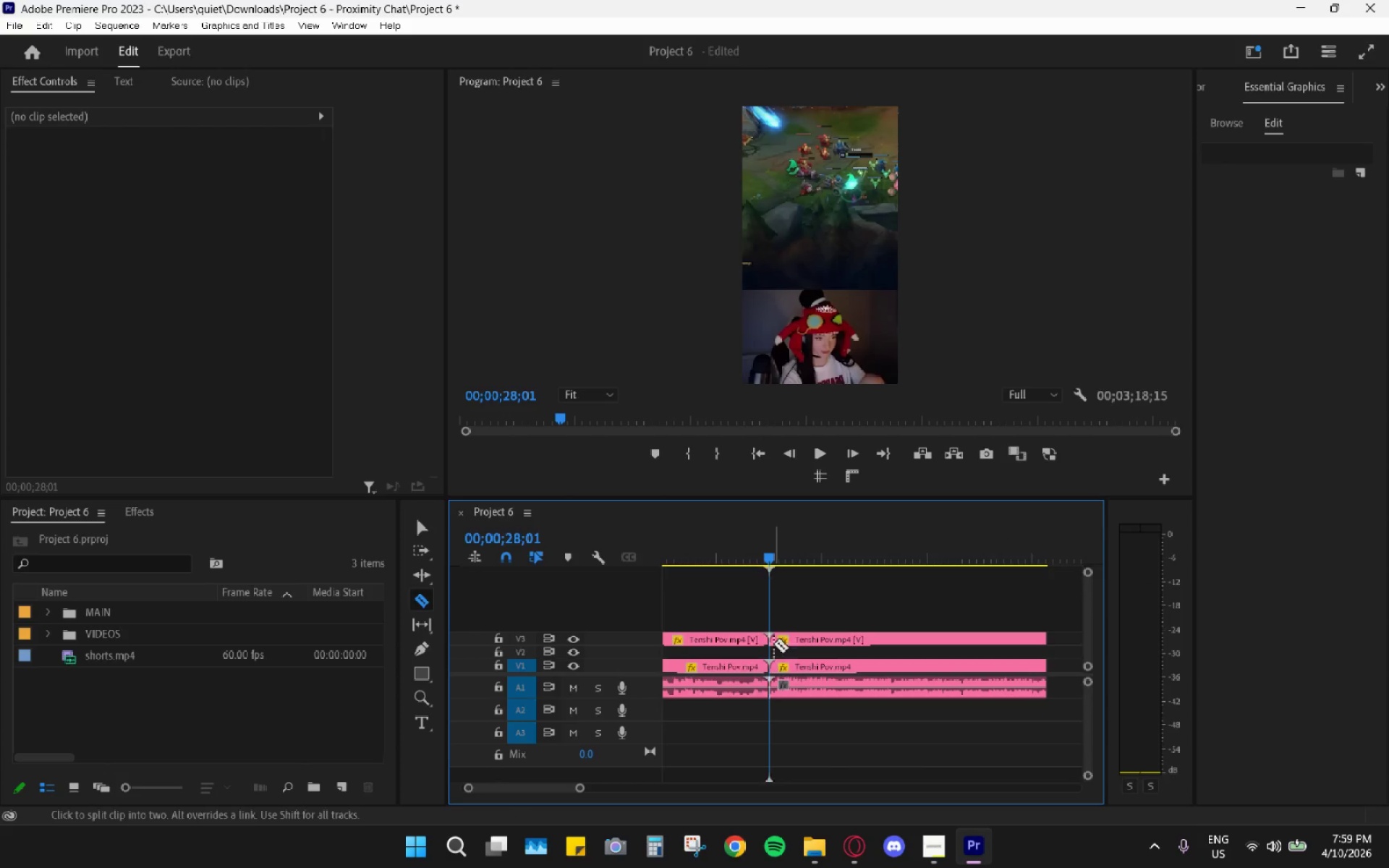 
triple_click([773, 642])
 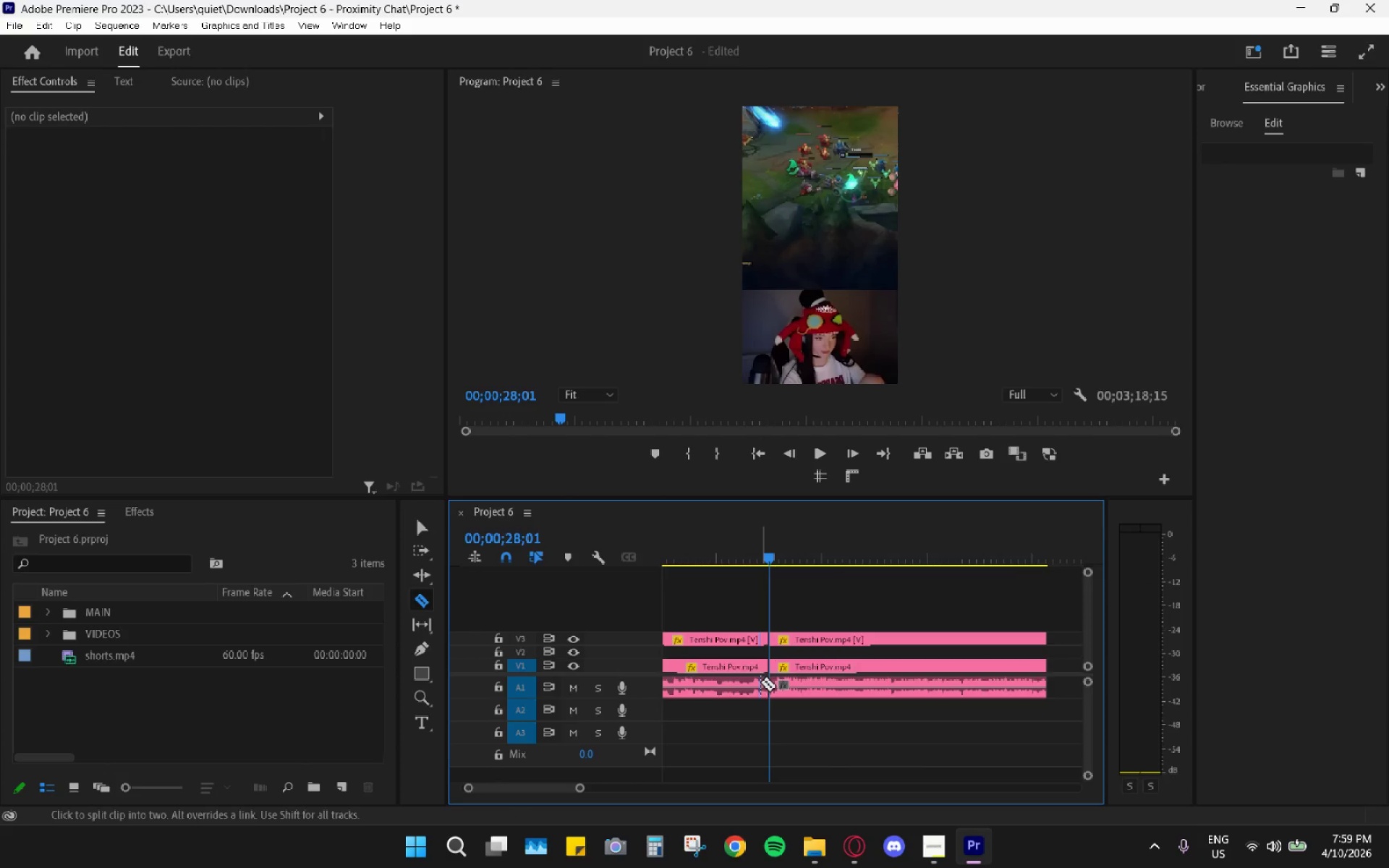 
type(vh )
 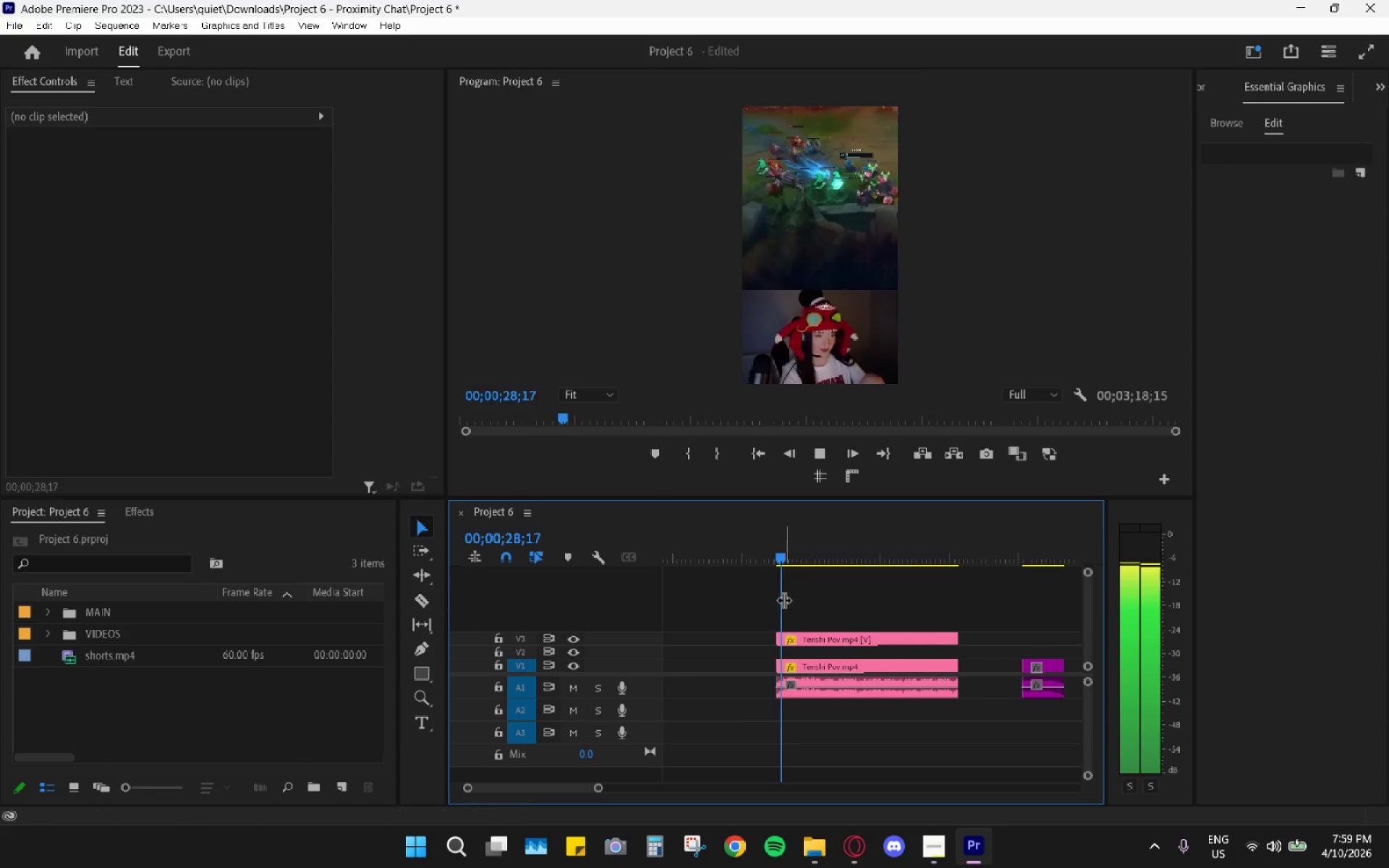 
left_click_drag(start_coordinate=[745, 613], to_coordinate=[739, 709])
 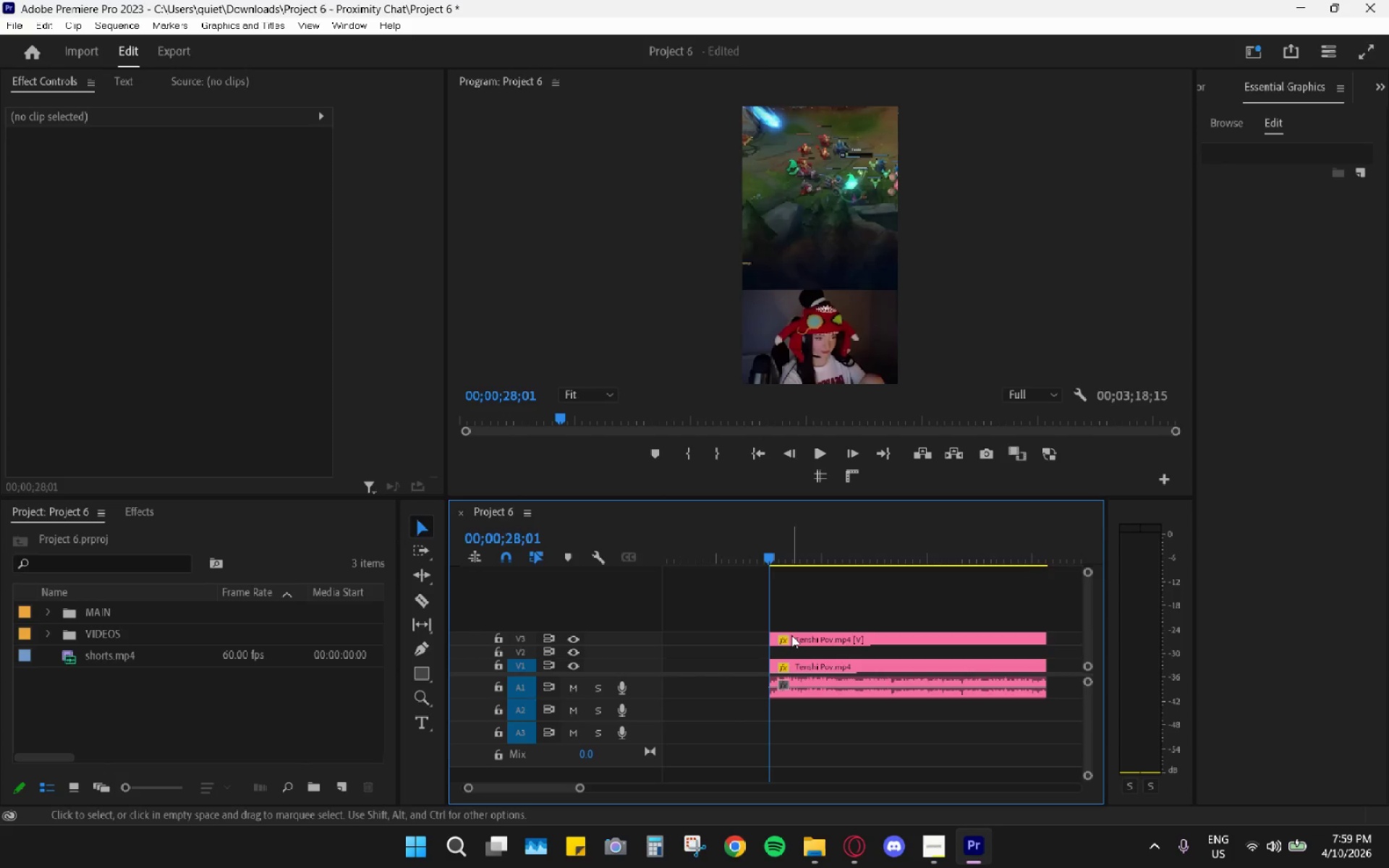 
hold_key(key=AltLeft, duration=0.52)
scroll: coordinate [791, 641], scroll_direction: down, amount: 4.0
 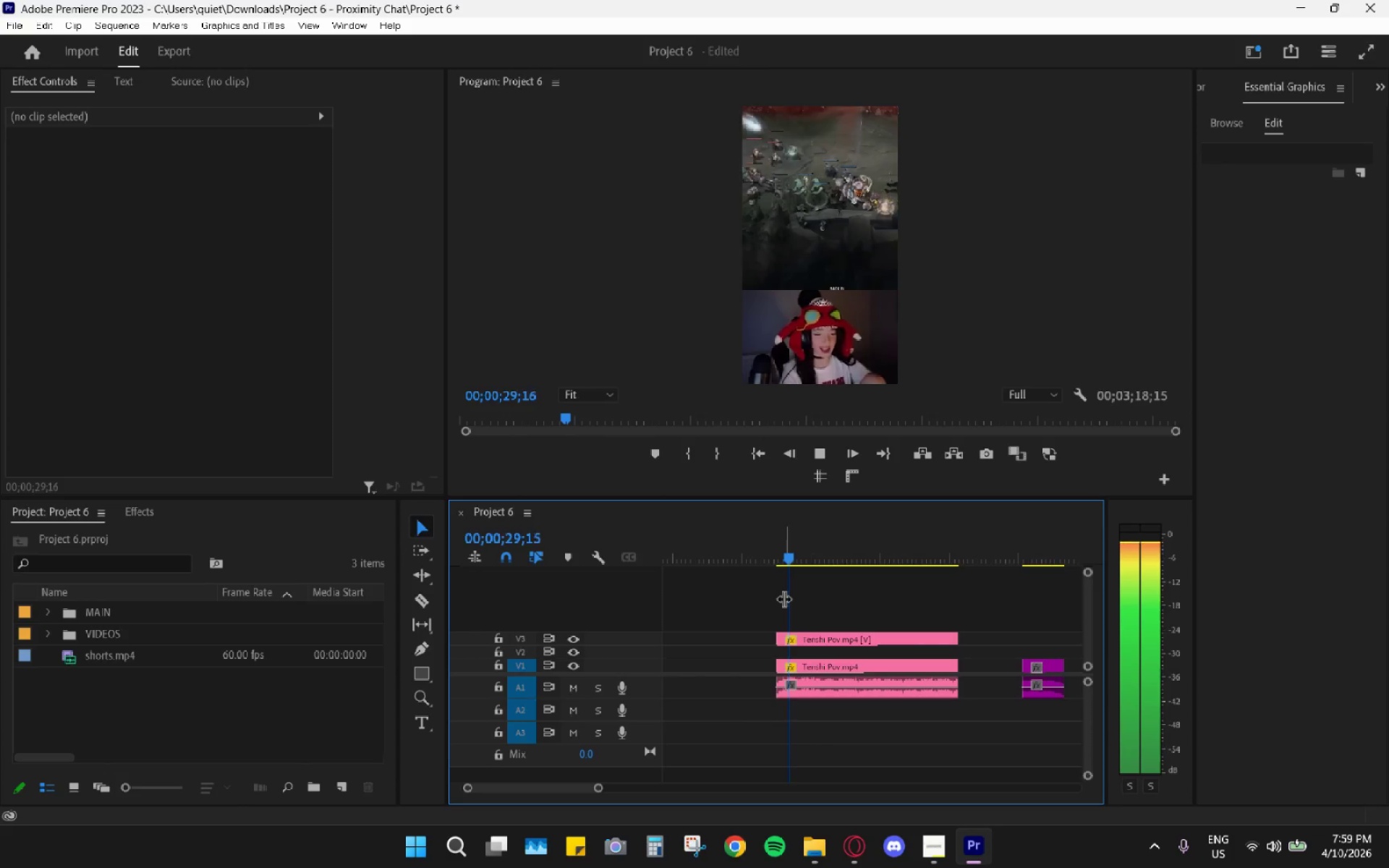 
key(Space)
 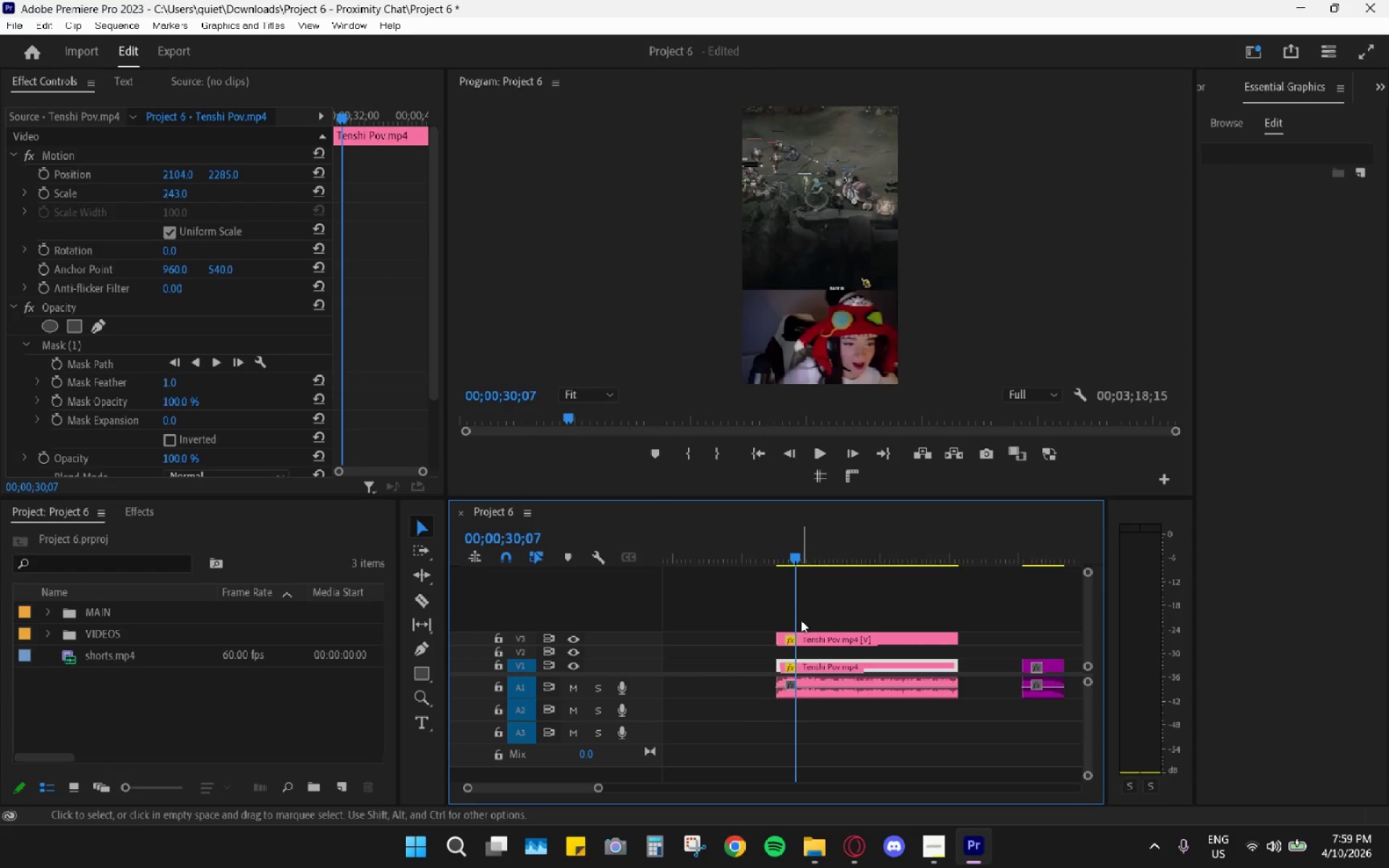 
hold_key(key=AltLeft, duration=0.95)
scroll: coordinate [802, 621], scroll_direction: down, amount: 3.0
 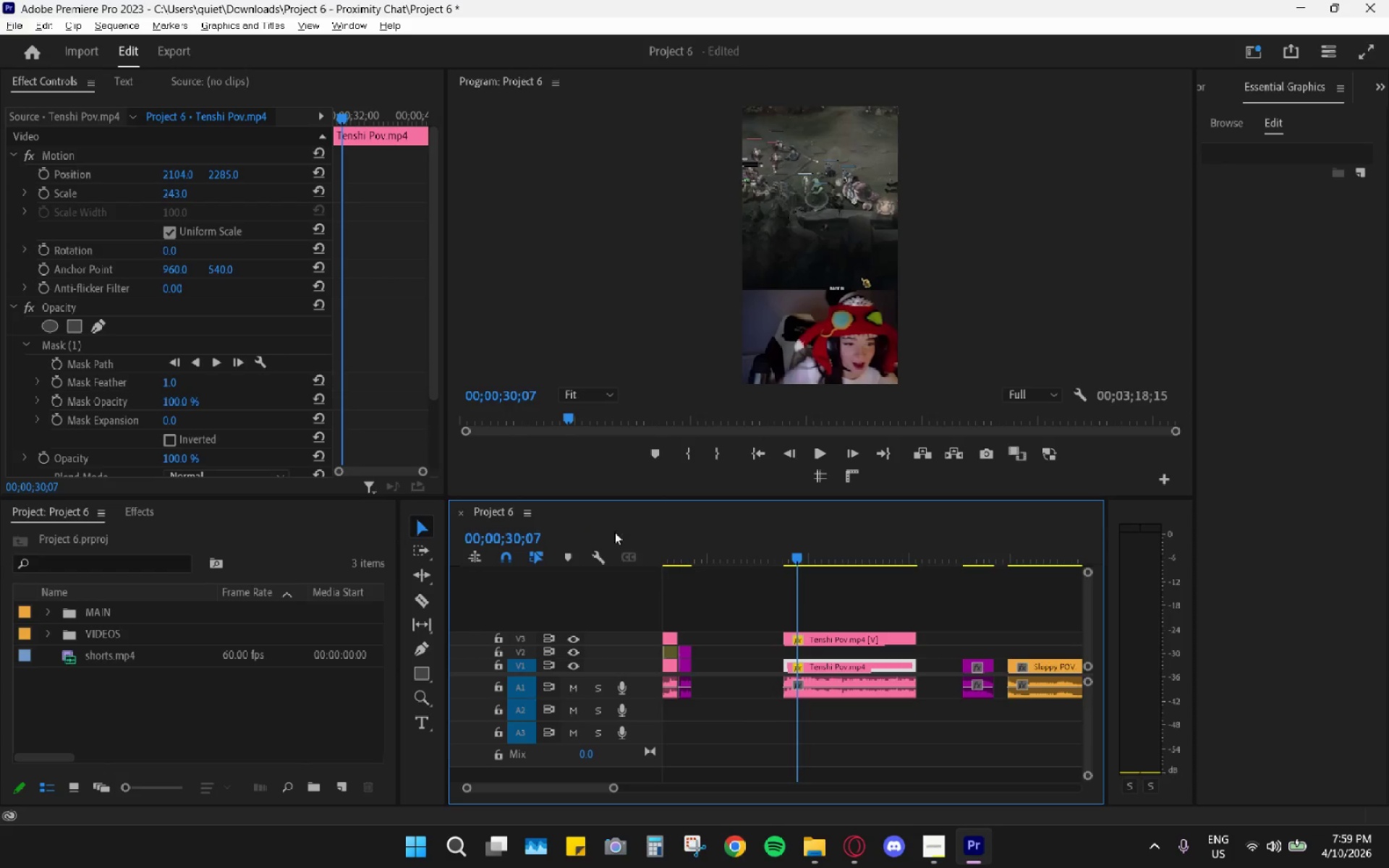 
left_click_drag(start_coordinate=[666, 557], to_coordinate=[678, 559])
 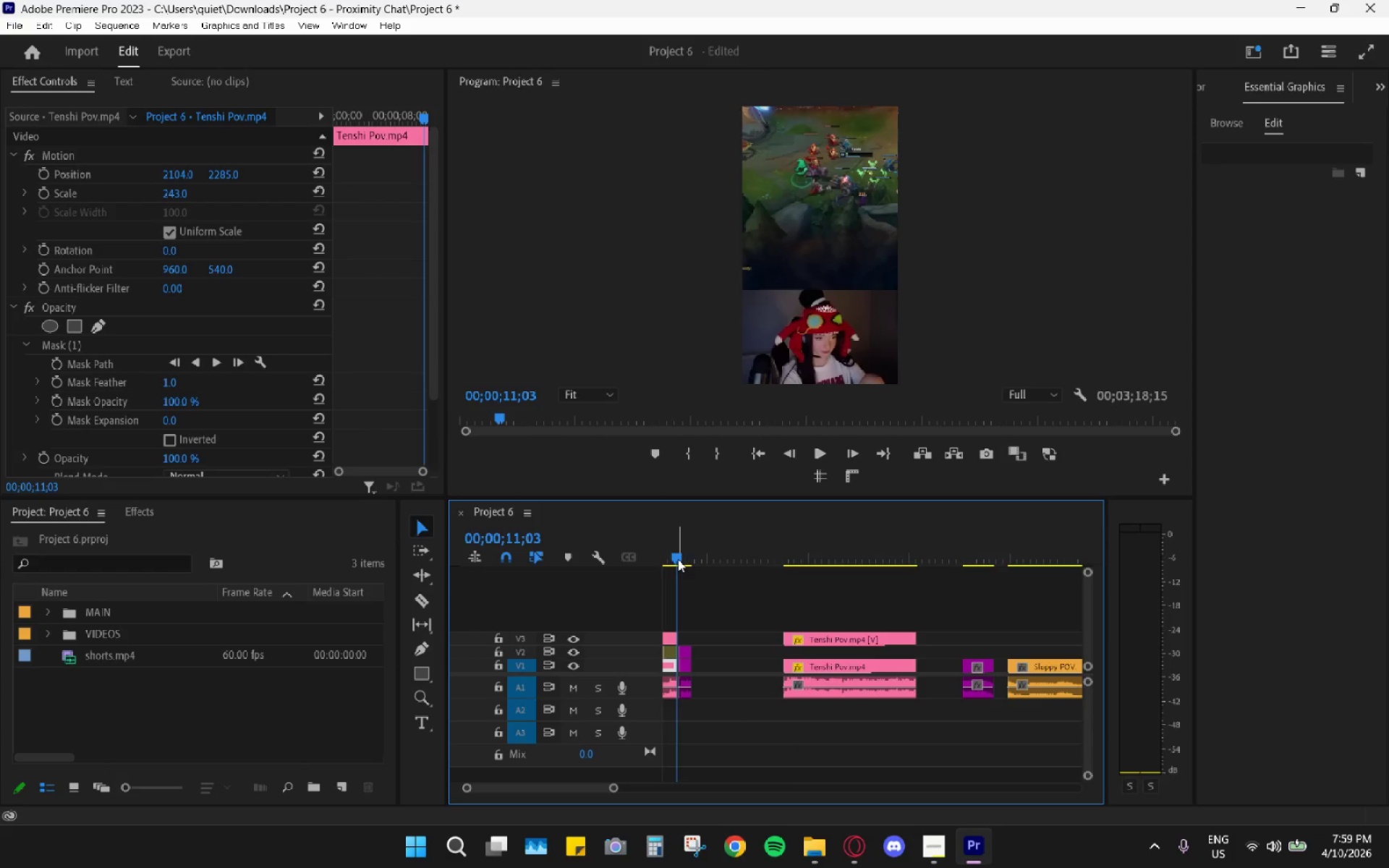 
key(Space)
 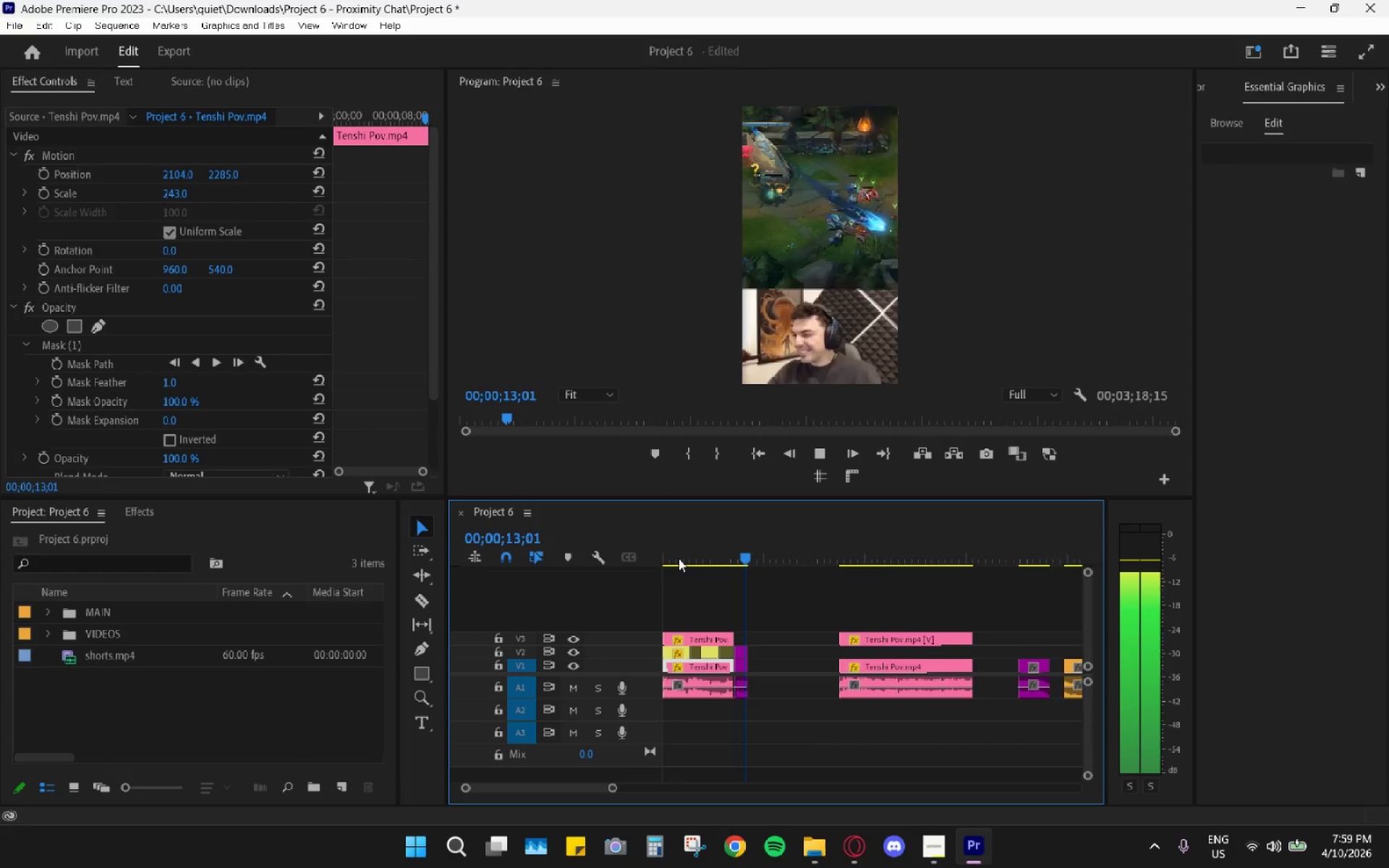 
key(Space)
 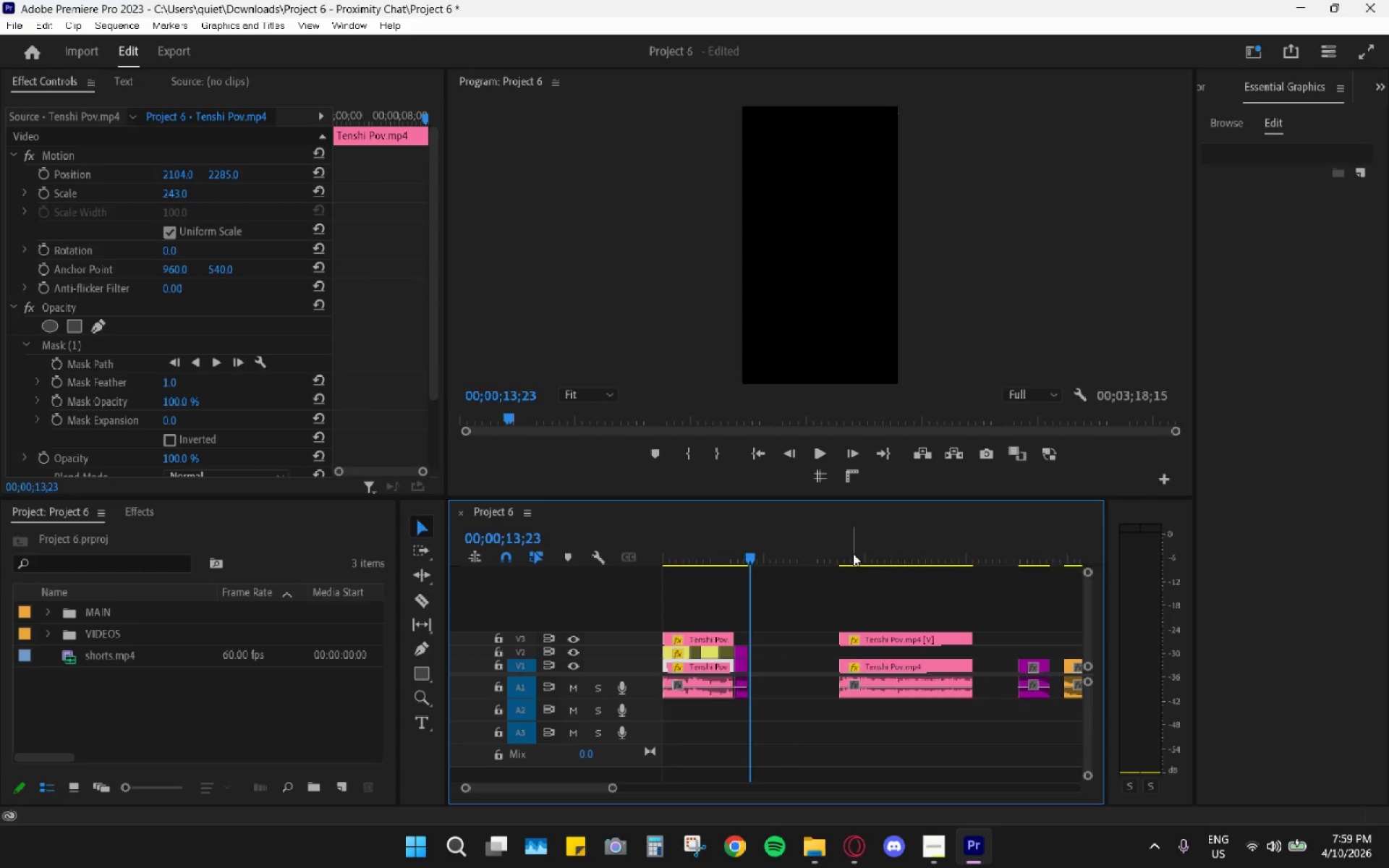 
left_click_drag(start_coordinate=[831, 549], to_coordinate=[853, 556])
 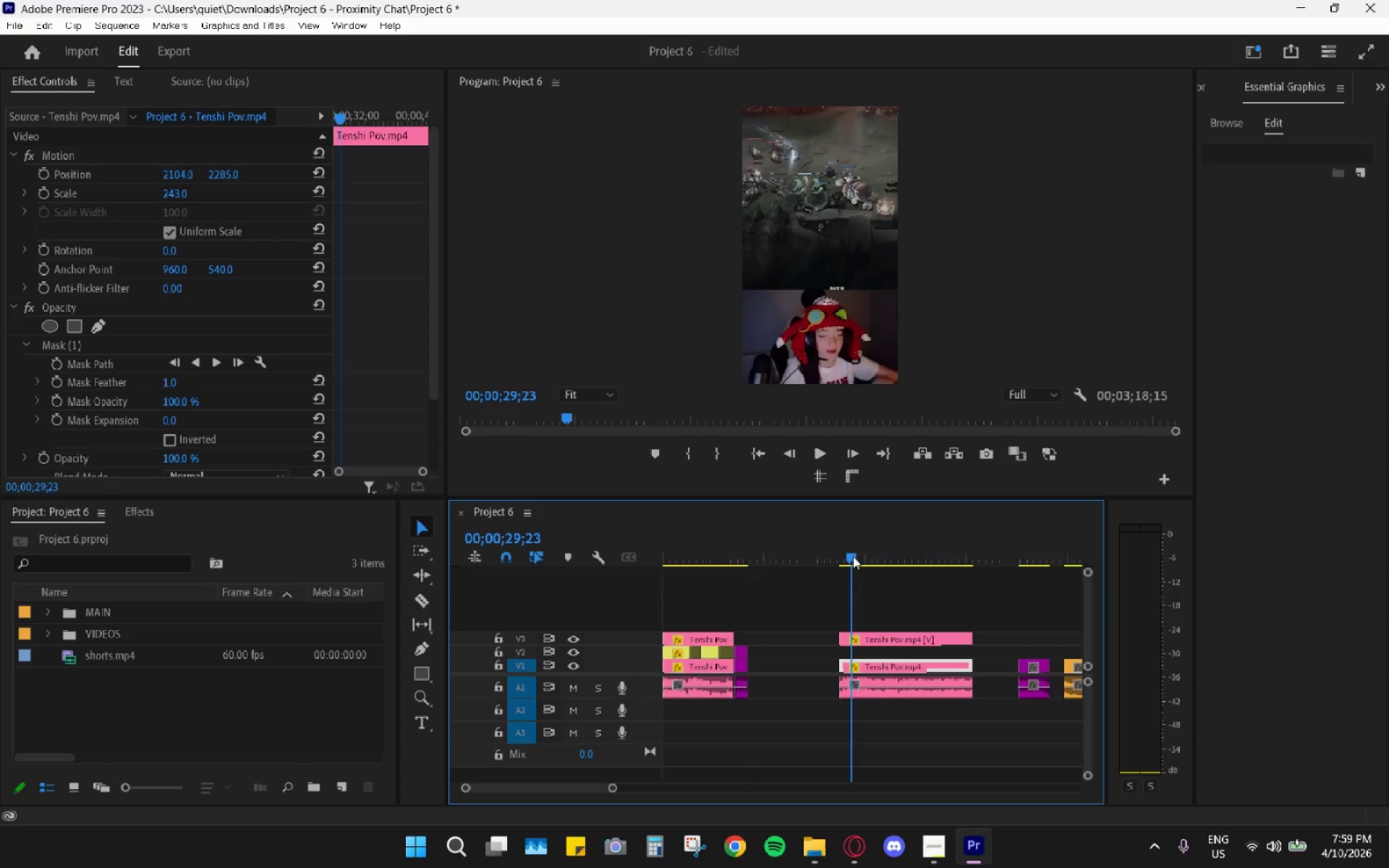 
left_click_drag(start_coordinate=[853, 556], to_coordinate=[843, 550])
 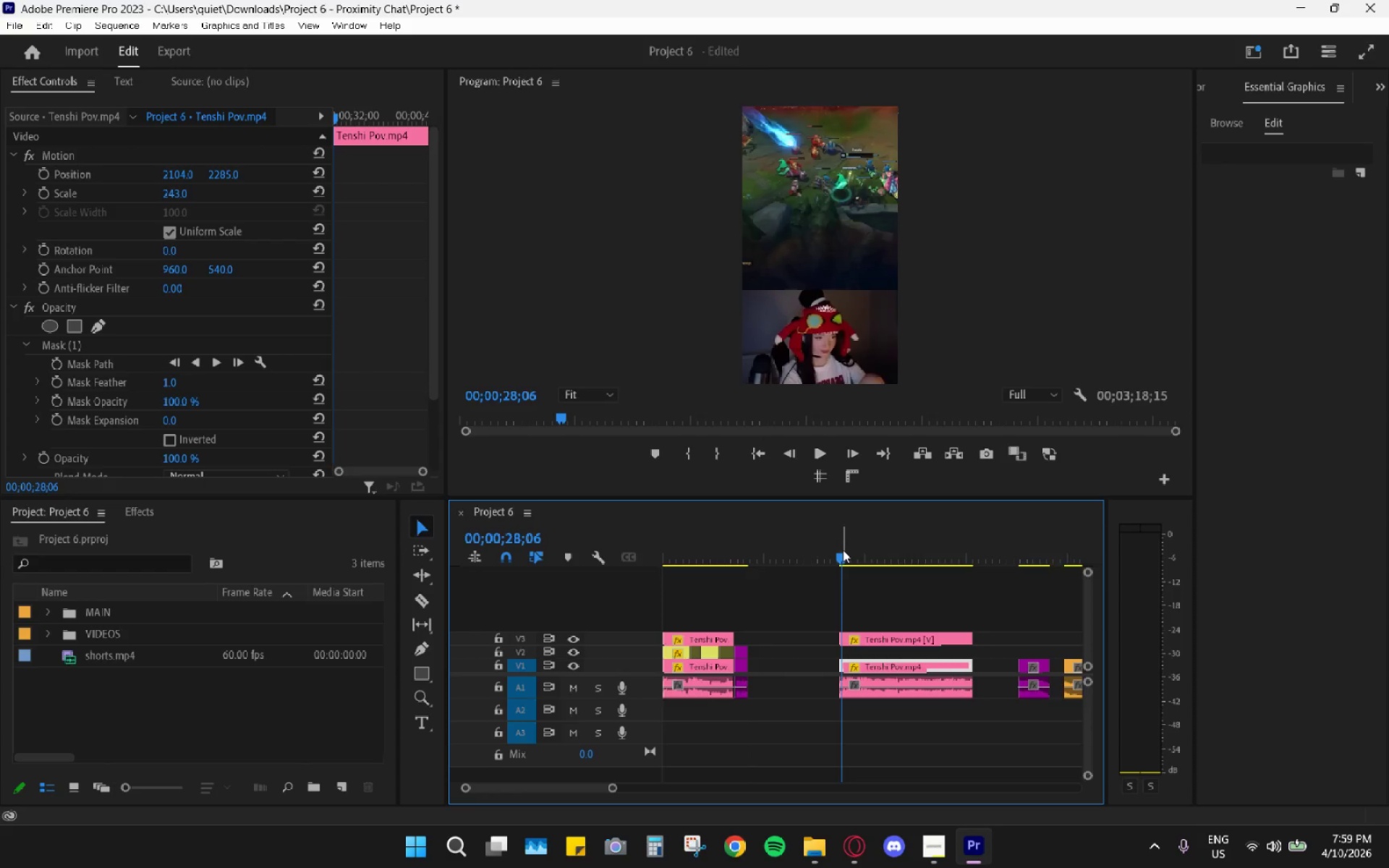 
key(Space)
 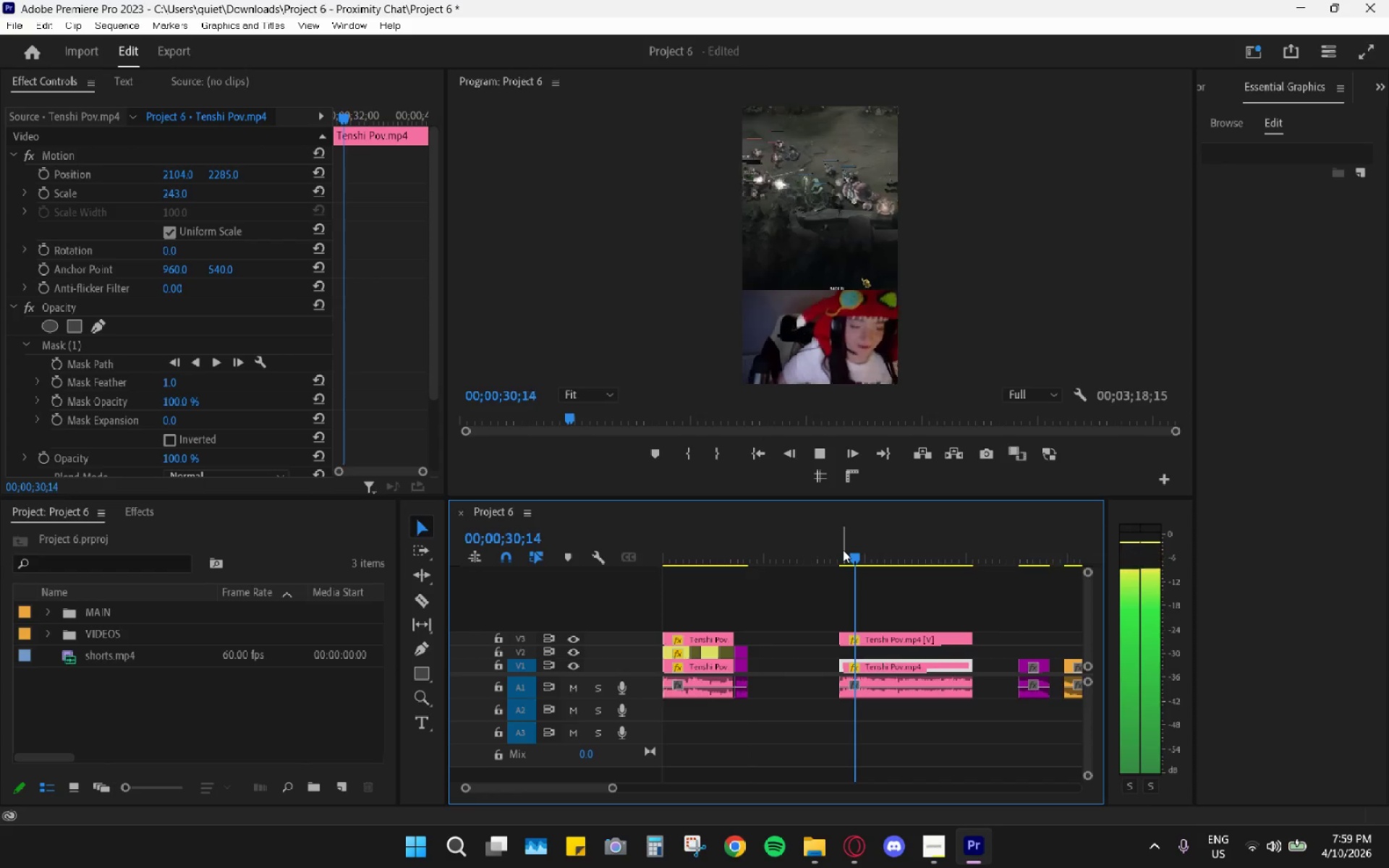 
key(Space)
 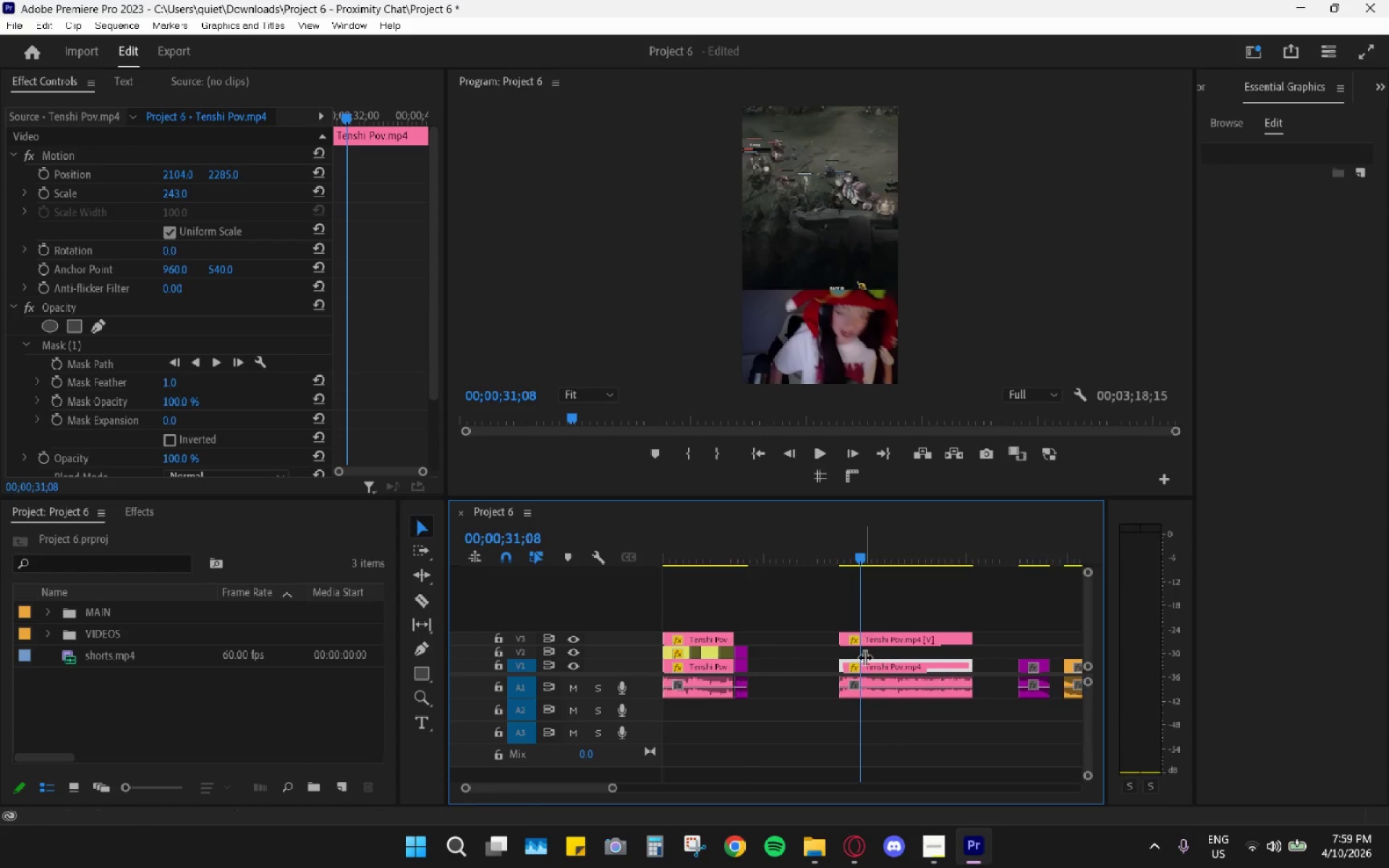 
hold_key(key=AltLeft, duration=1.39)
scroll: coordinate [876, 676], scroll_direction: up, amount: 14.0
 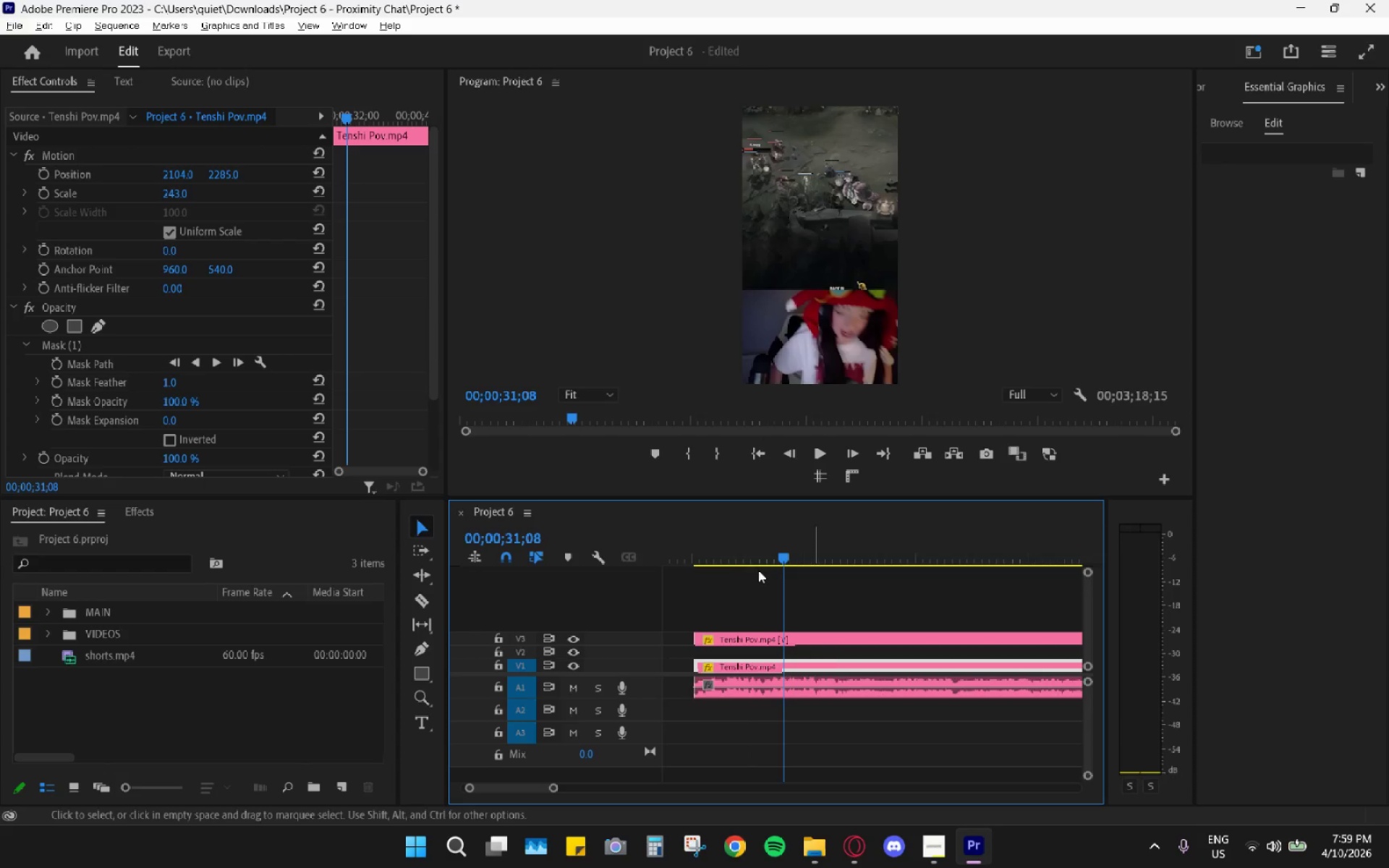 
hold_key(key=AltLeft, duration=1.16)
scroll: coordinate [759, 571], scroll_direction: down, amount: 4.0
 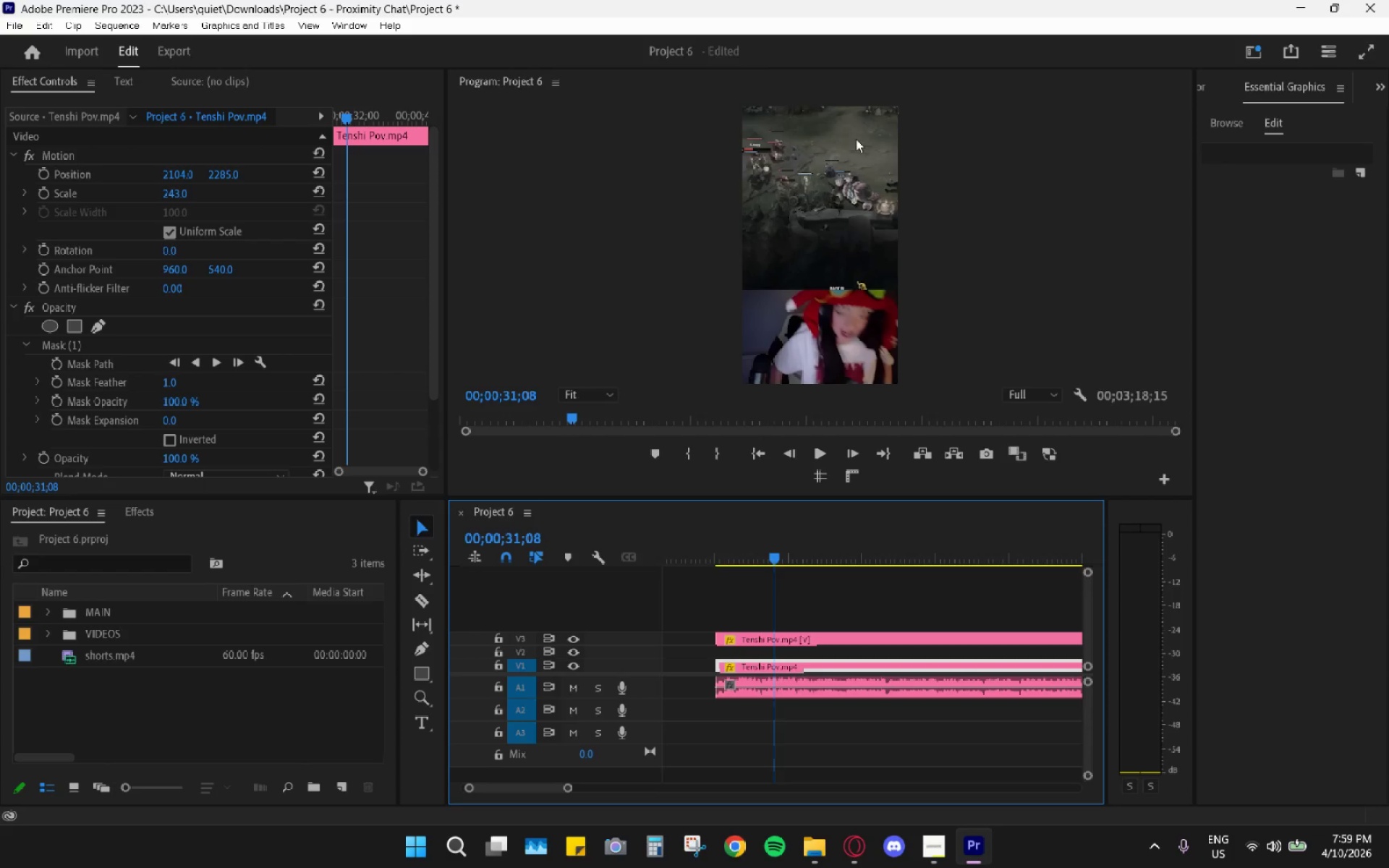 
wait(5.77)
 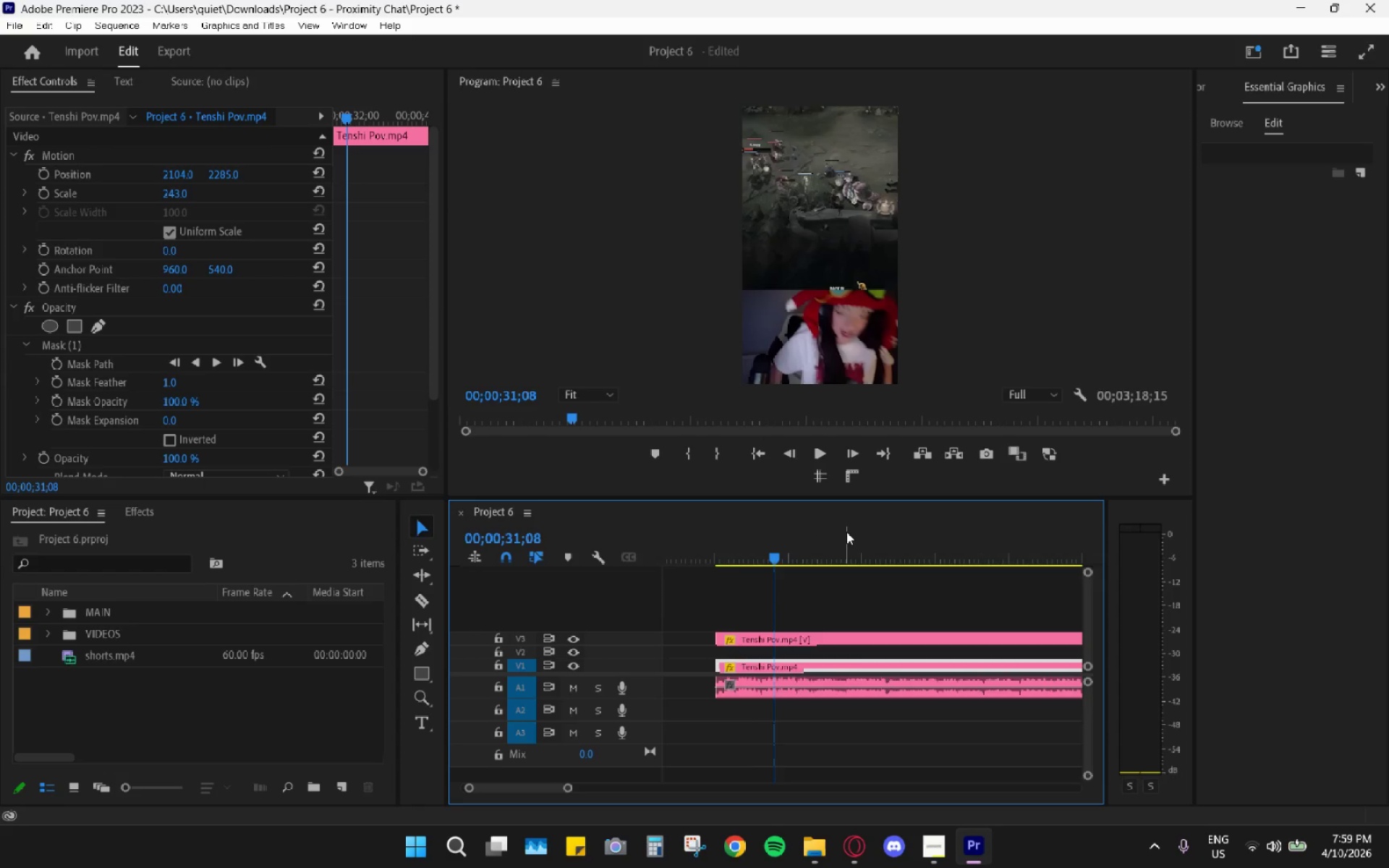 
hold_key(key=AltLeft, duration=0.95)
scroll: coordinate [820, 591], scroll_direction: down, amount: 14.0
 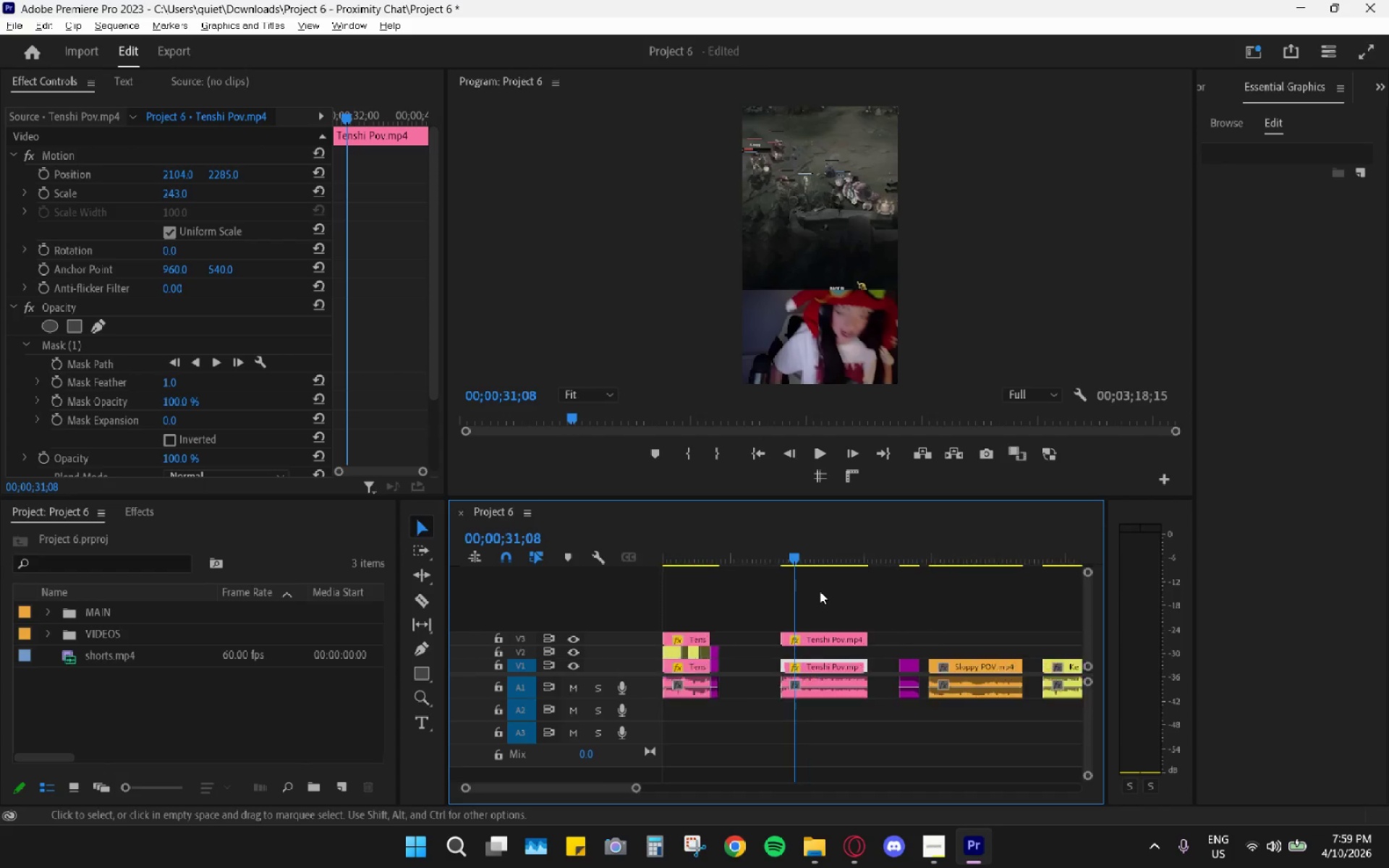 
left_click_drag(start_coordinate=[701, 532], to_coordinate=[694, 533])
 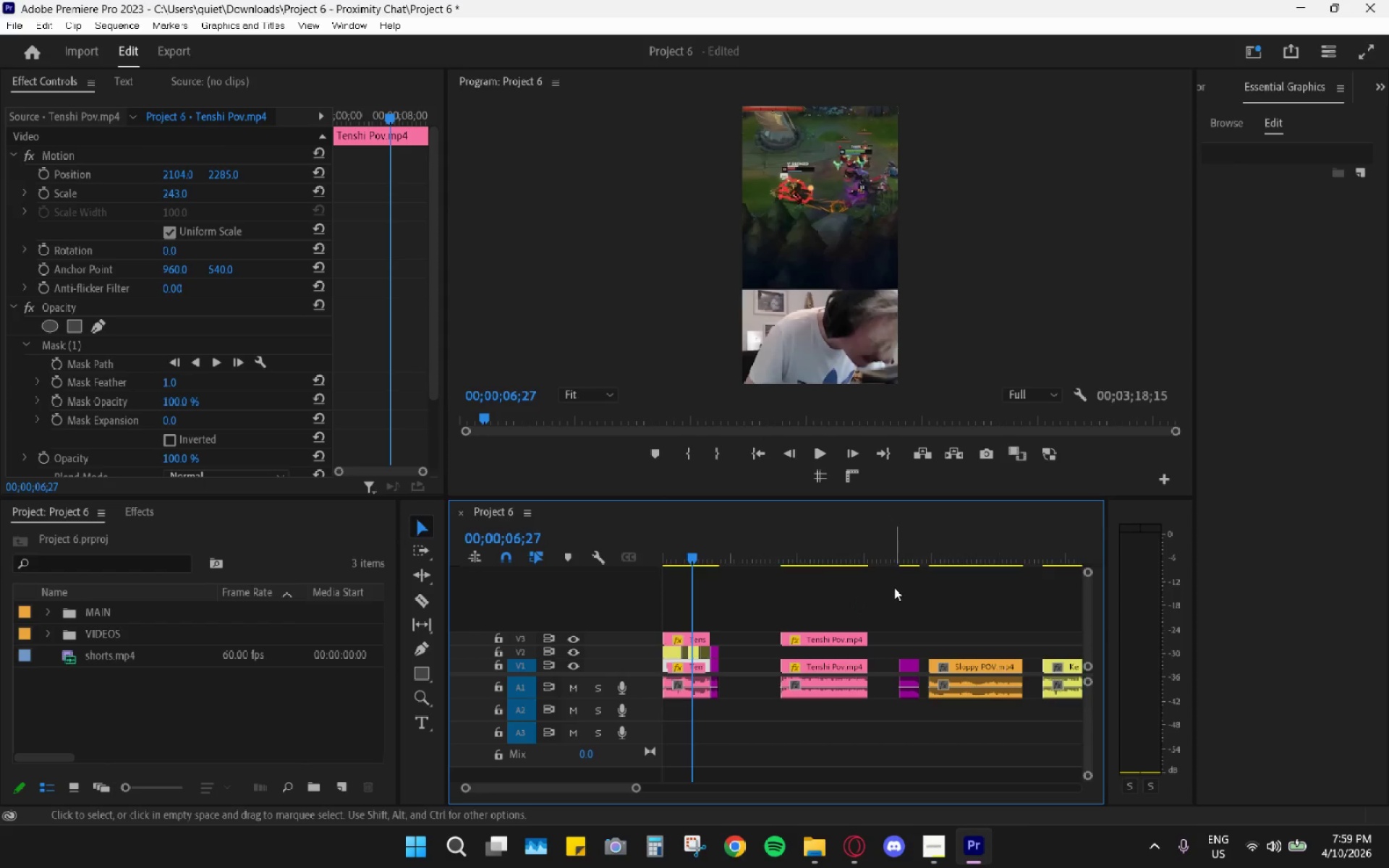 
scroll: coordinate [940, 553], scroll_direction: down, amount: 2.0
 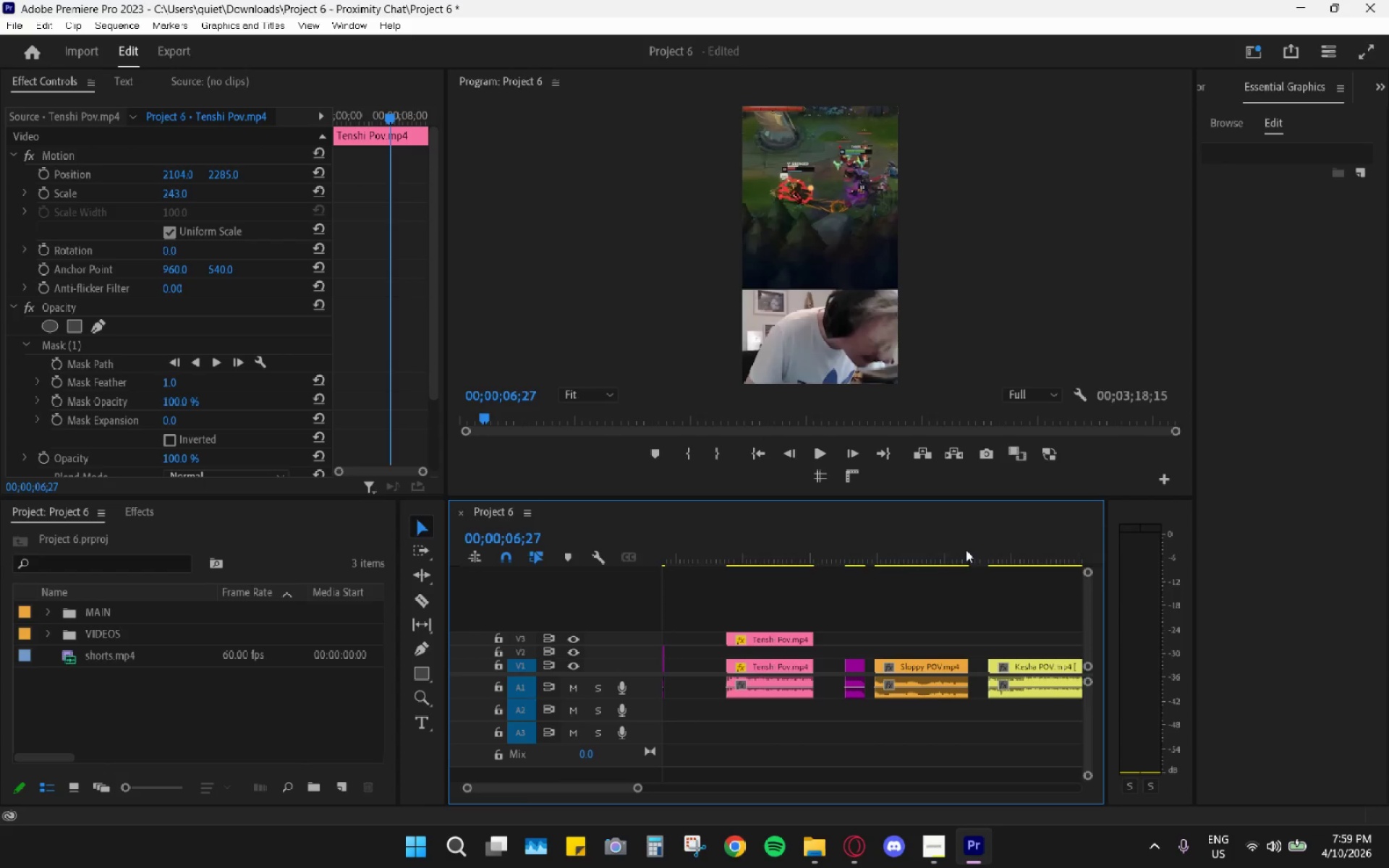 
left_click_drag(start_coordinate=[978, 553], to_coordinate=[1019, 565])
 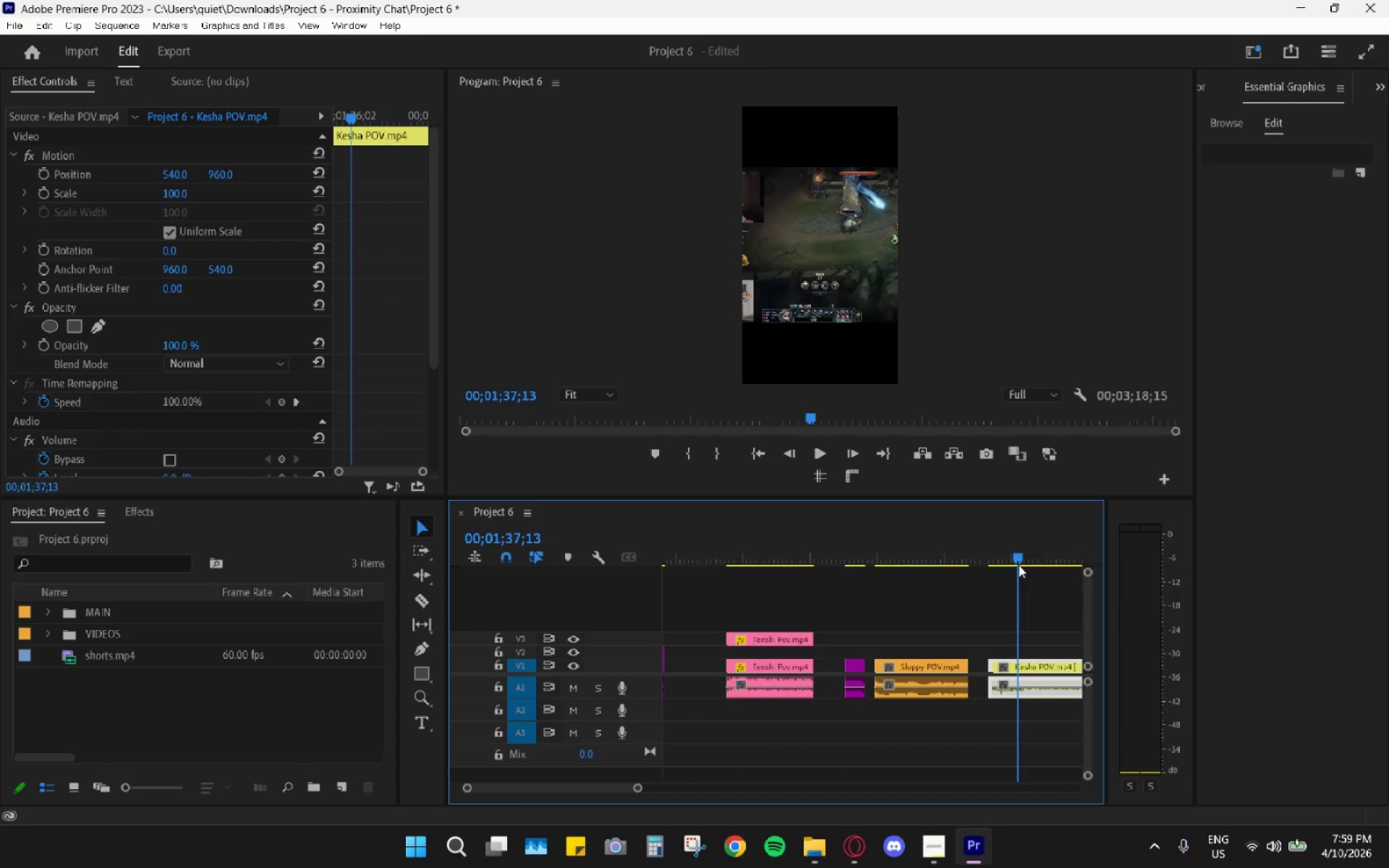 
key(Space)
 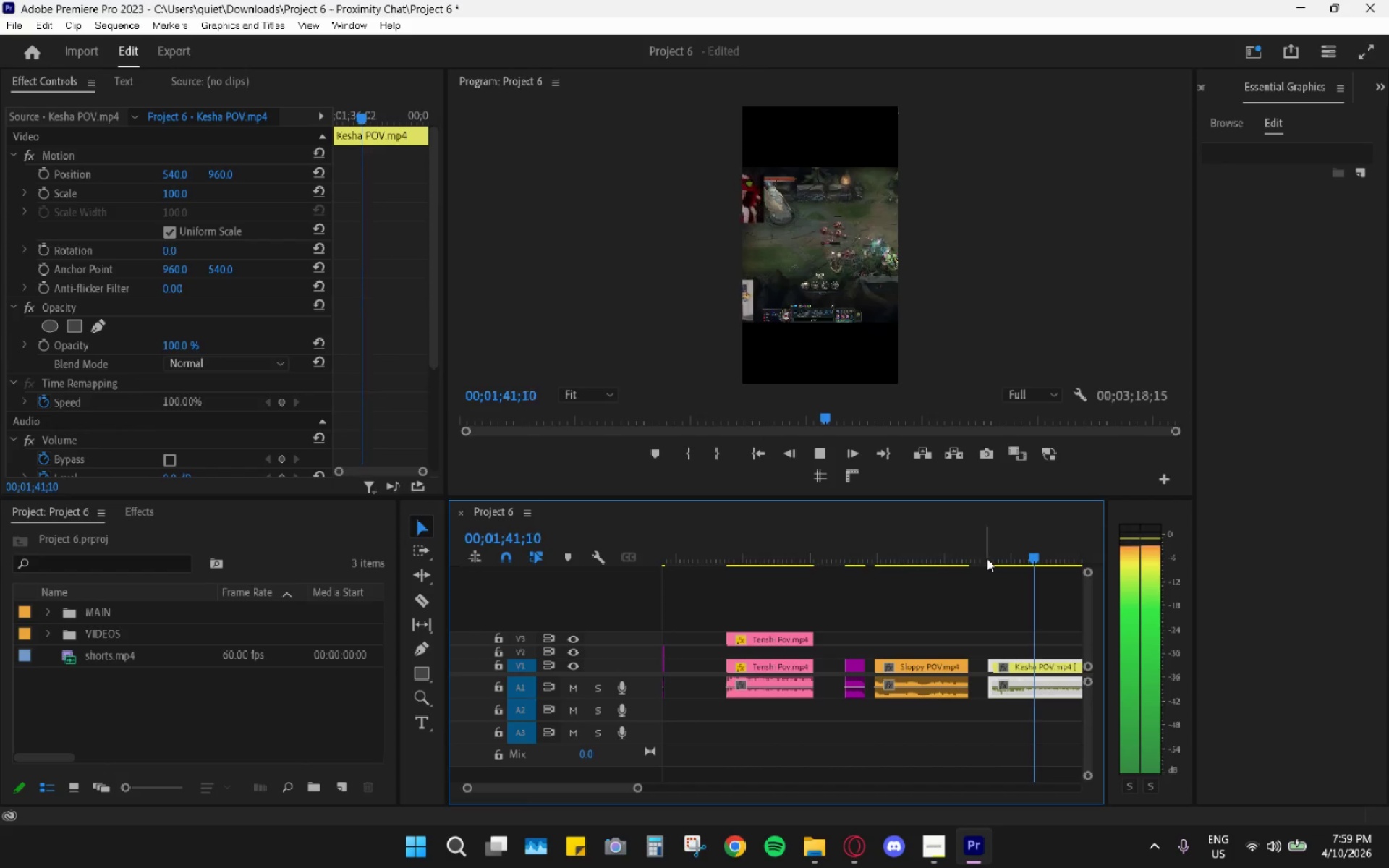 
wait(8.97)
 